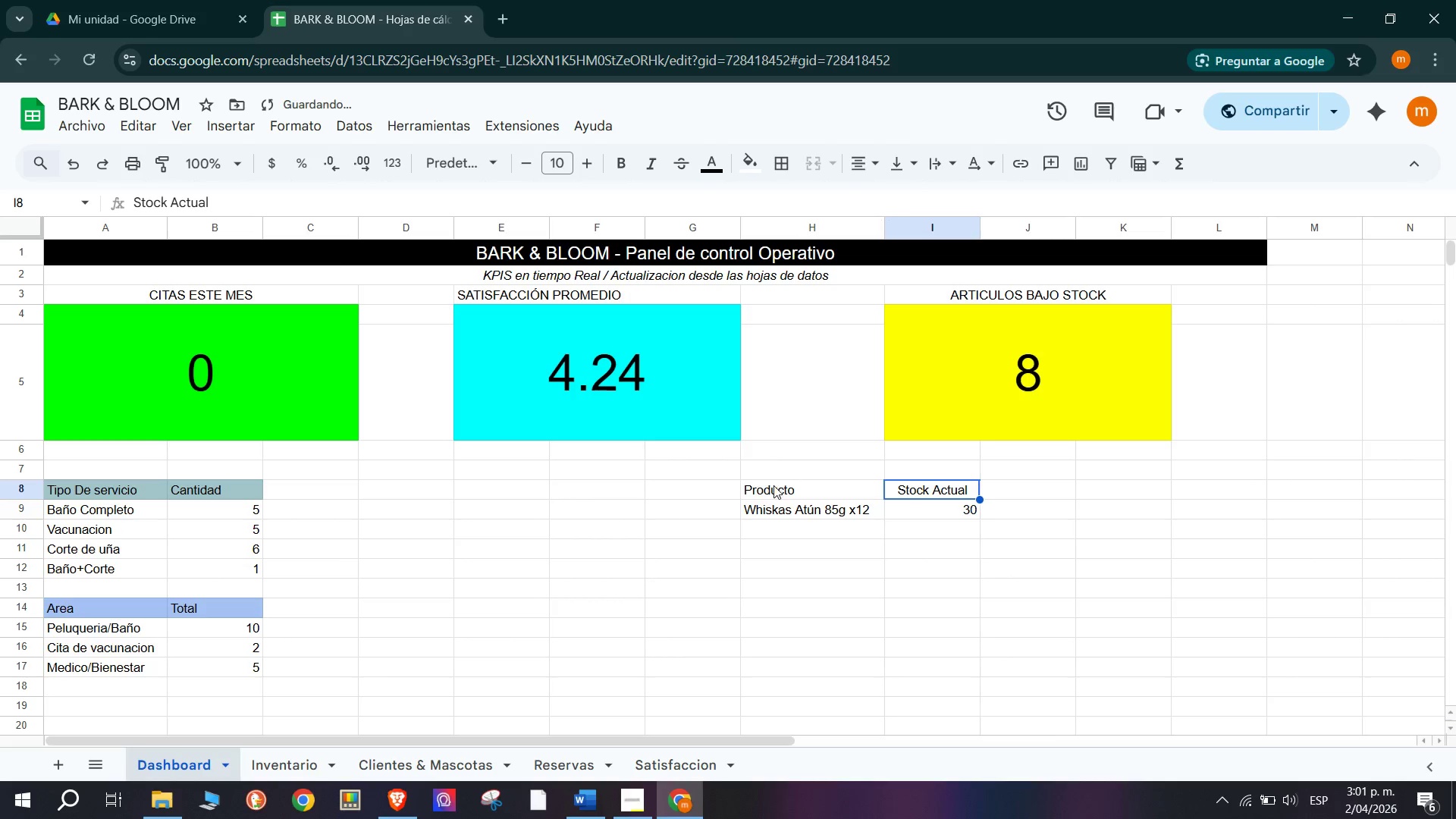 
left_click([780, 489])
 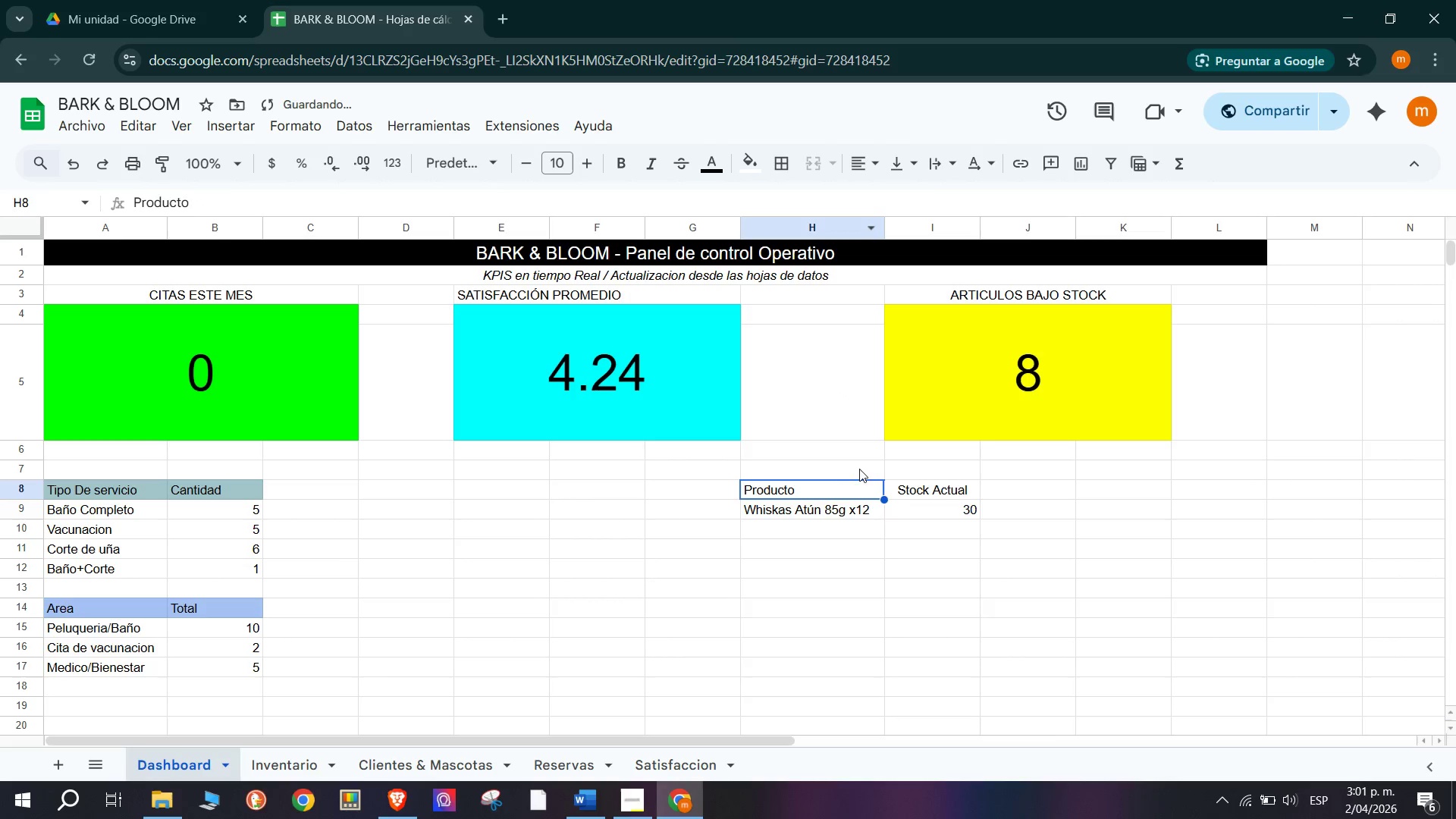 
double_click([825, 488])
 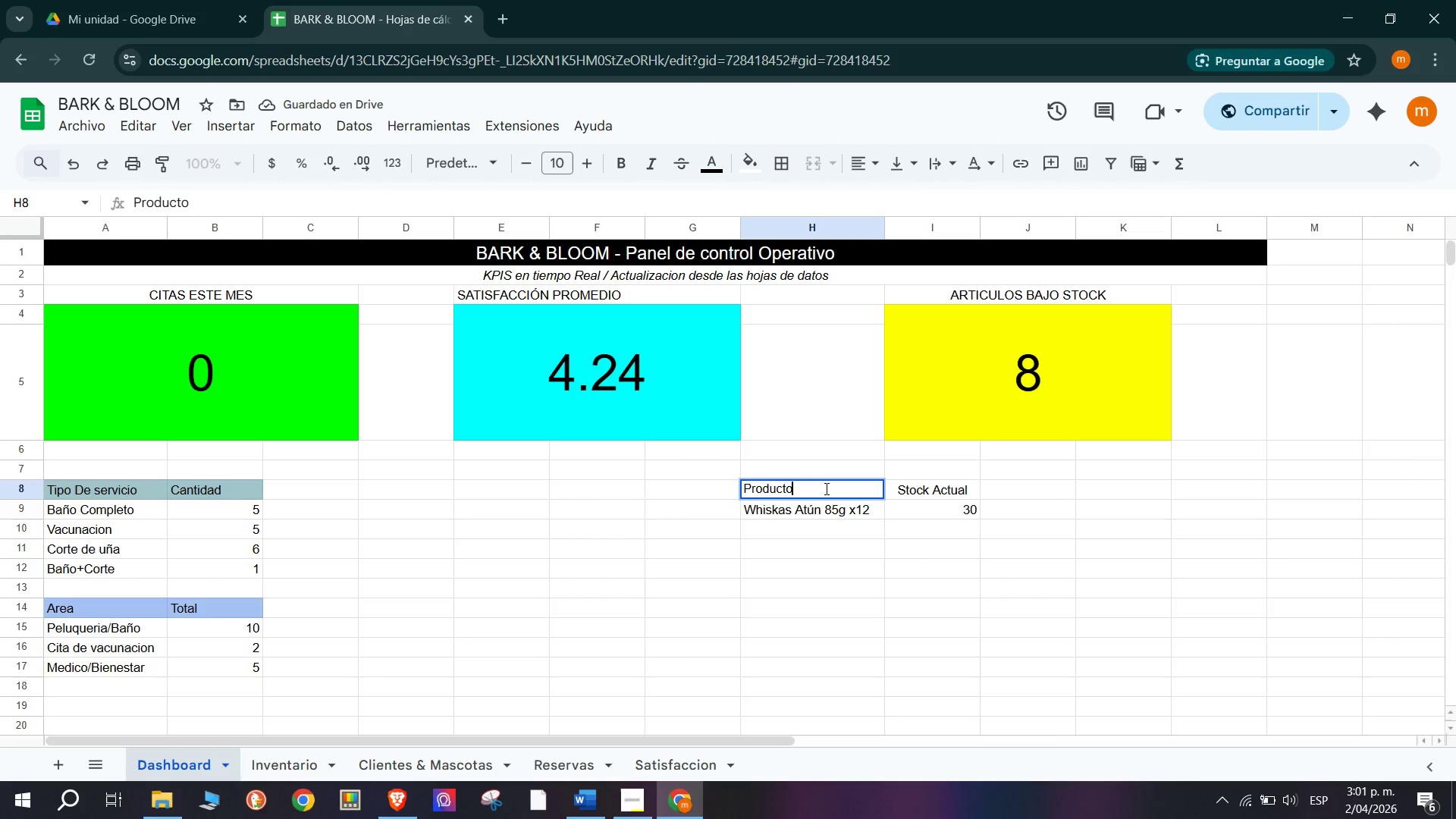 
type( Top 5)
 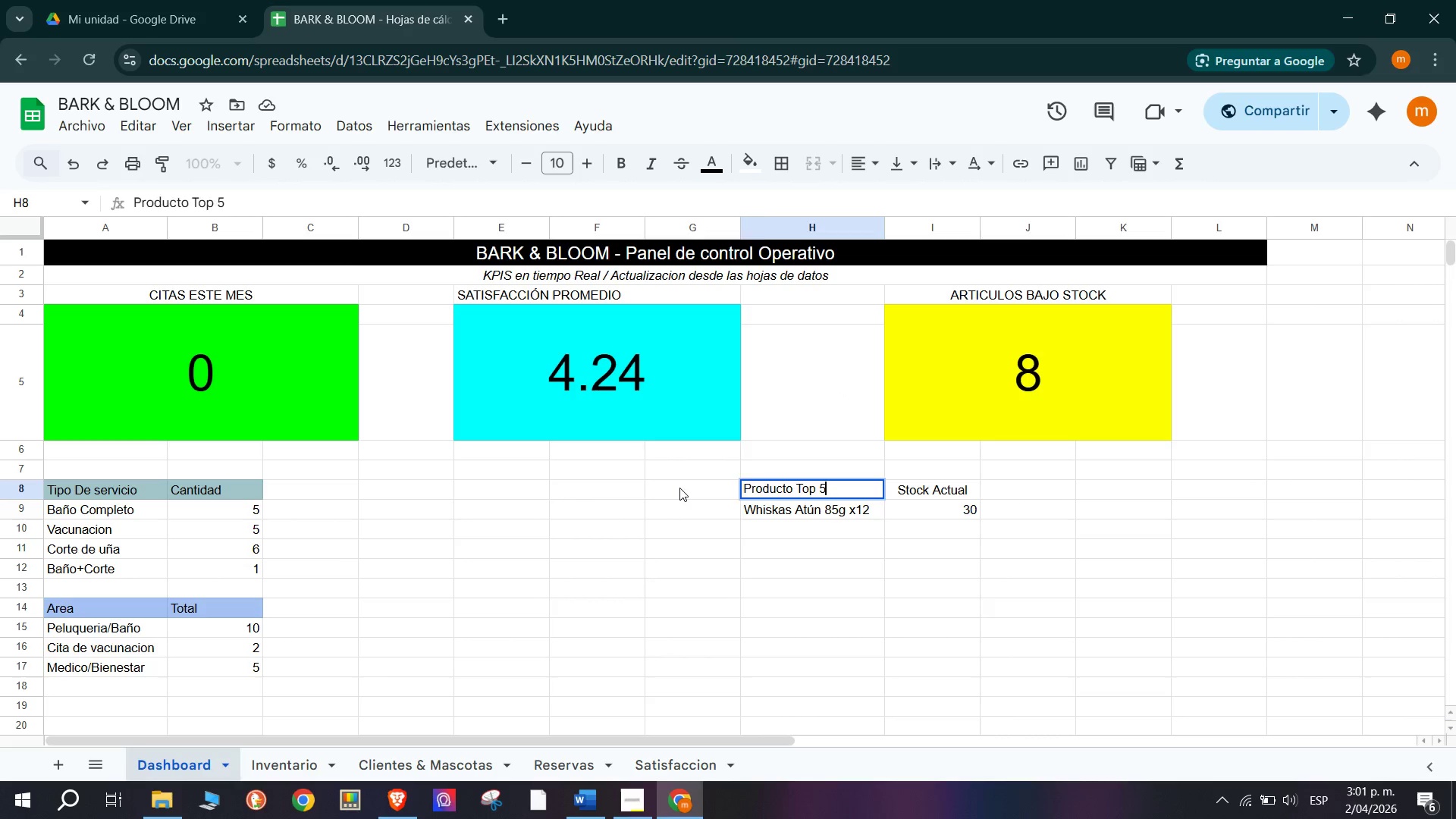 
double_click([811, 488])
 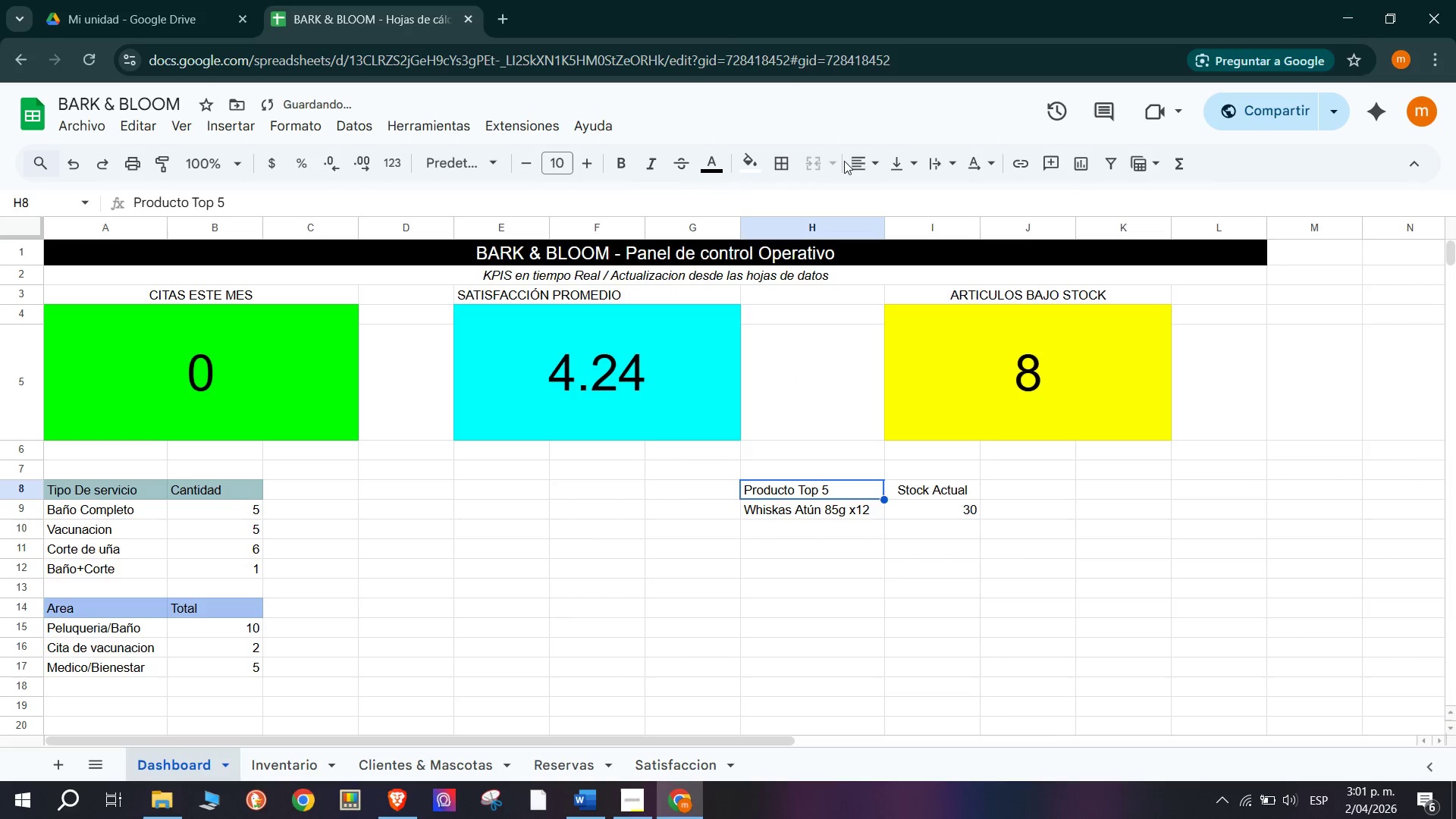 
left_click([869, 168])
 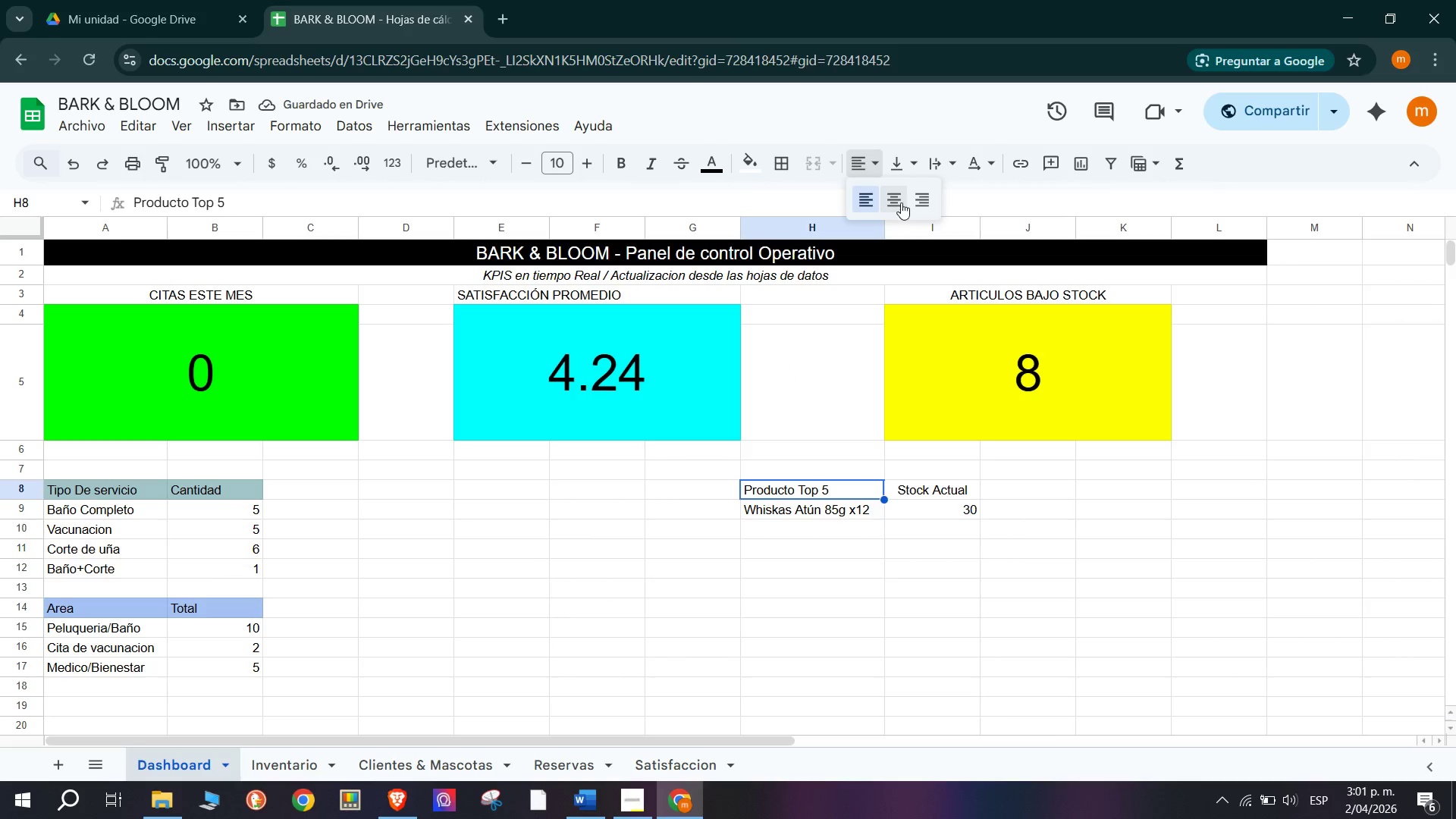 
left_click([899, 202])
 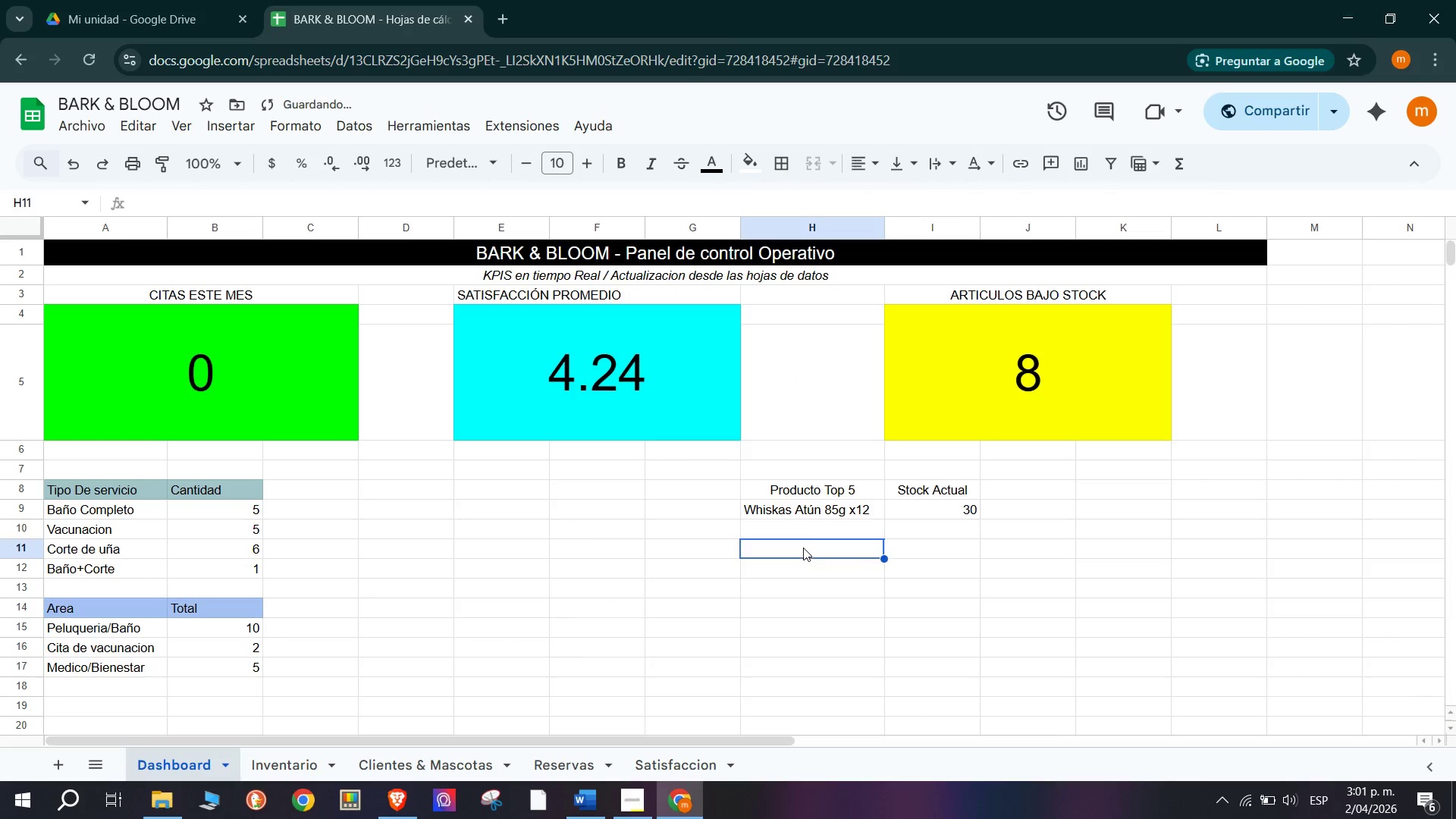 
double_click([809, 522])
 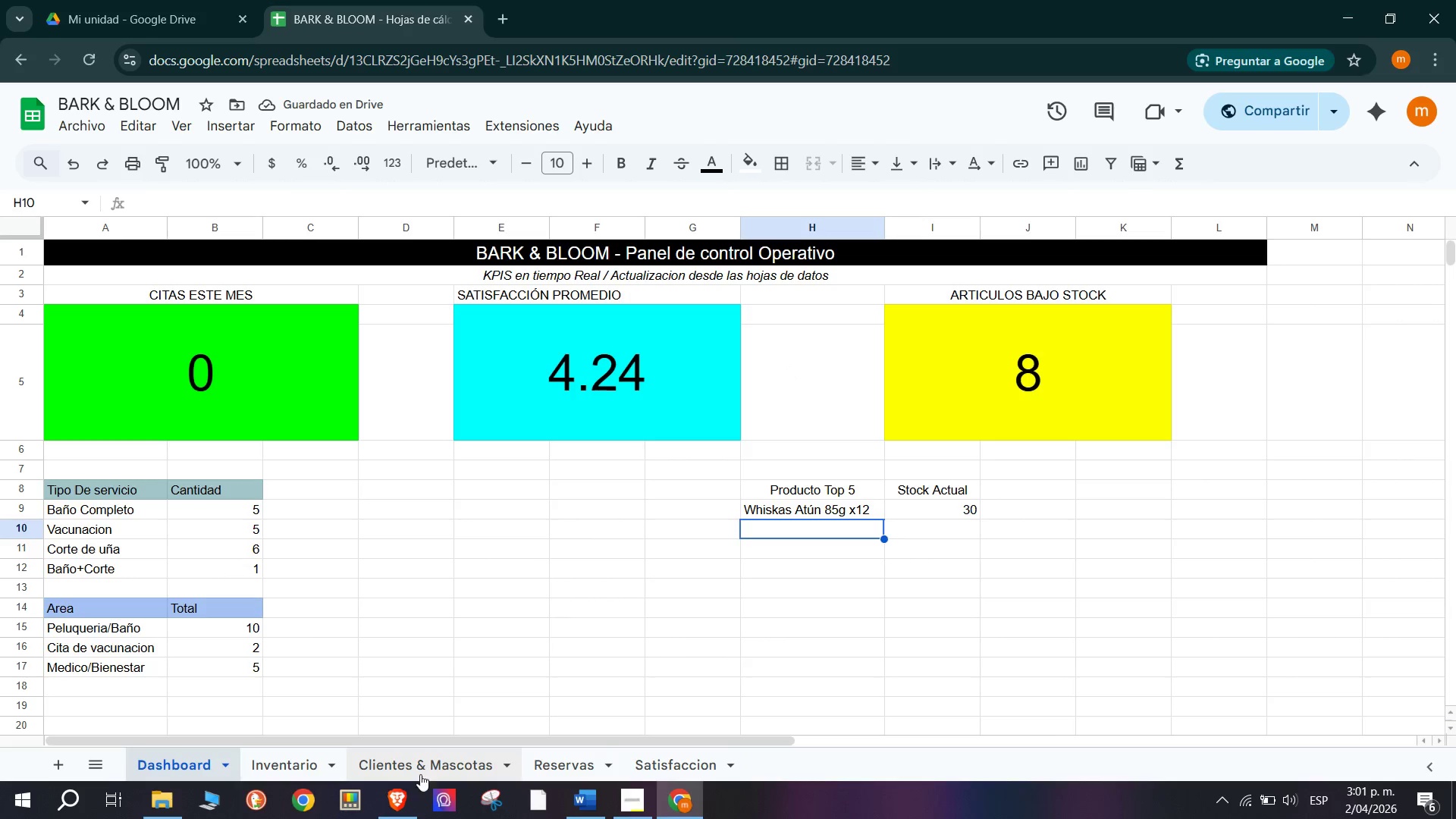 
left_click([316, 758])
 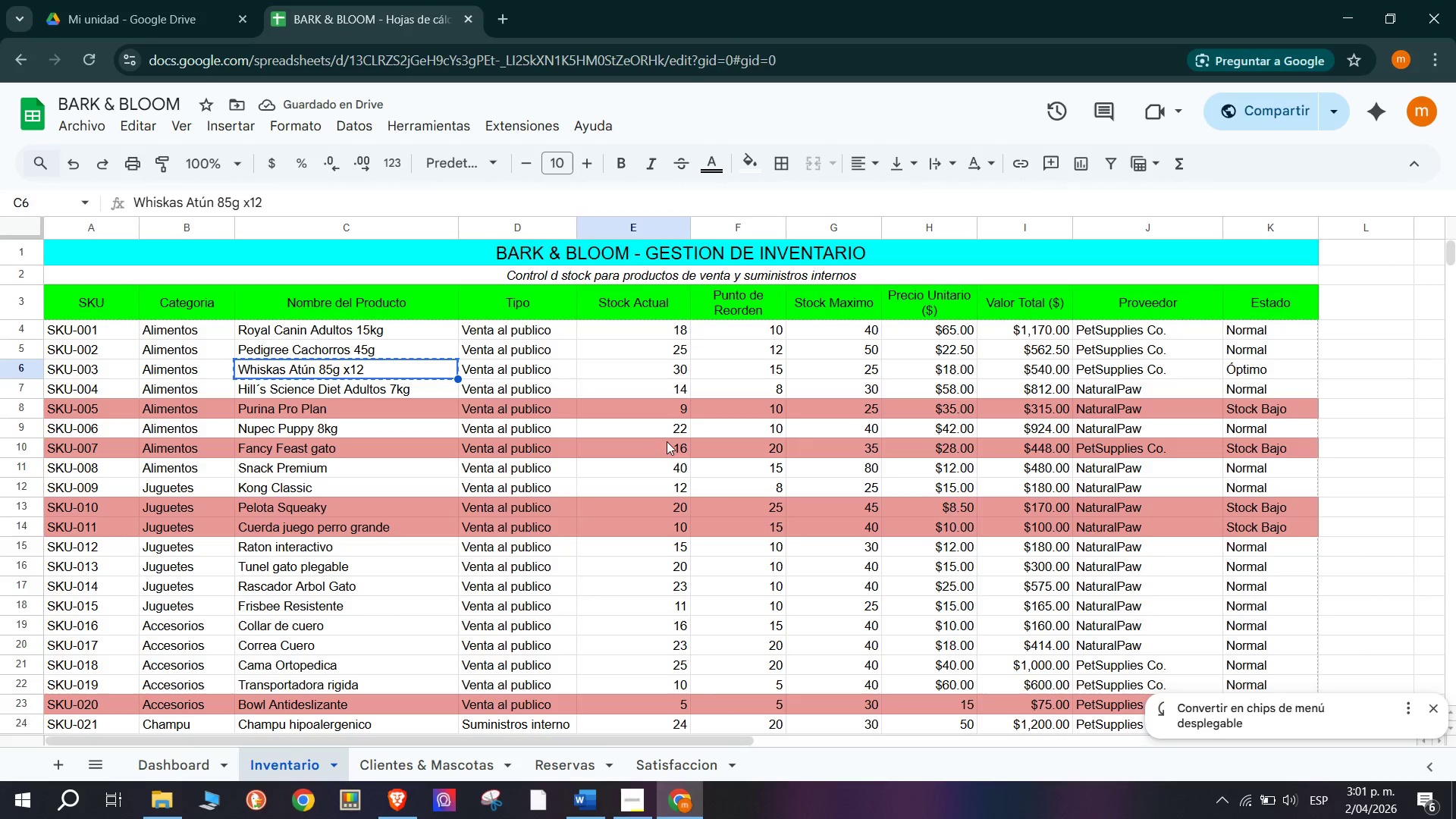 
left_click([656, 469])
 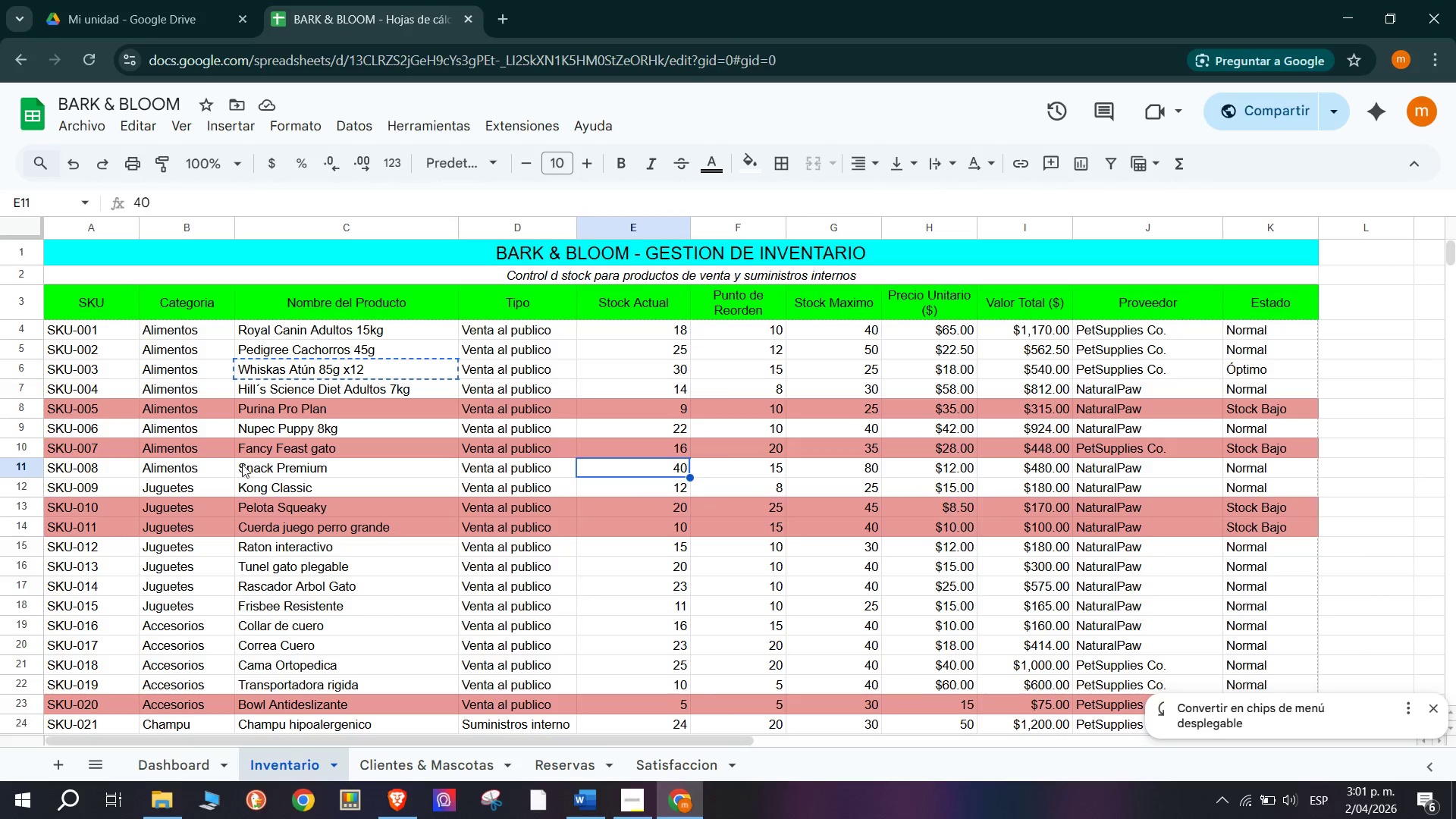 
left_click([268, 466])
 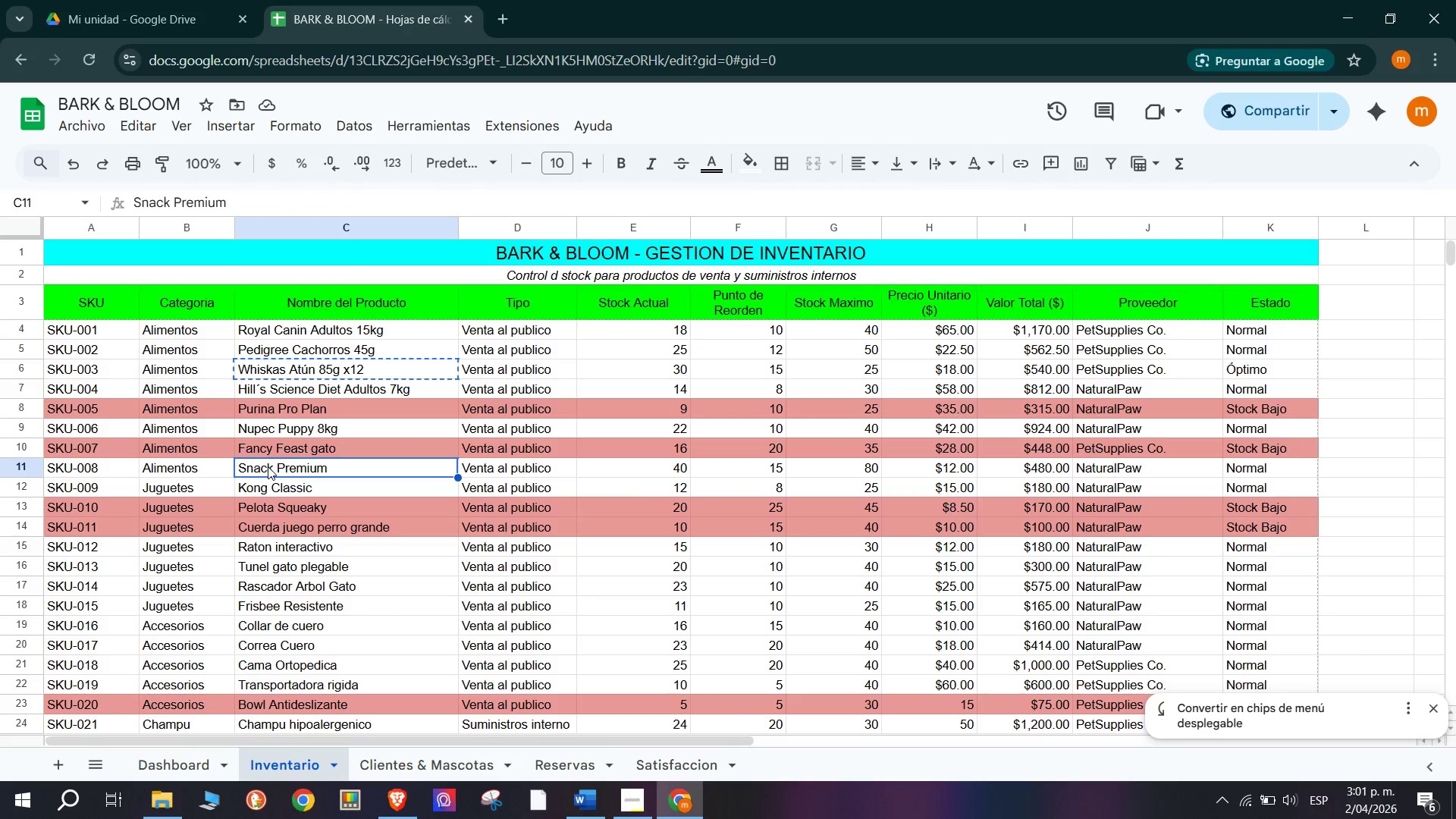 
key(Control+C)
 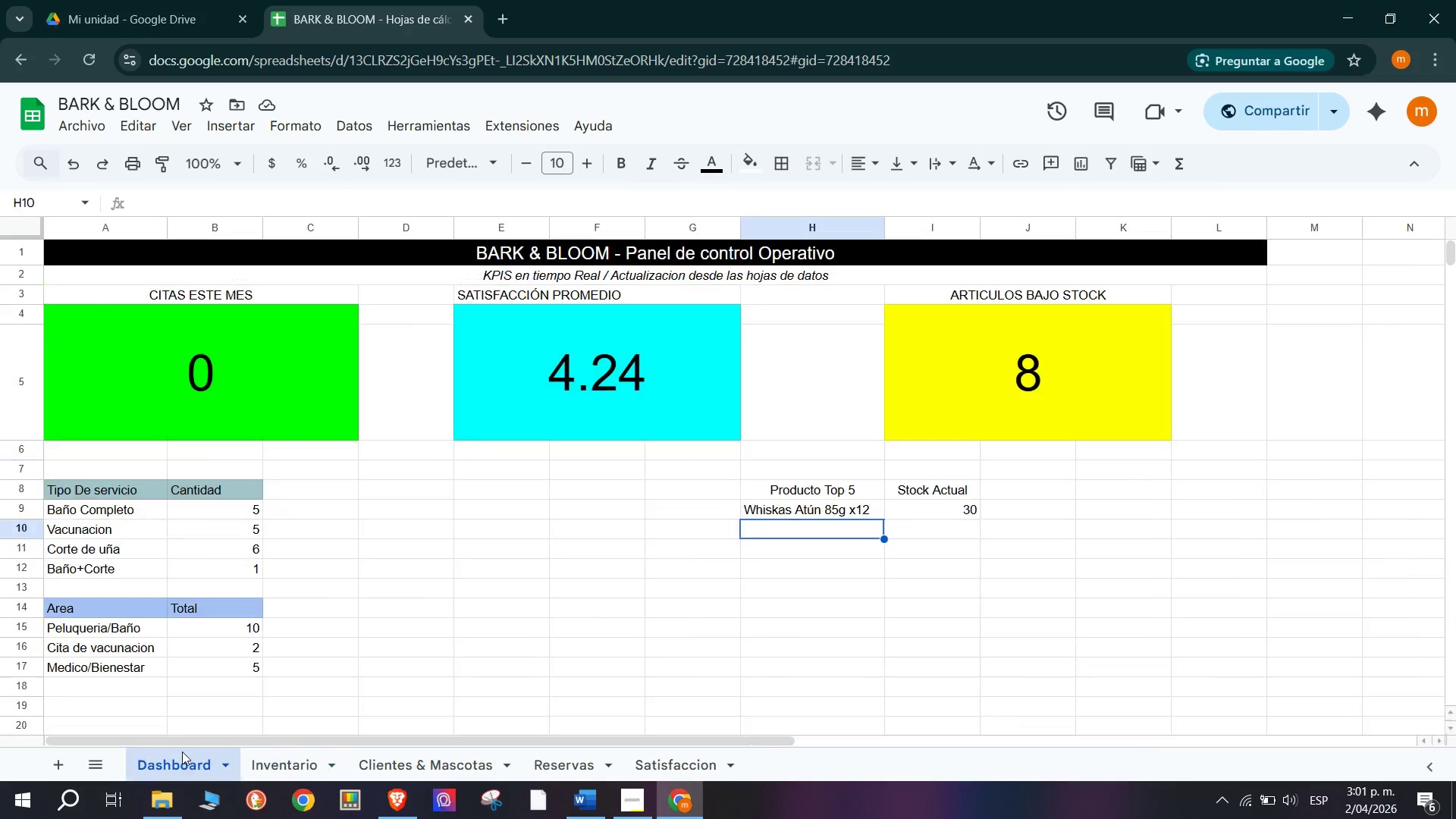 
key(Control+Shift+V)
 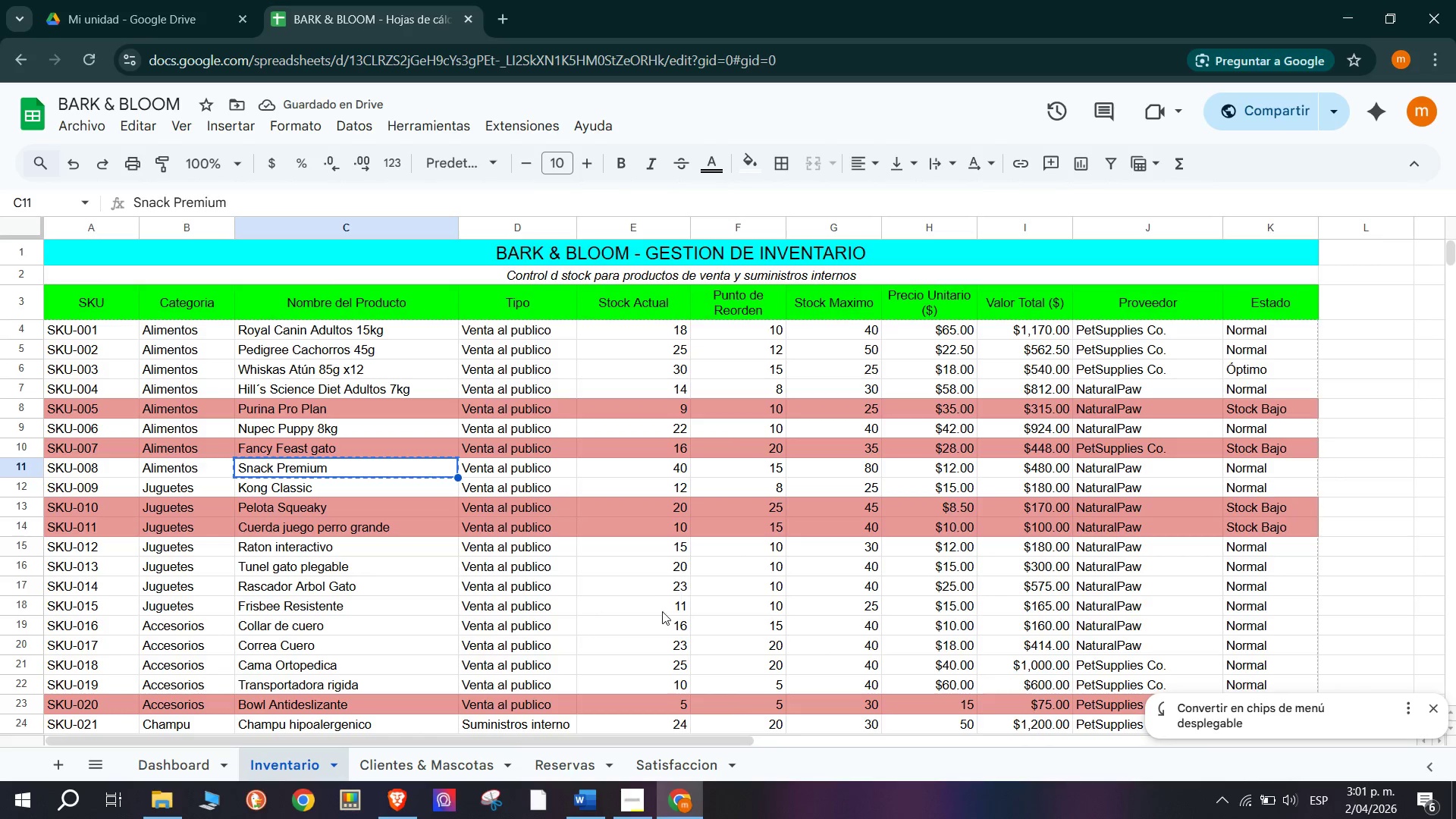 
wait(5.77)
 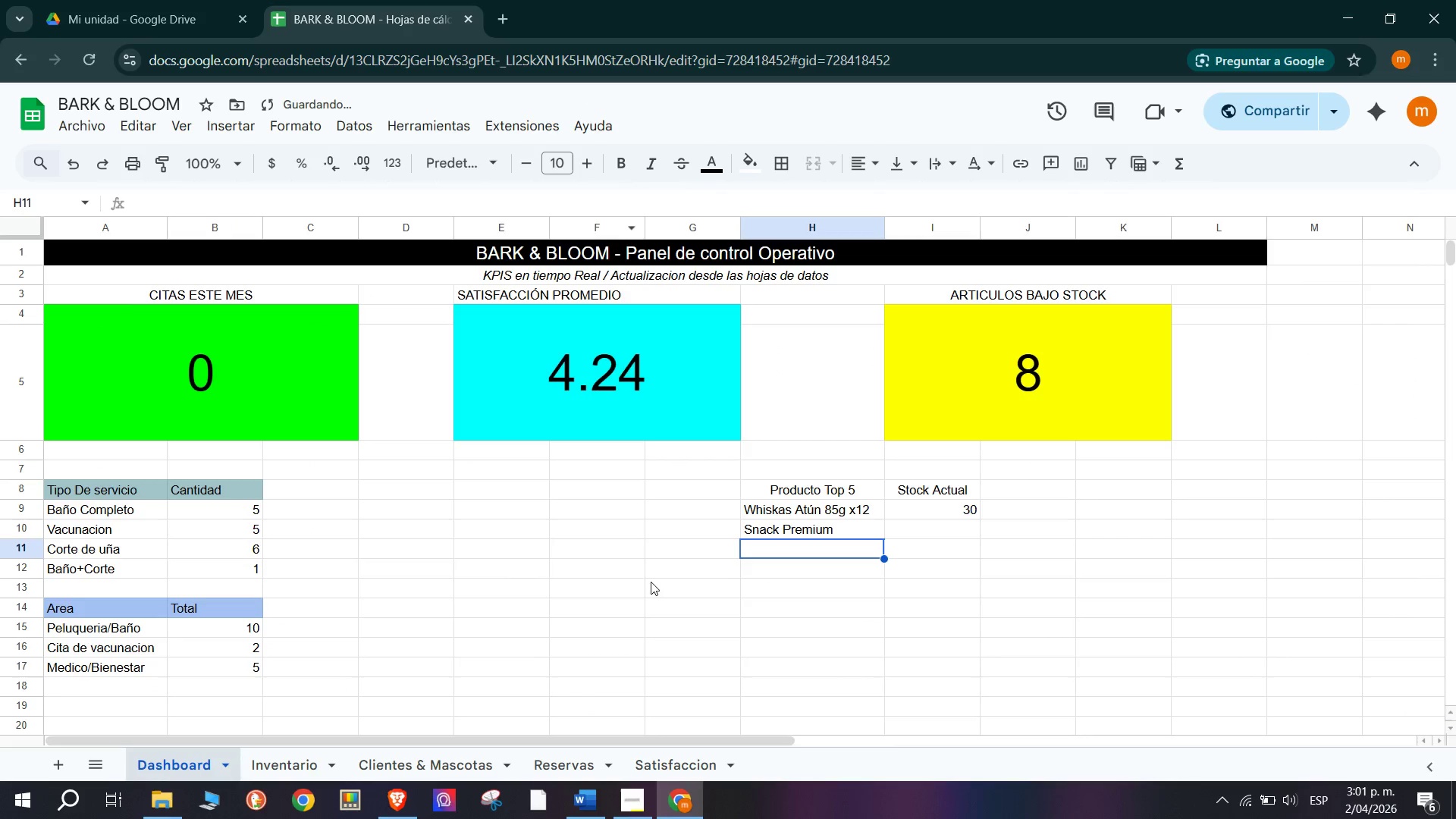 
left_click([665, 657])
 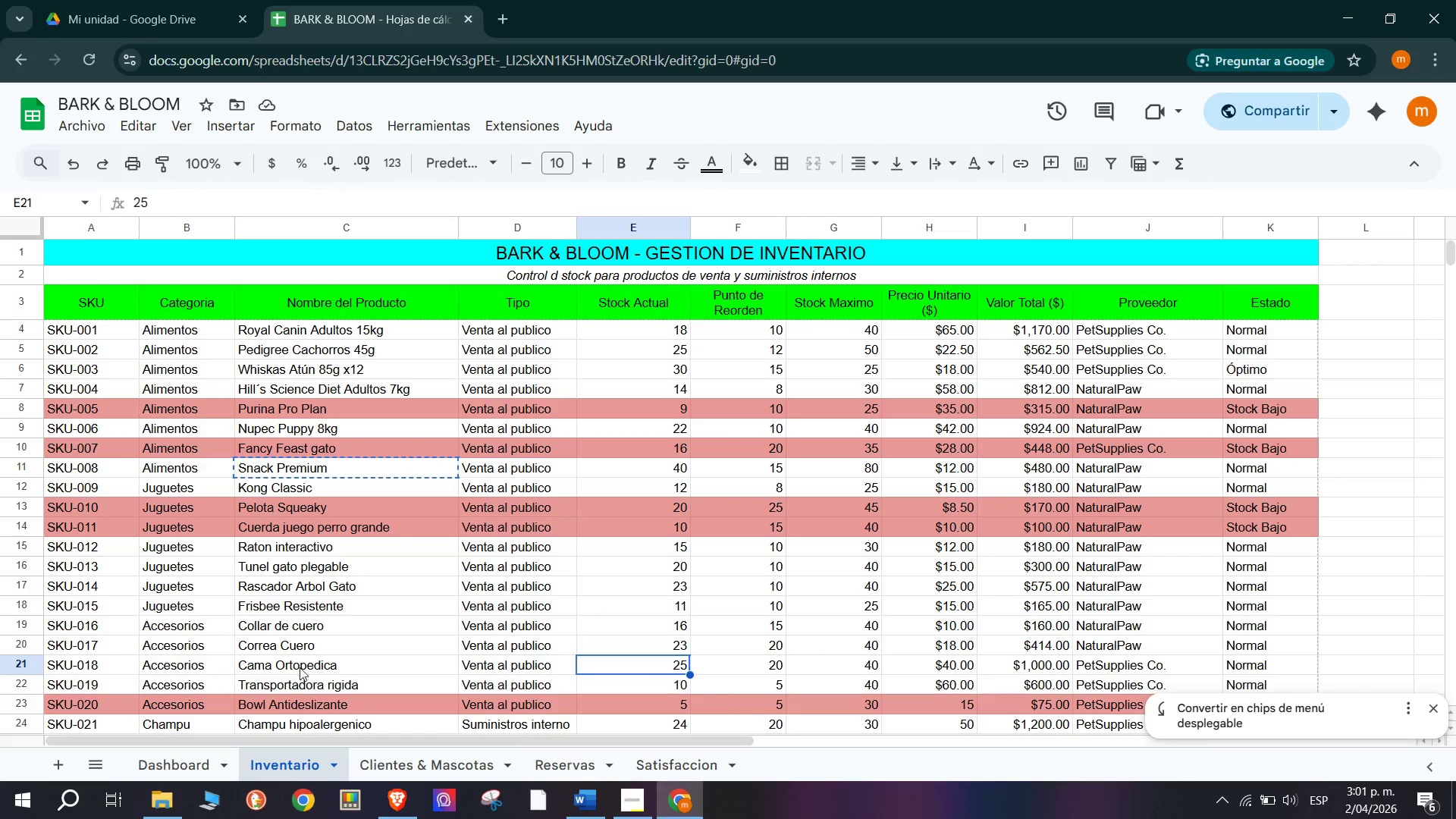 
key(Control+C)
 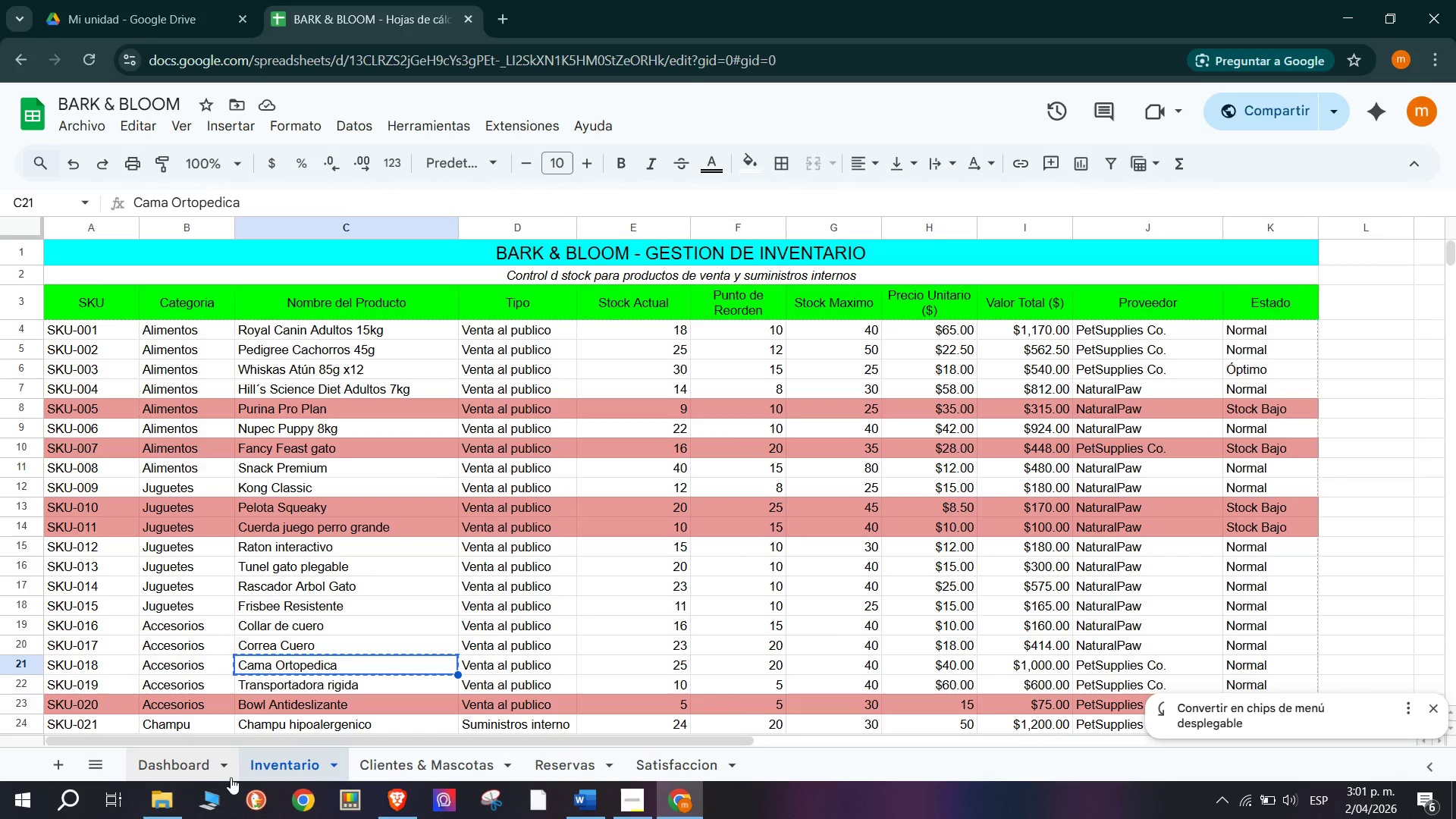 
left_click([180, 770])
 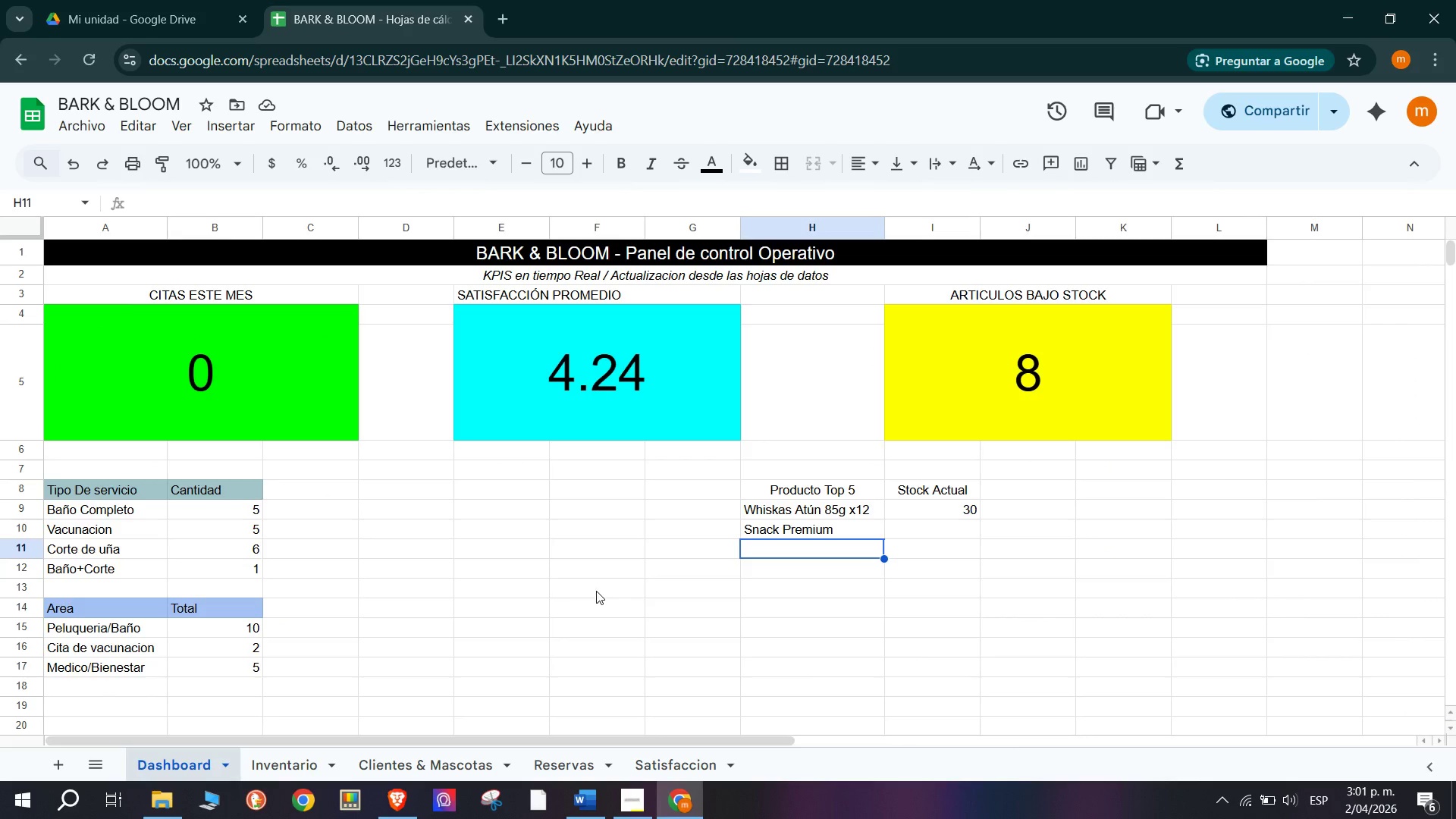 
key(Control+Shift+V)
 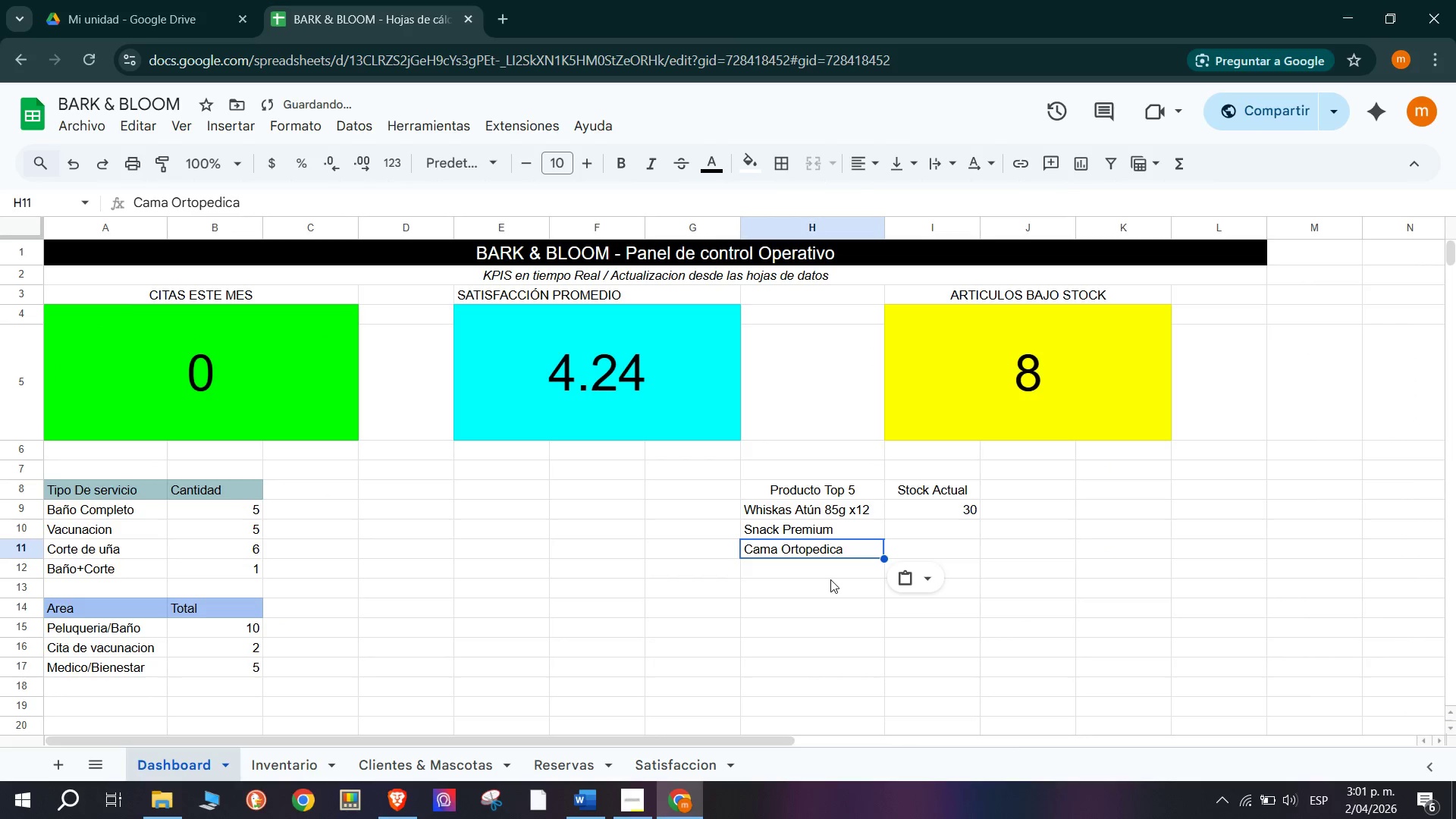 
left_click([833, 577])
 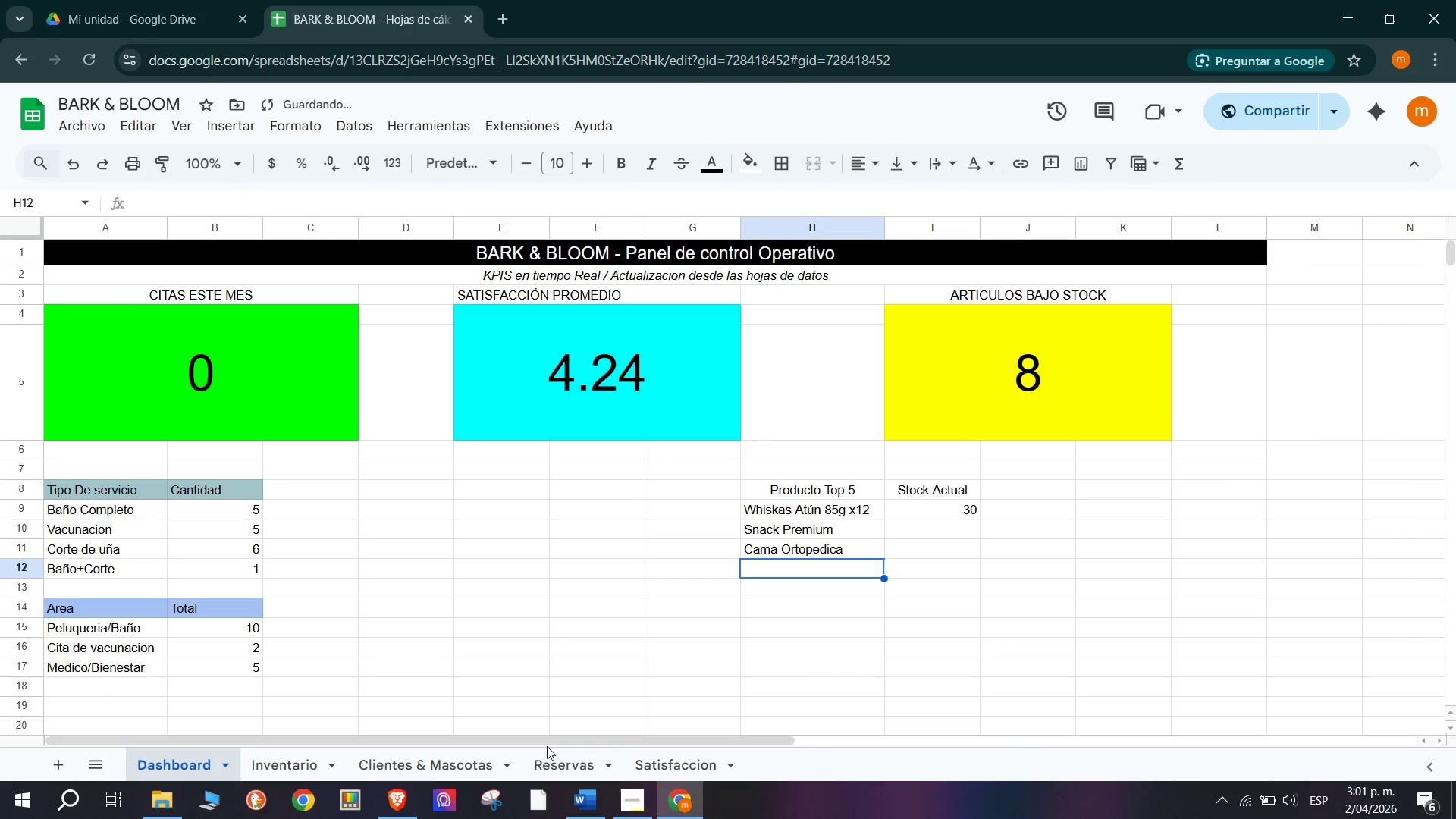 
key(Control+ControlLeft)
 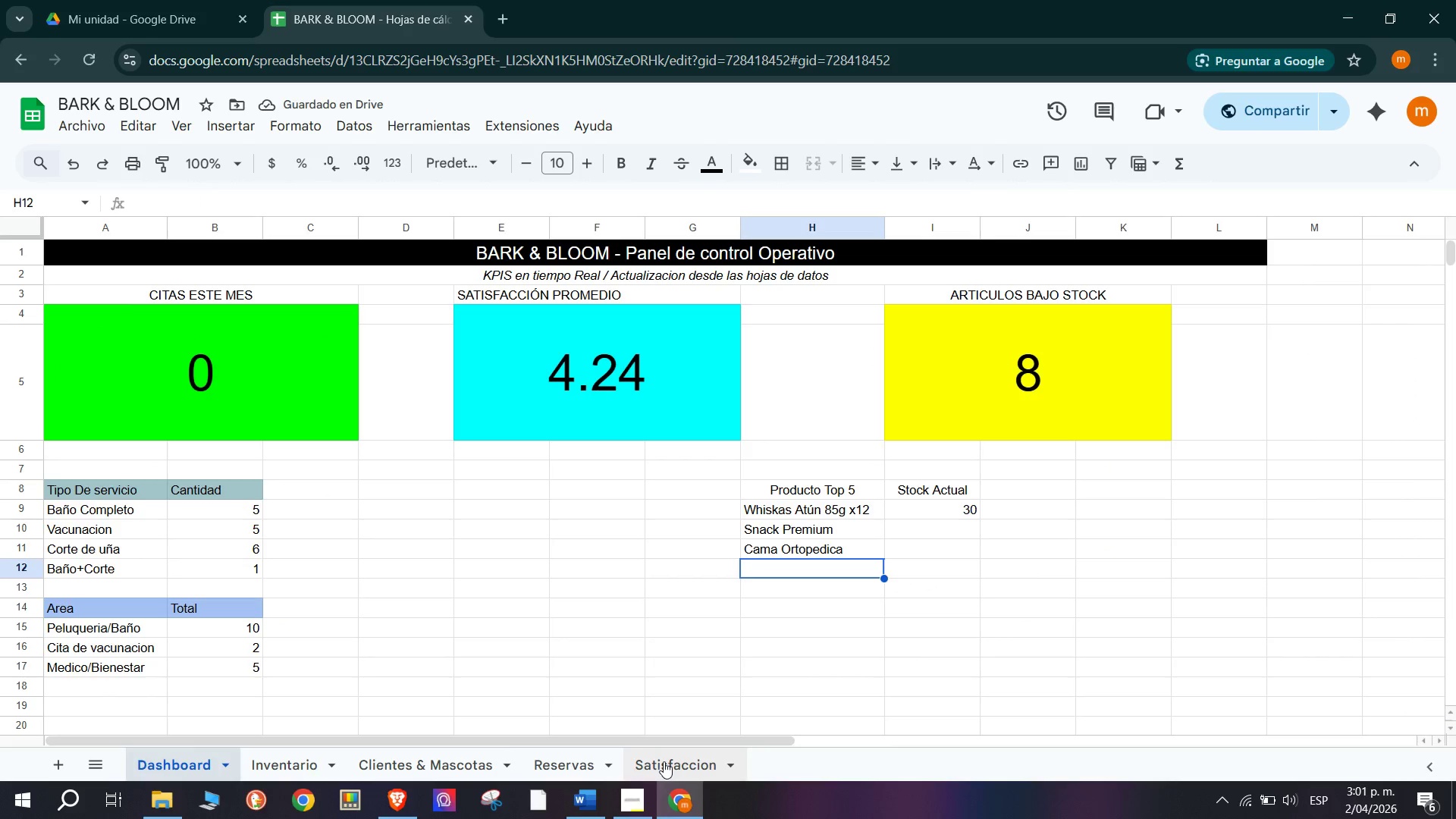 
left_click([422, 761])
 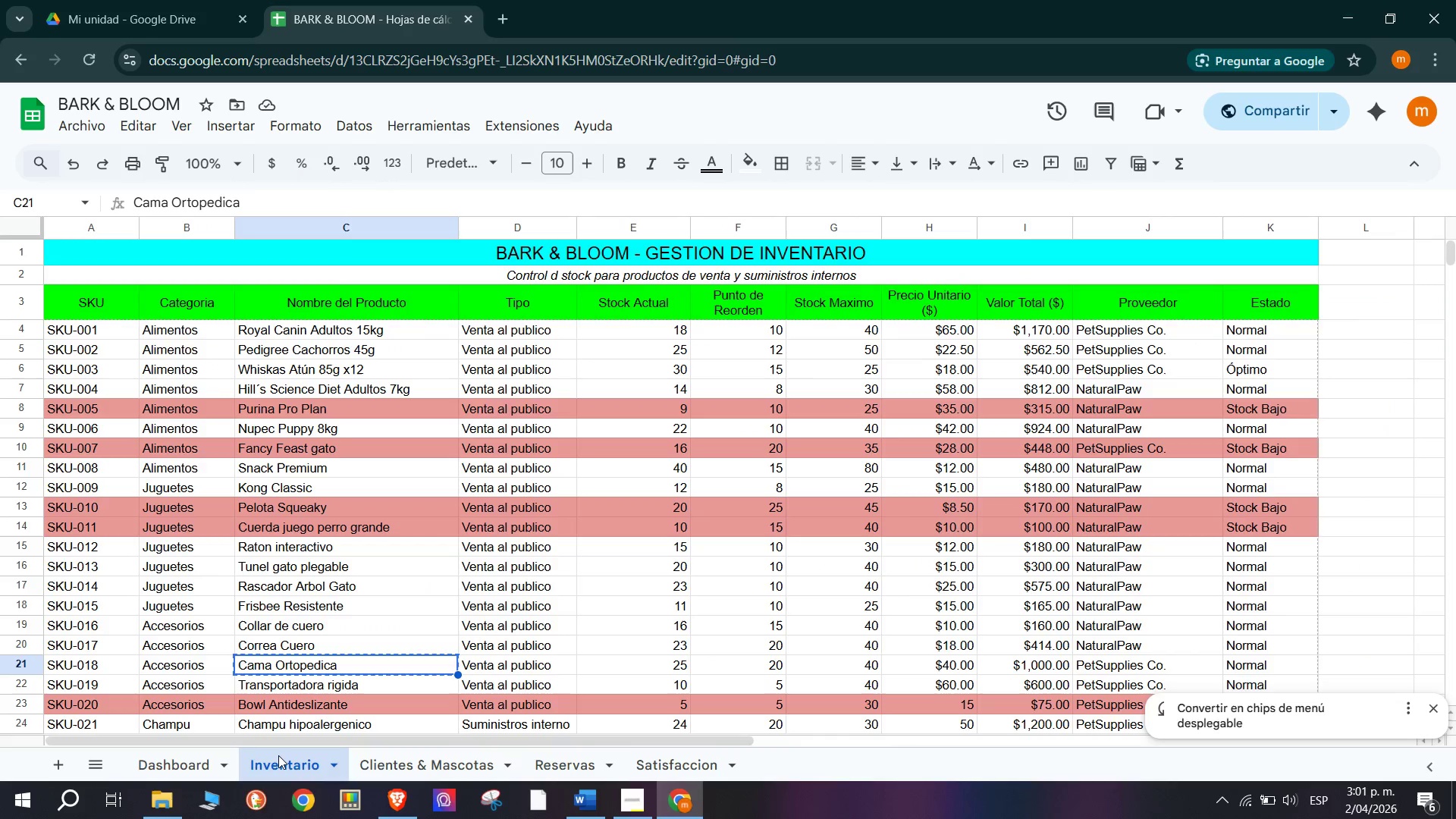 
scroll: coordinate [468, 583], scroll_direction: down, amount: 1.0
 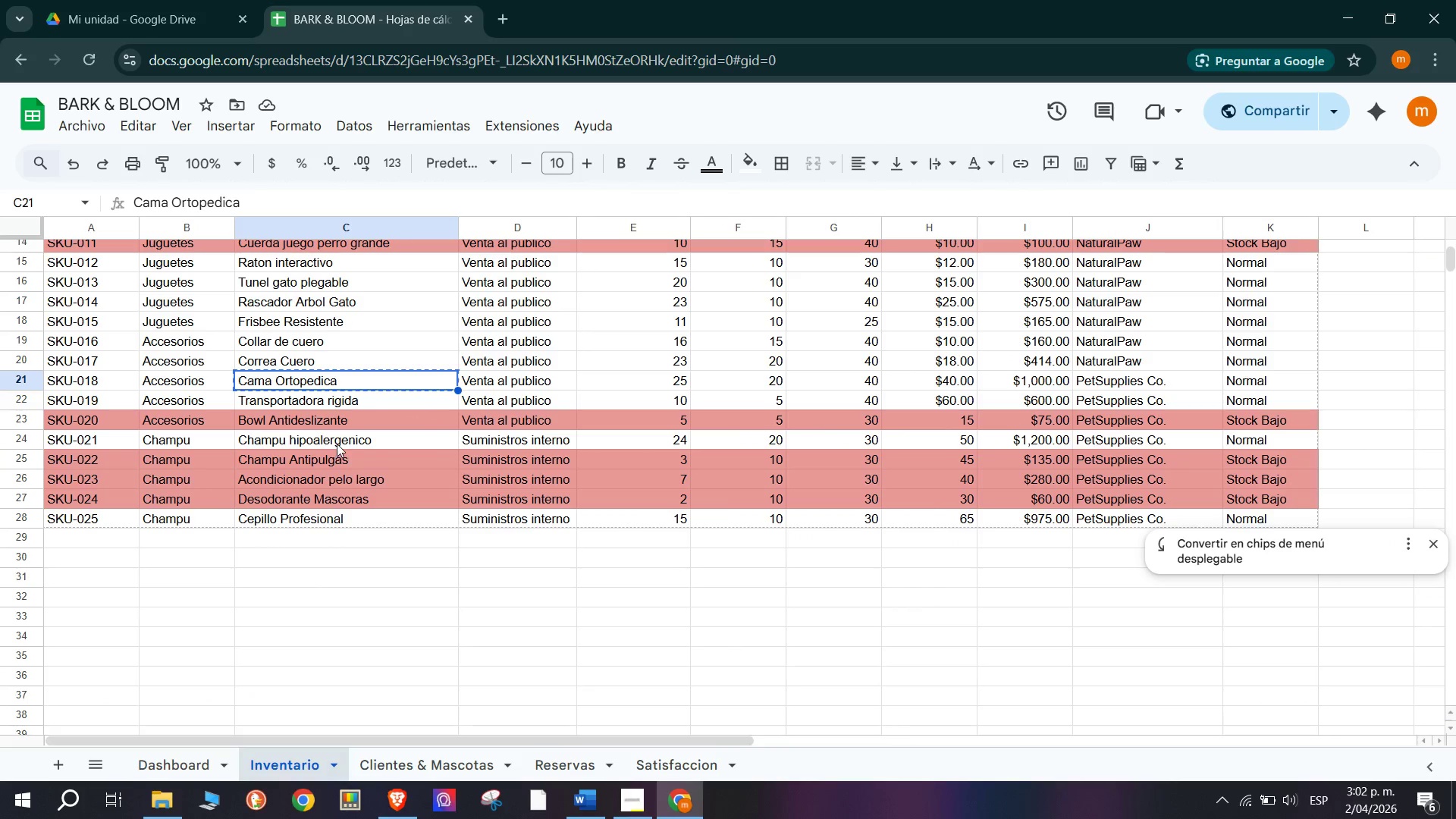 
key(Control+C)
 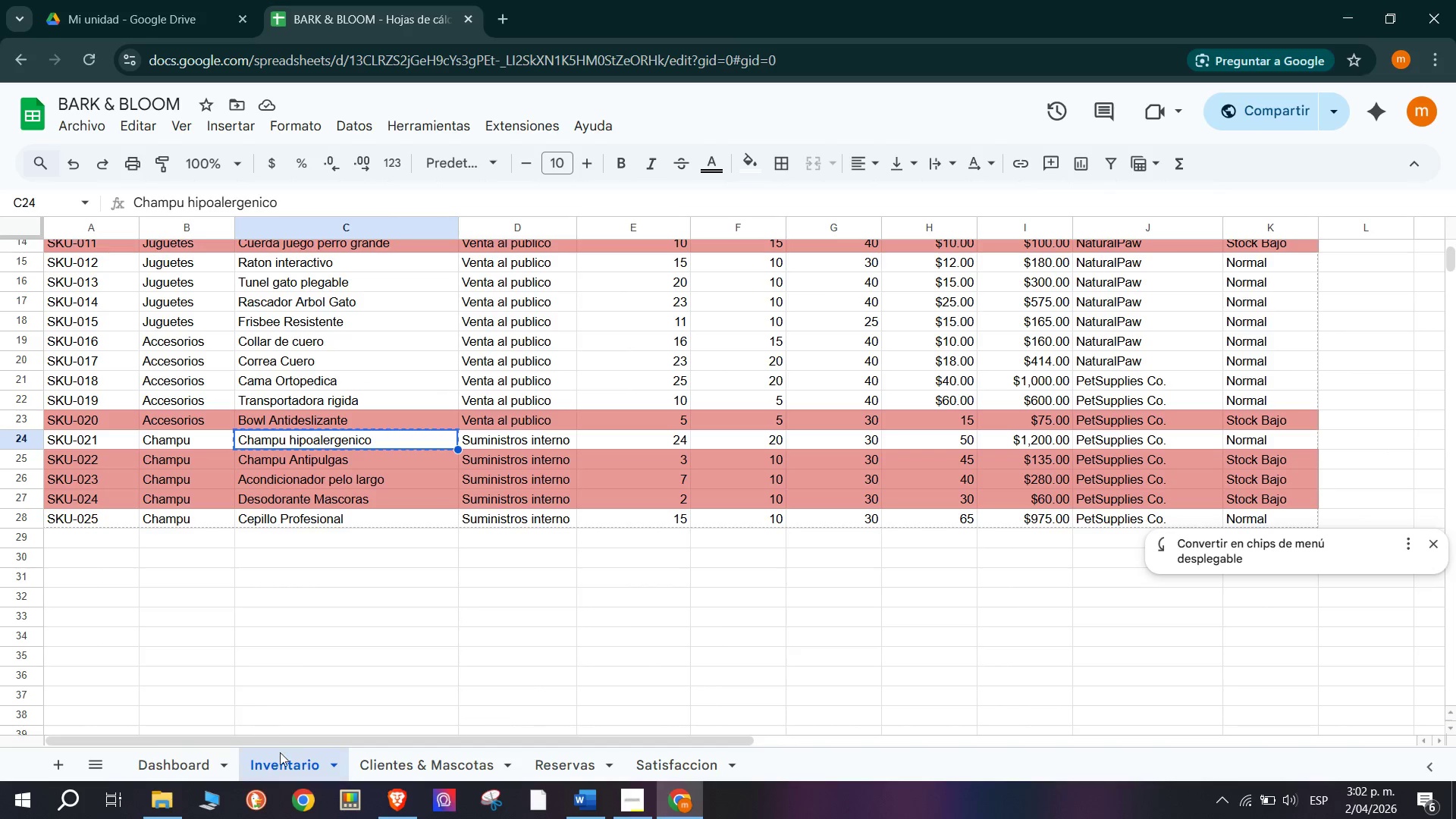 
left_click([422, 764])
 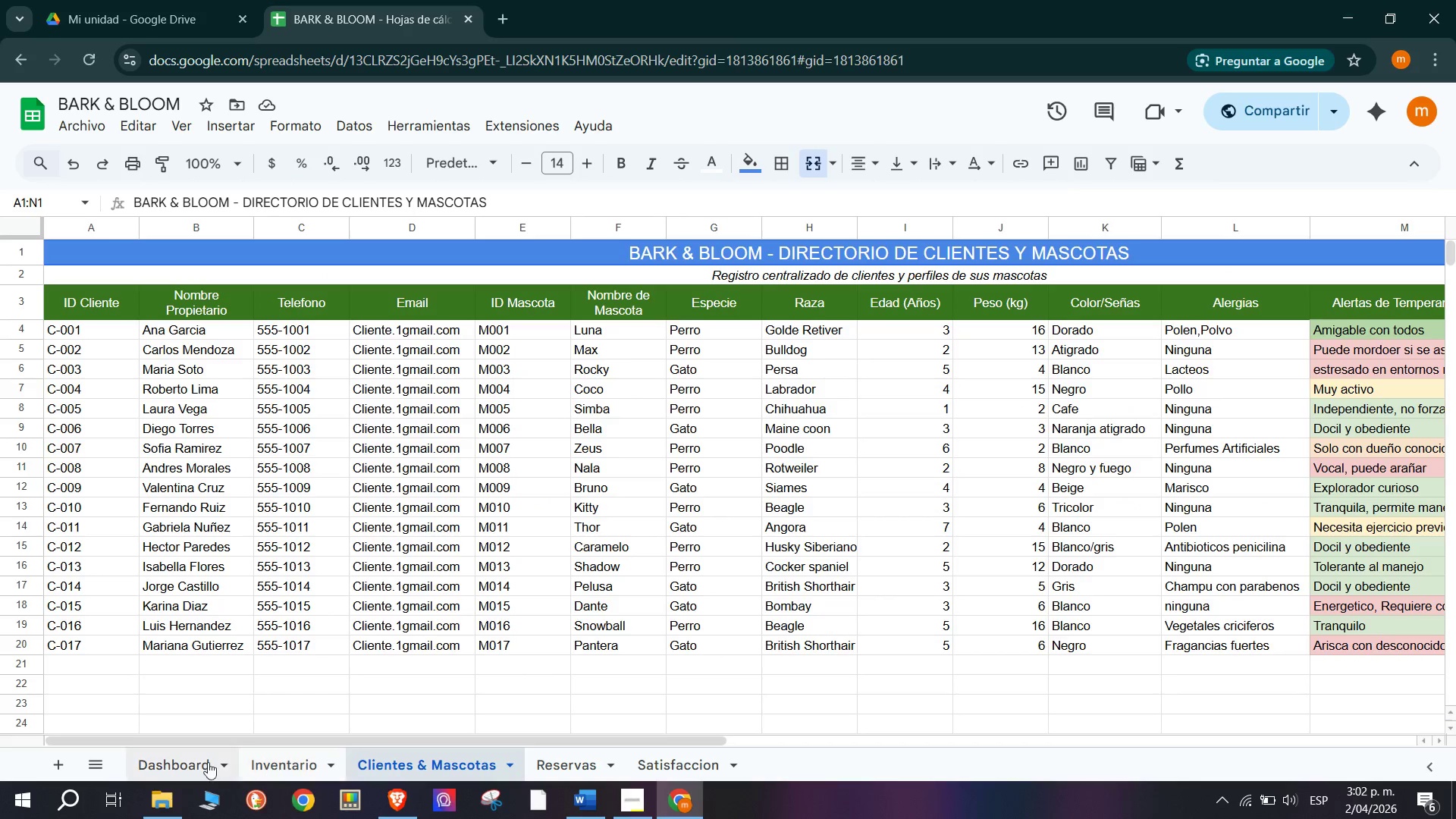 
left_click([199, 758])
 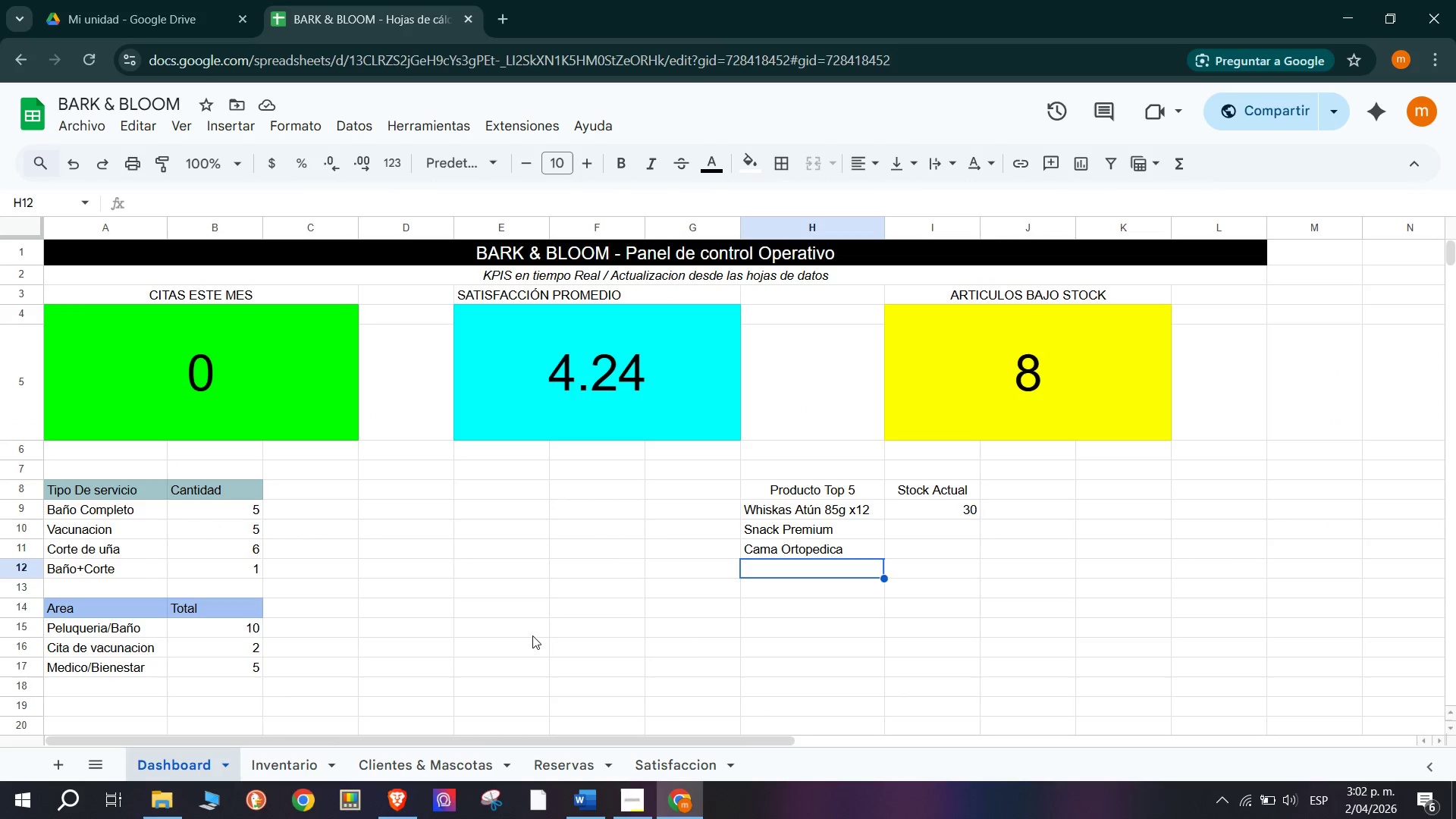 
key(Control+Shift+V)
 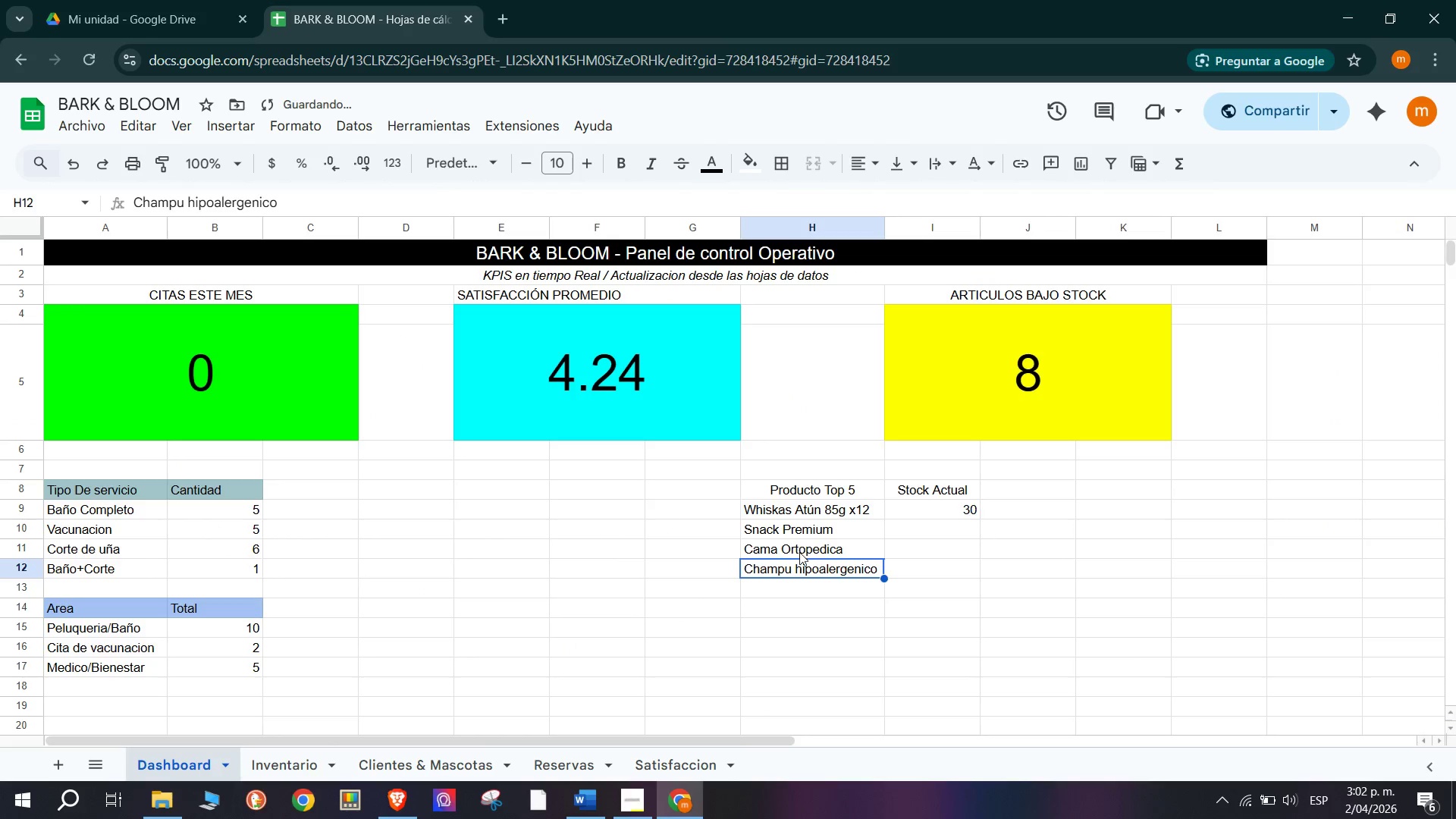 
left_click([806, 590])
 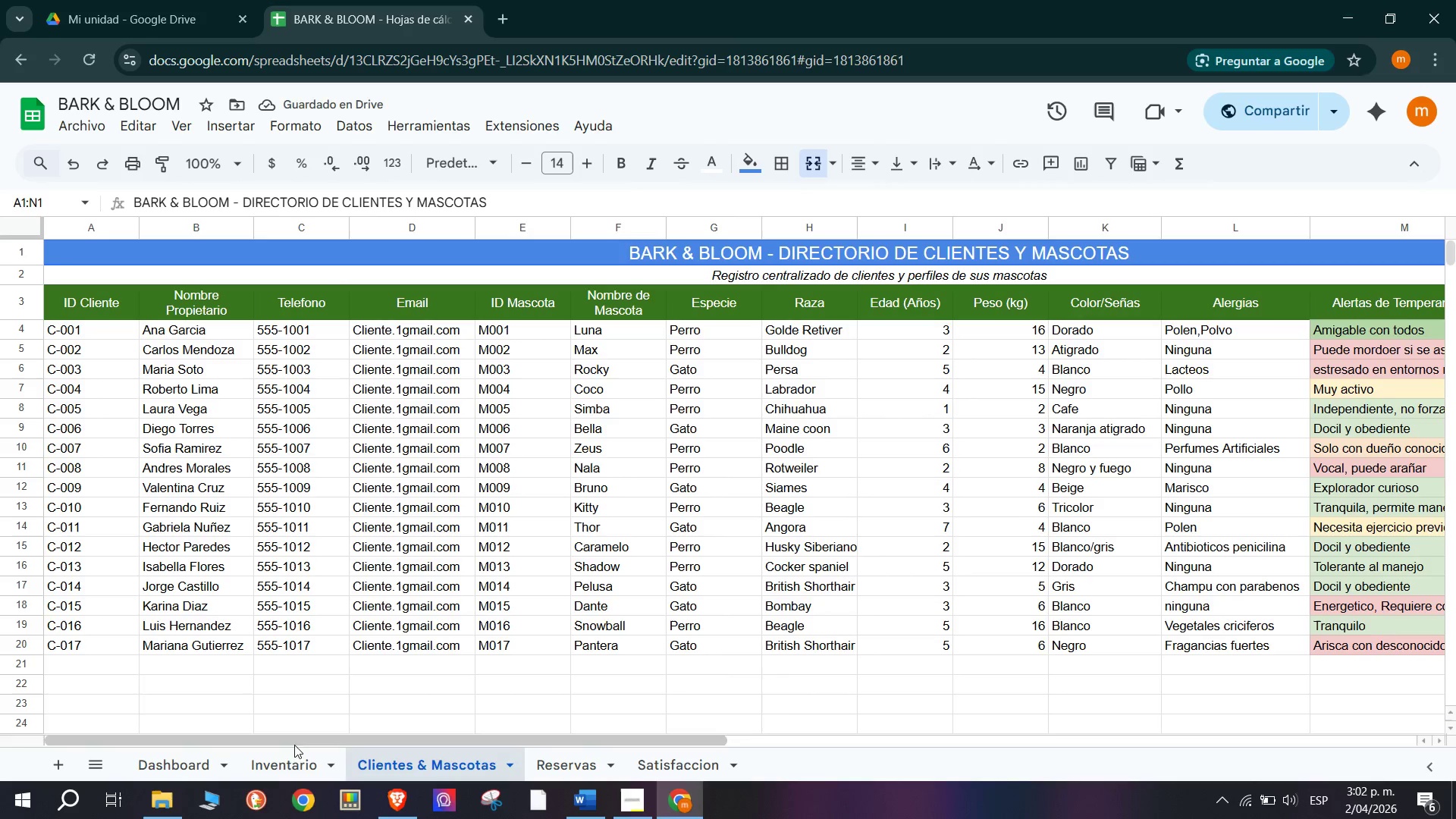 
scroll: coordinate [505, 565], scroll_direction: up, amount: 1.0
 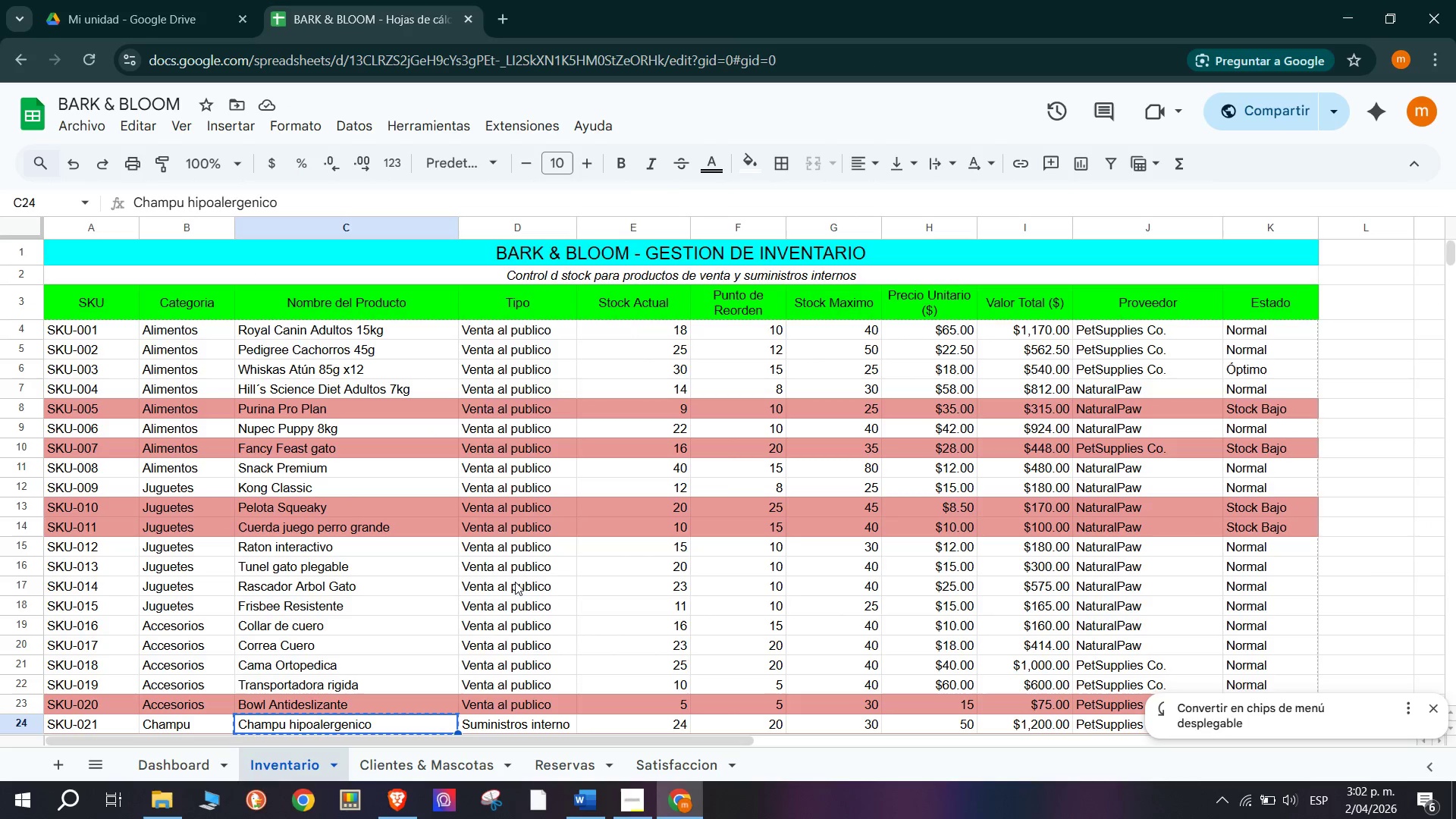 
scroll: coordinate [408, 624], scroll_direction: down, amount: 1.0
 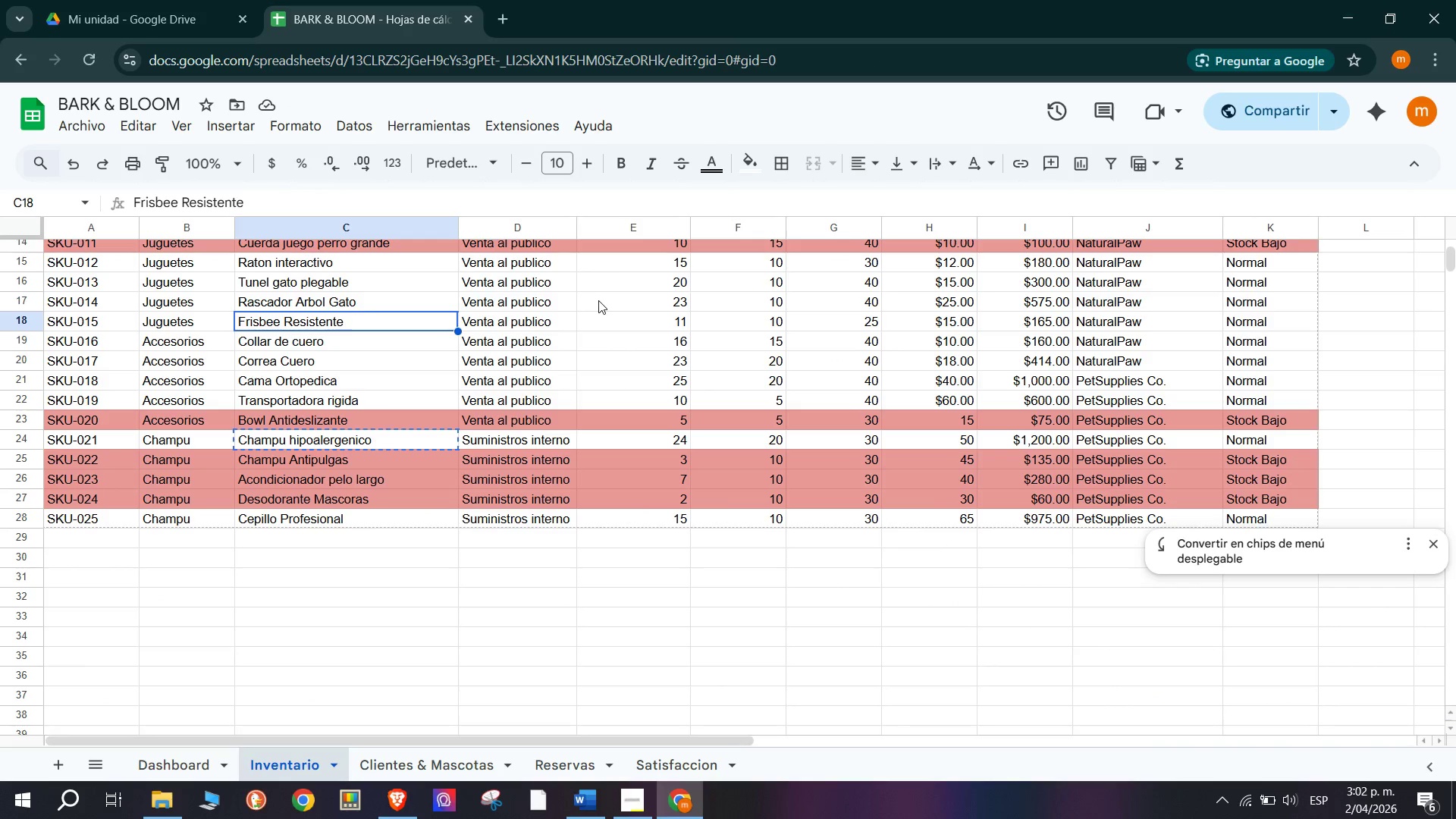 
left_click([316, 307])
 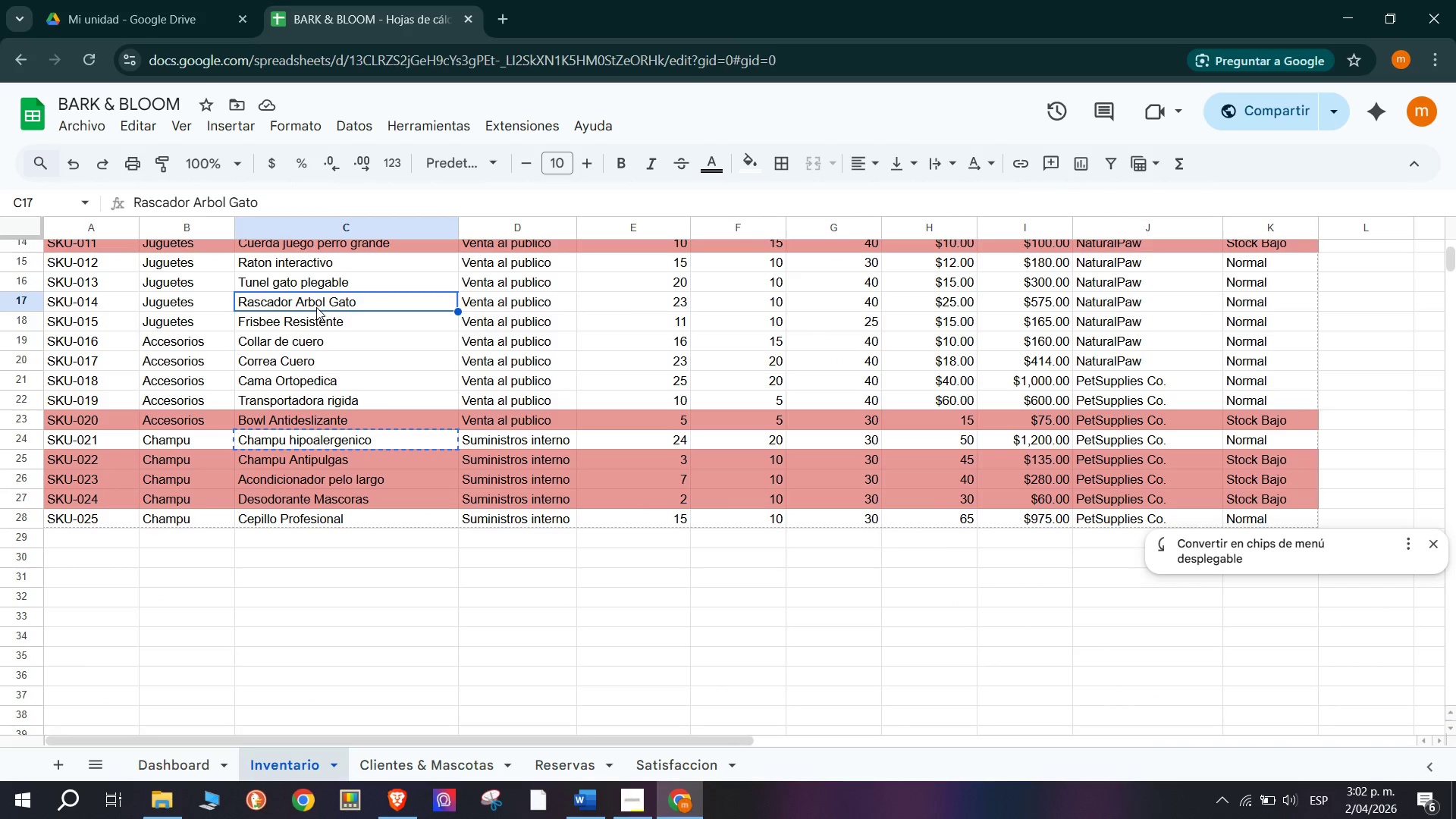 
hold_key(key=ShiftLeft, duration=0.48)
 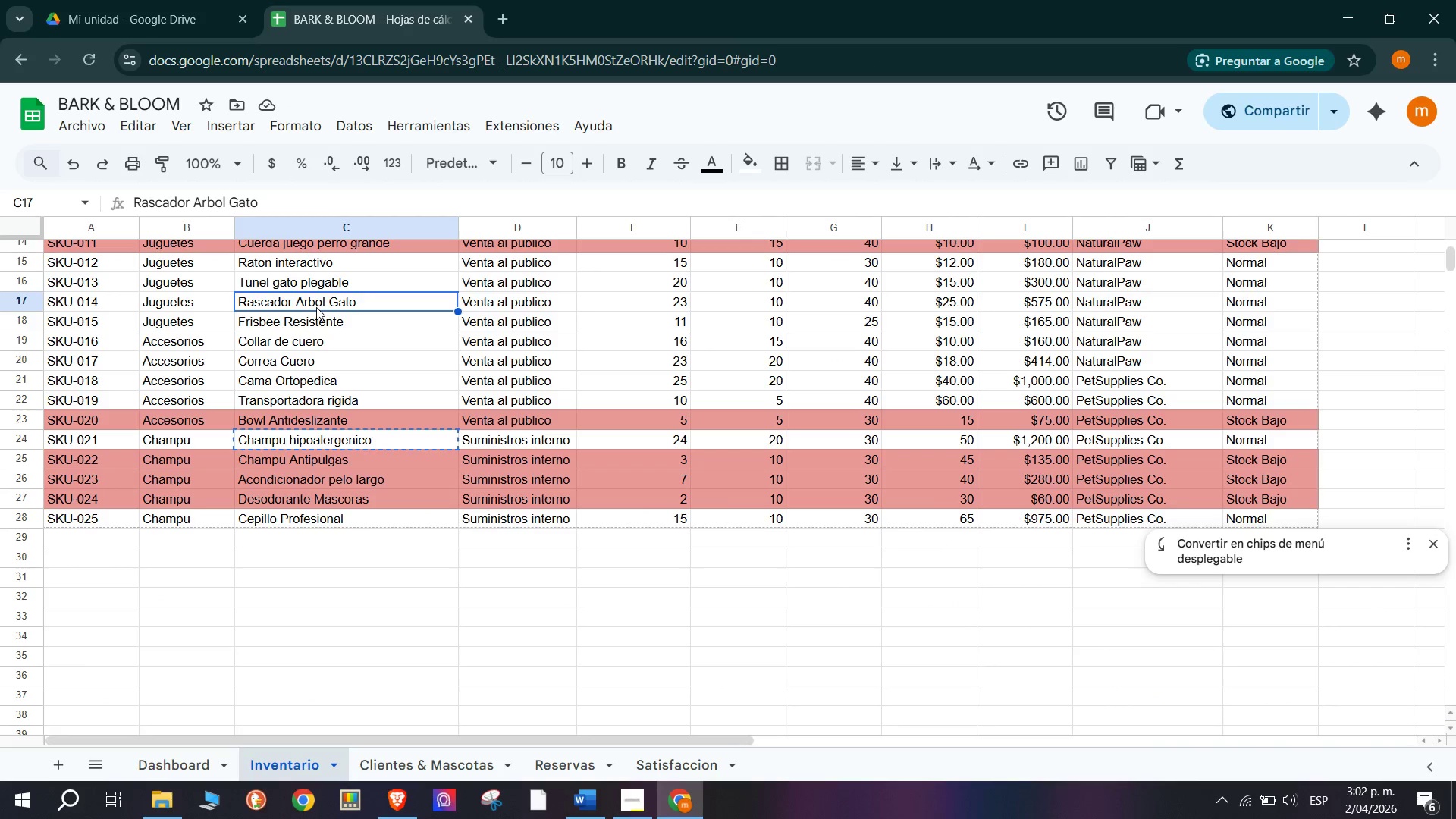 
key(Control+C)
 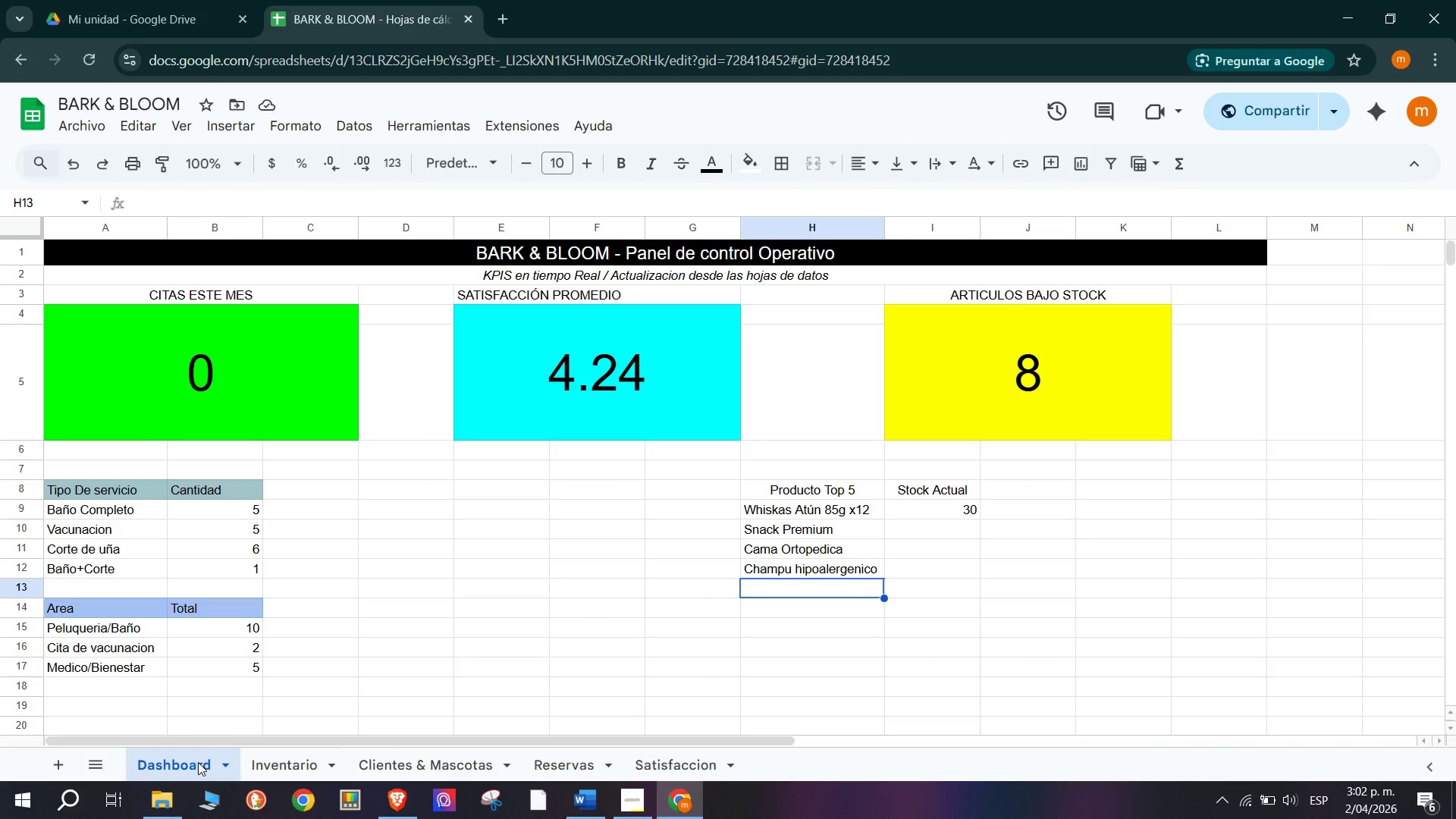 
key(Control+Shift+V)
 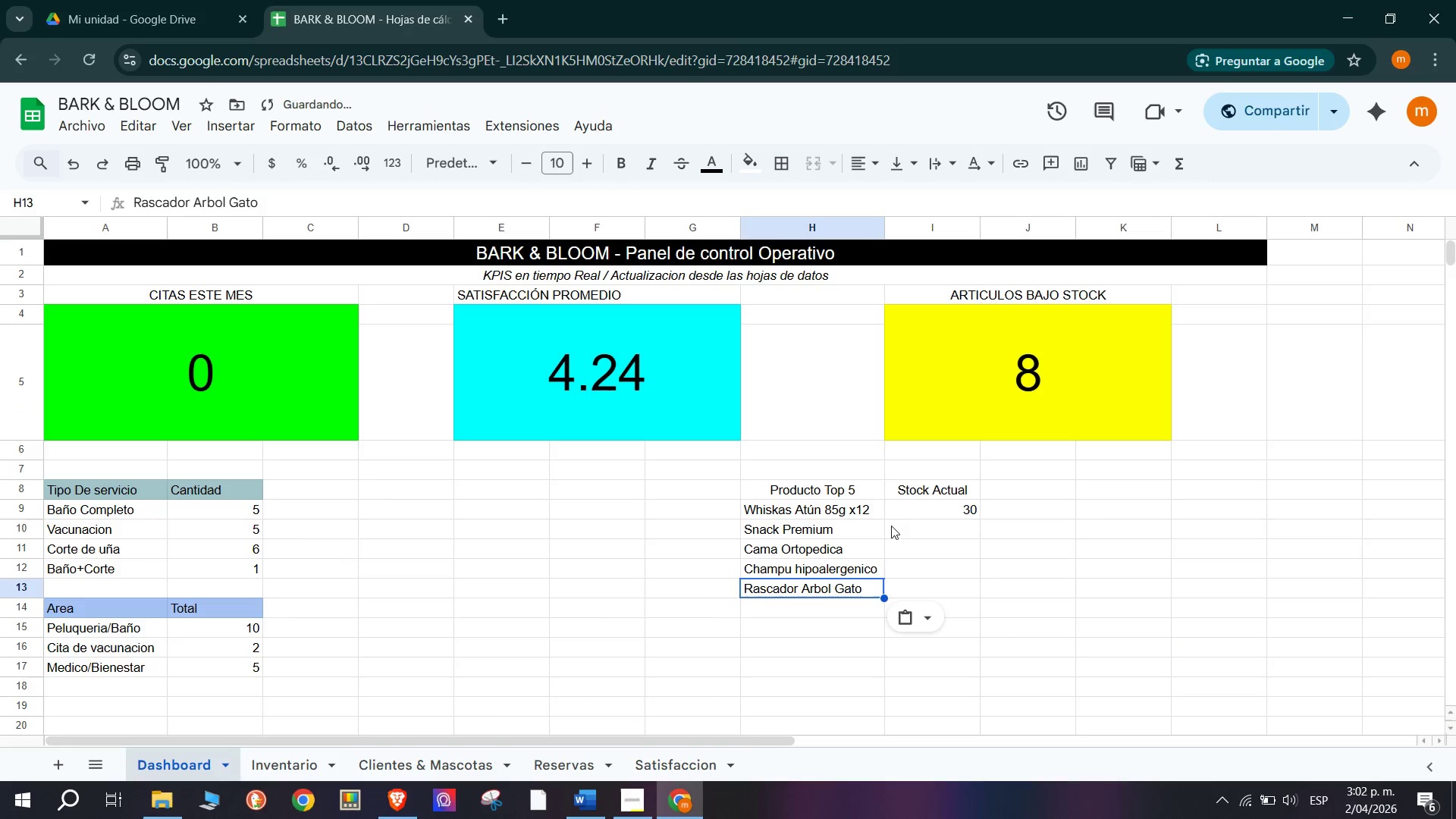 
left_click([915, 498])
 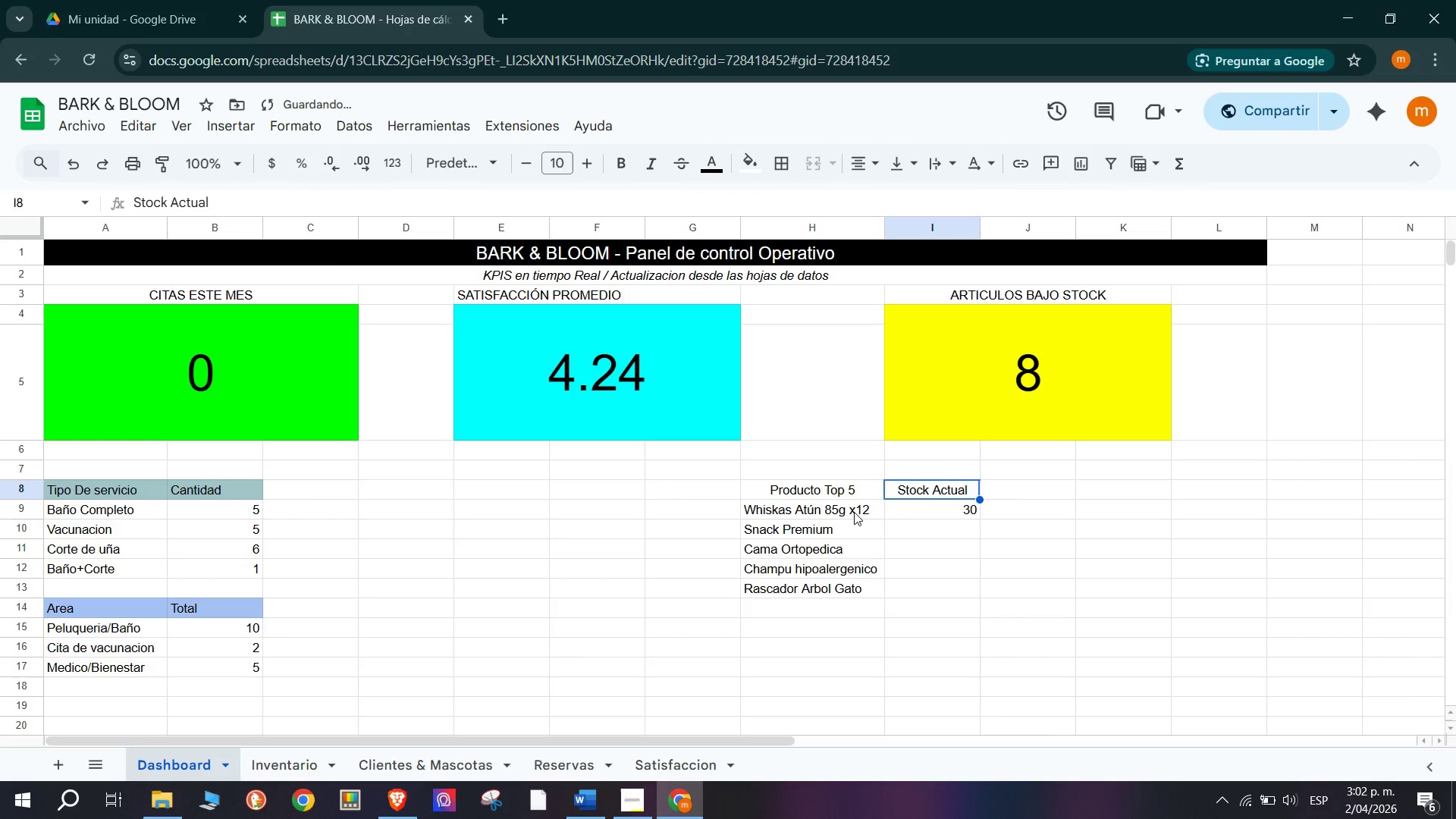 
left_click_drag(start_coordinate=[848, 509], to_coordinate=[839, 598])
 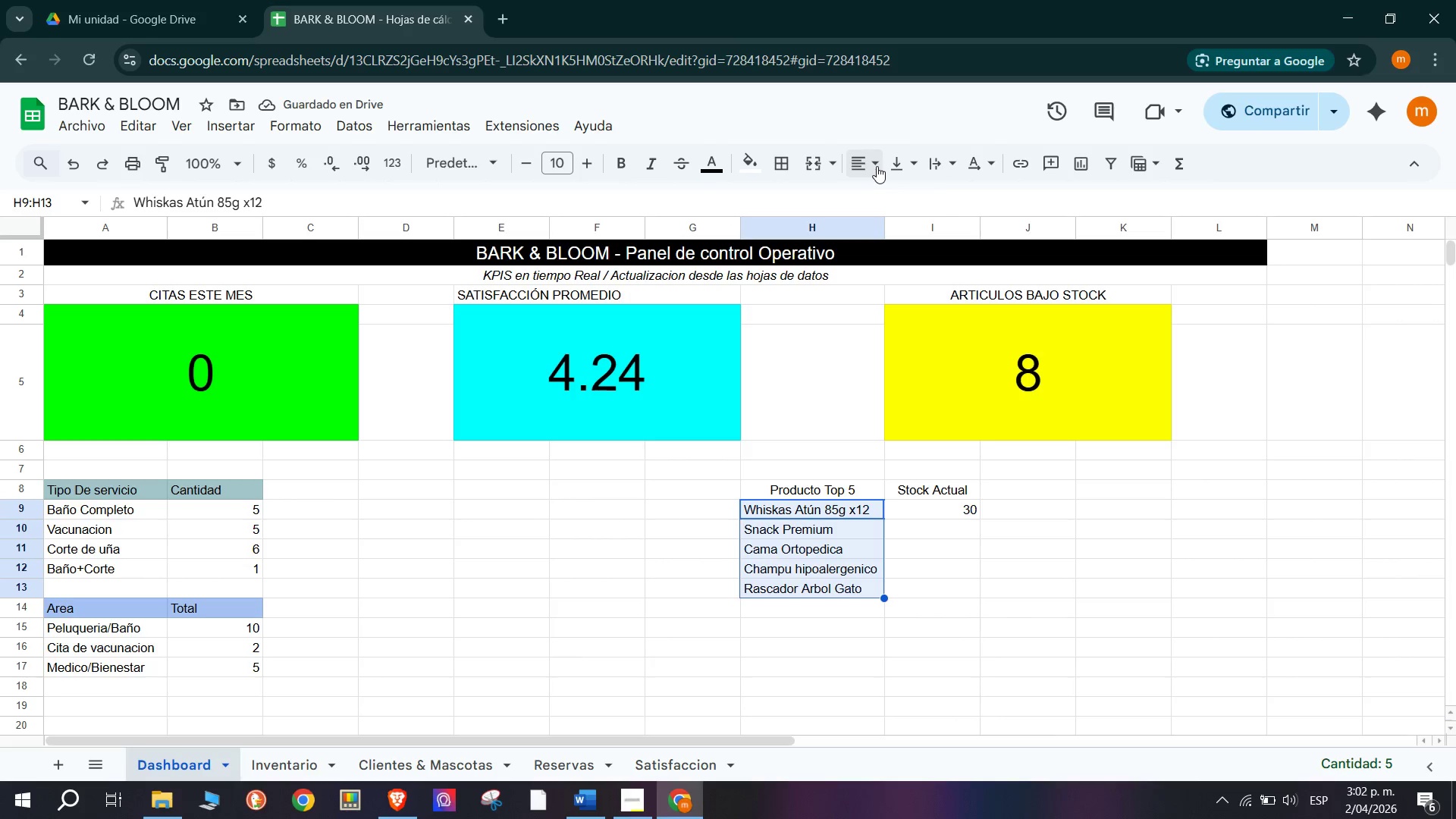 
left_click_drag(start_coordinate=[884, 184], to_coordinate=[885, 188])
 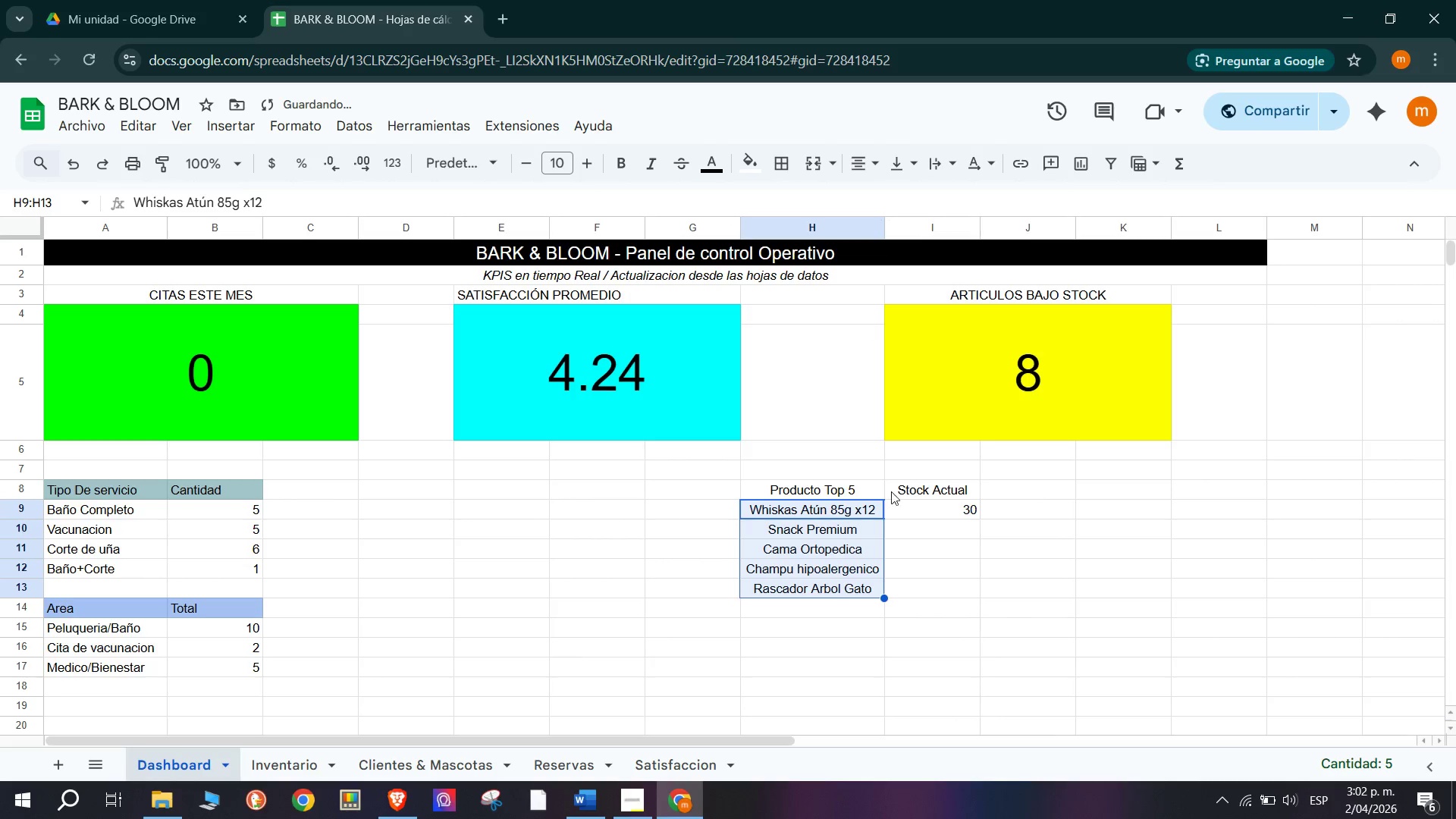 
left_click([914, 523])
 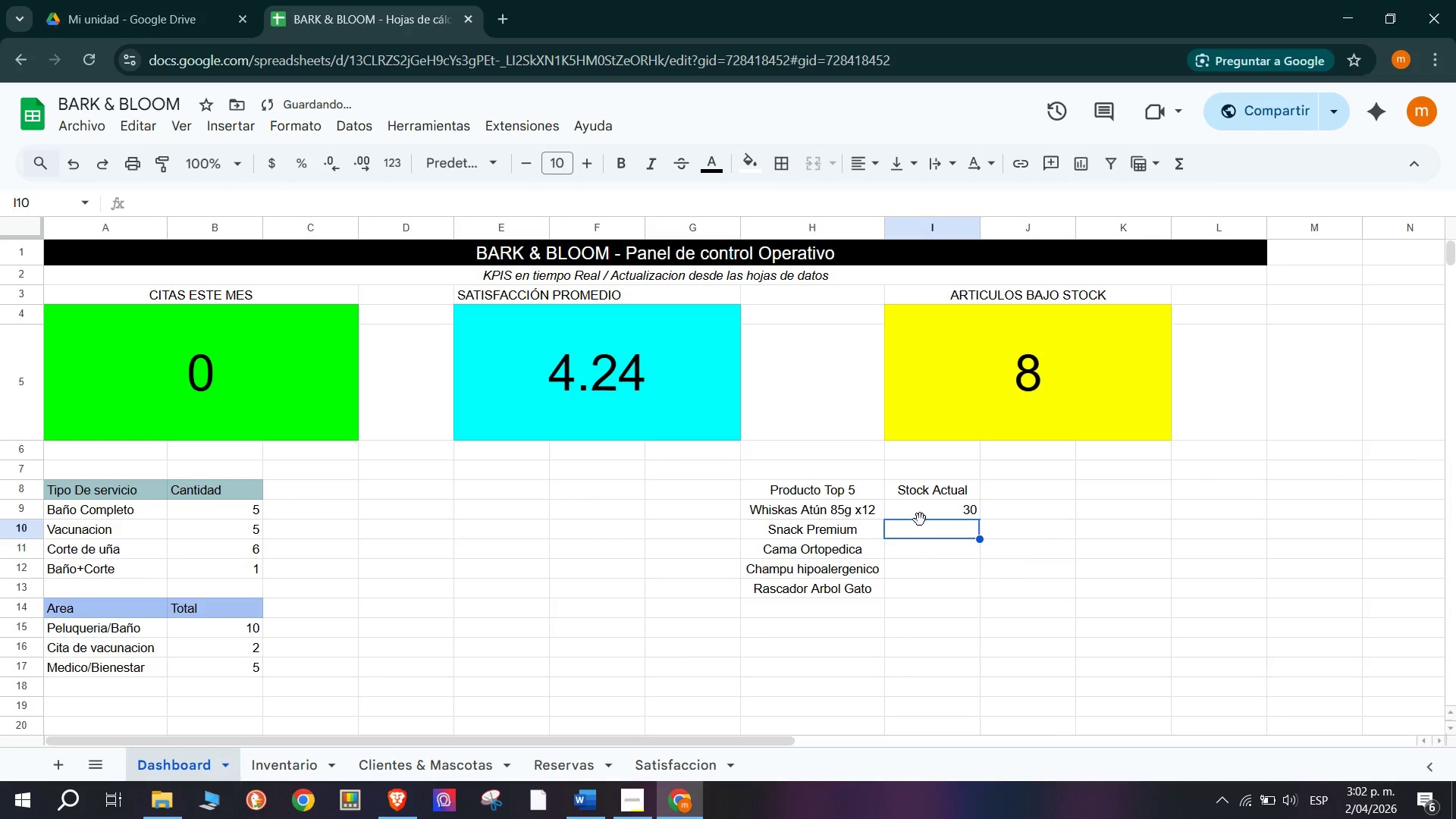 
left_click([923, 531])
 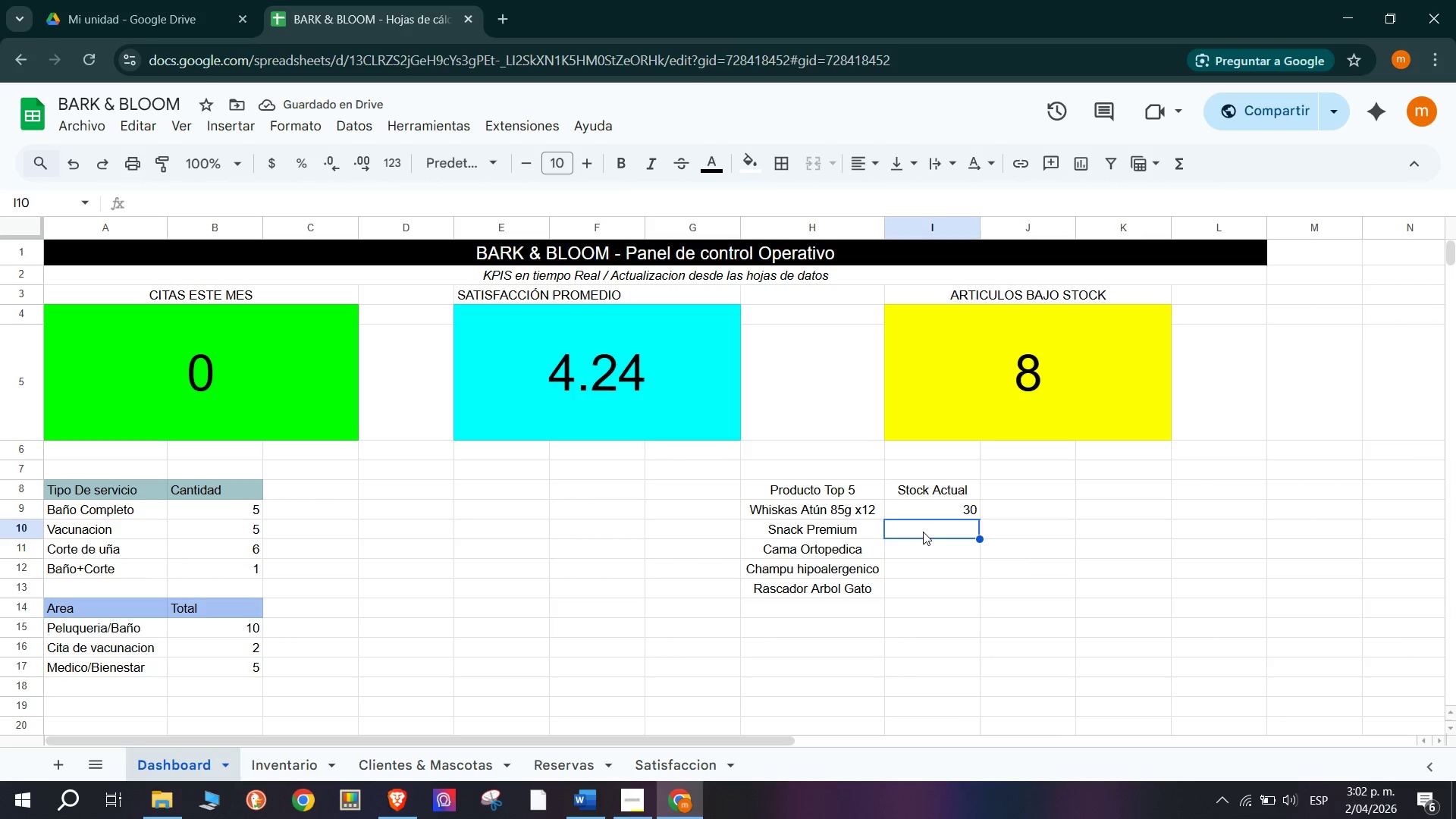 
key(Shift+0)
 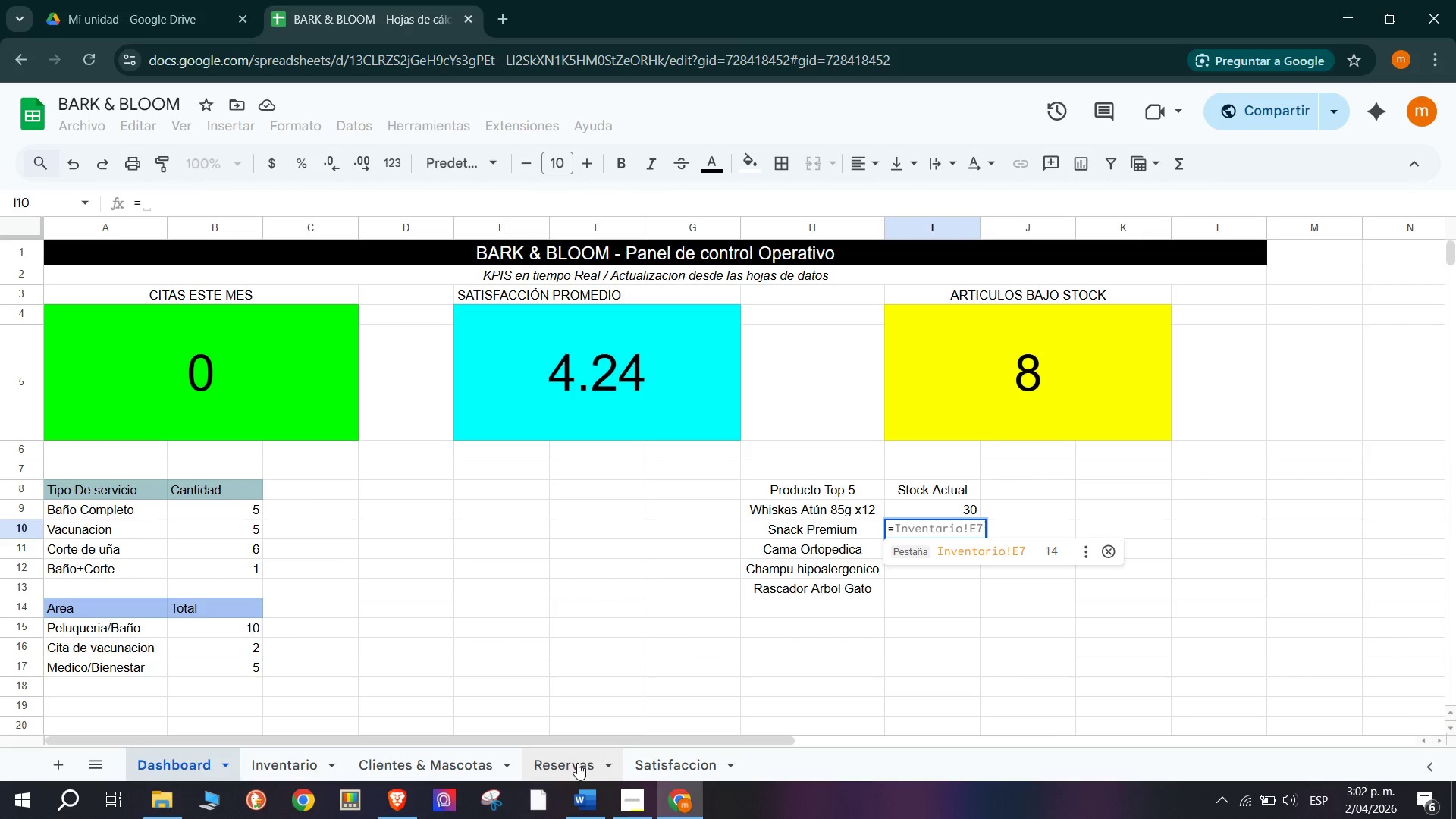 
wait(14.33)
 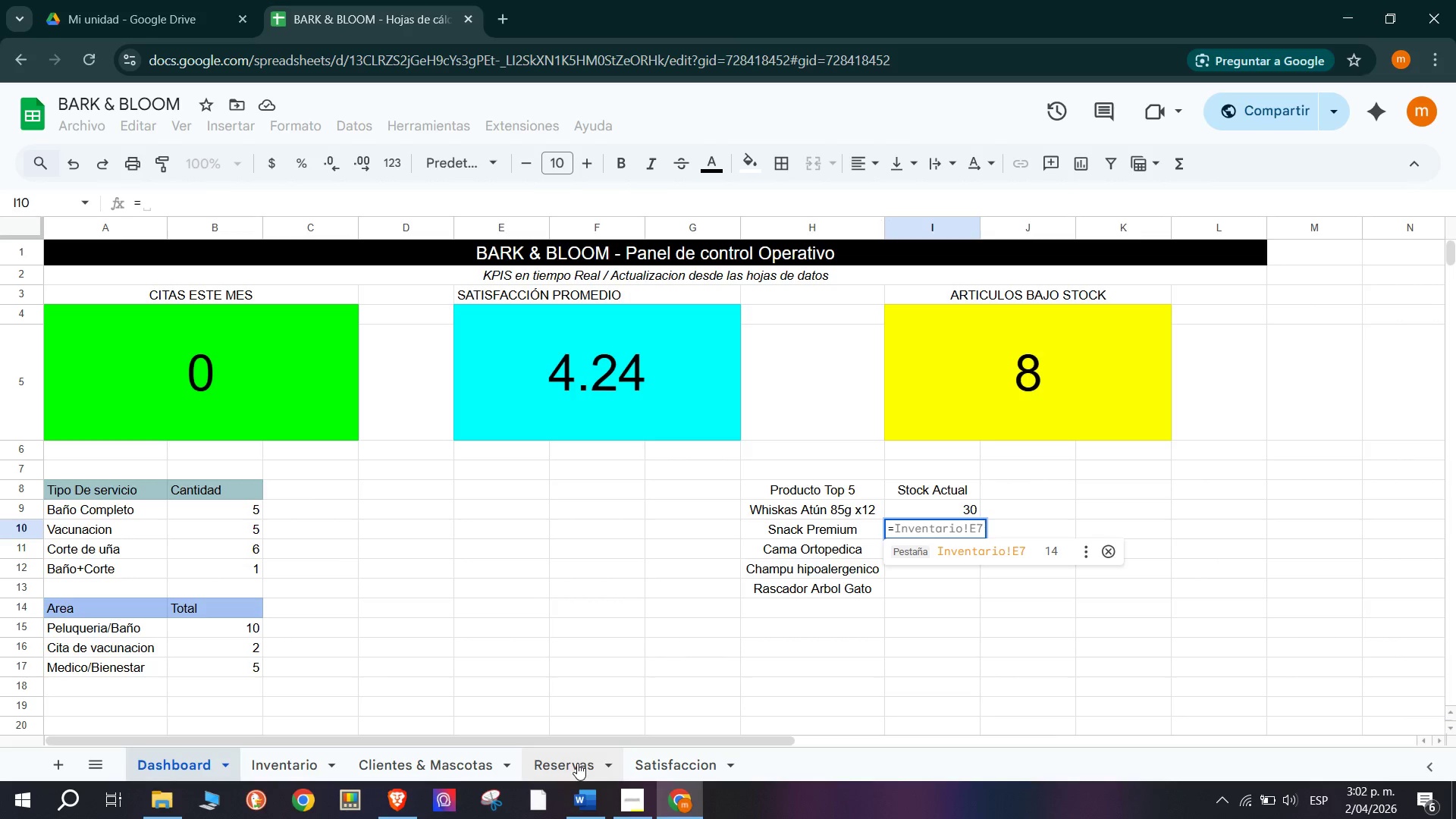 
left_click([946, 548])
 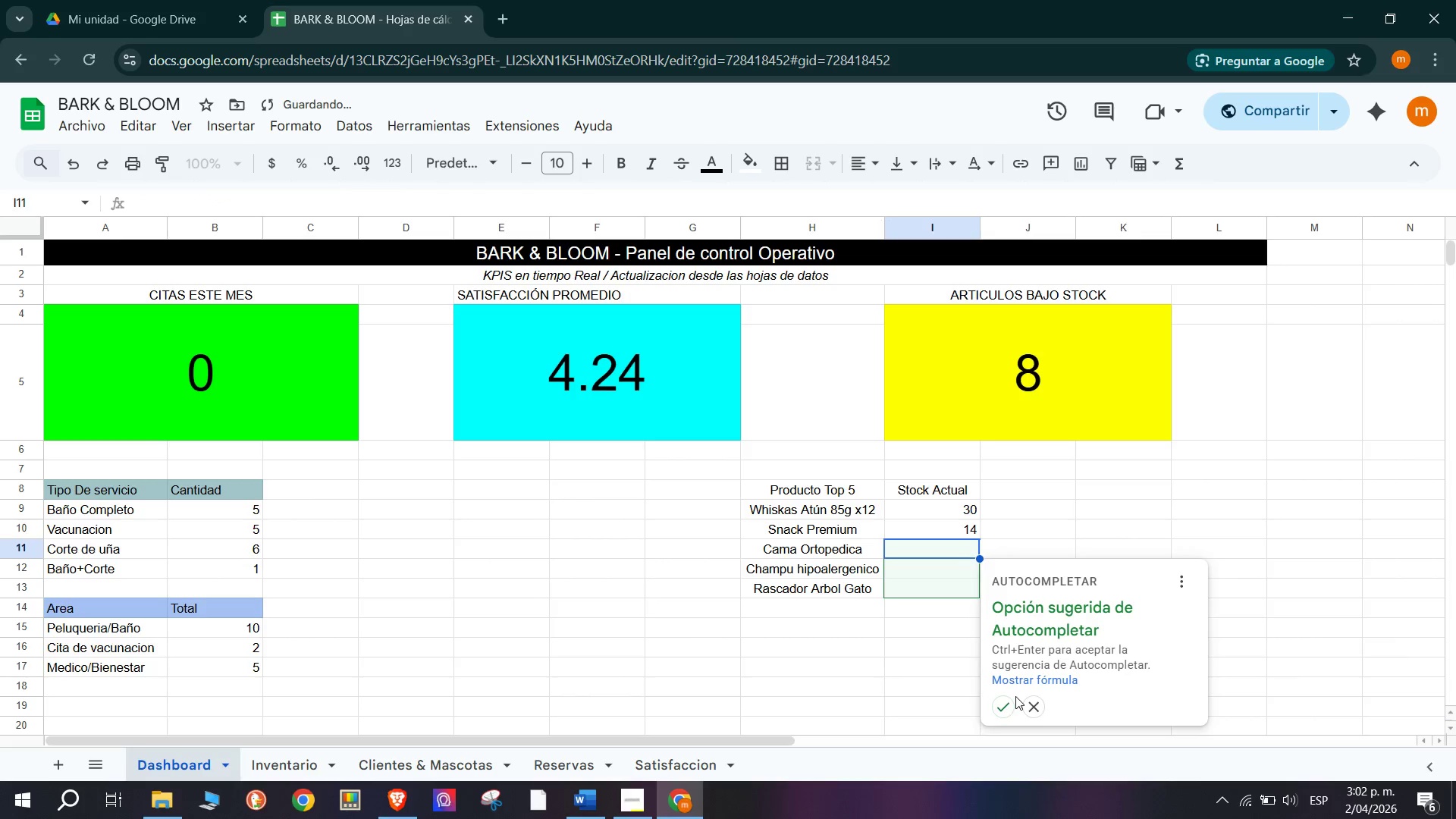 
left_click([1004, 698])
 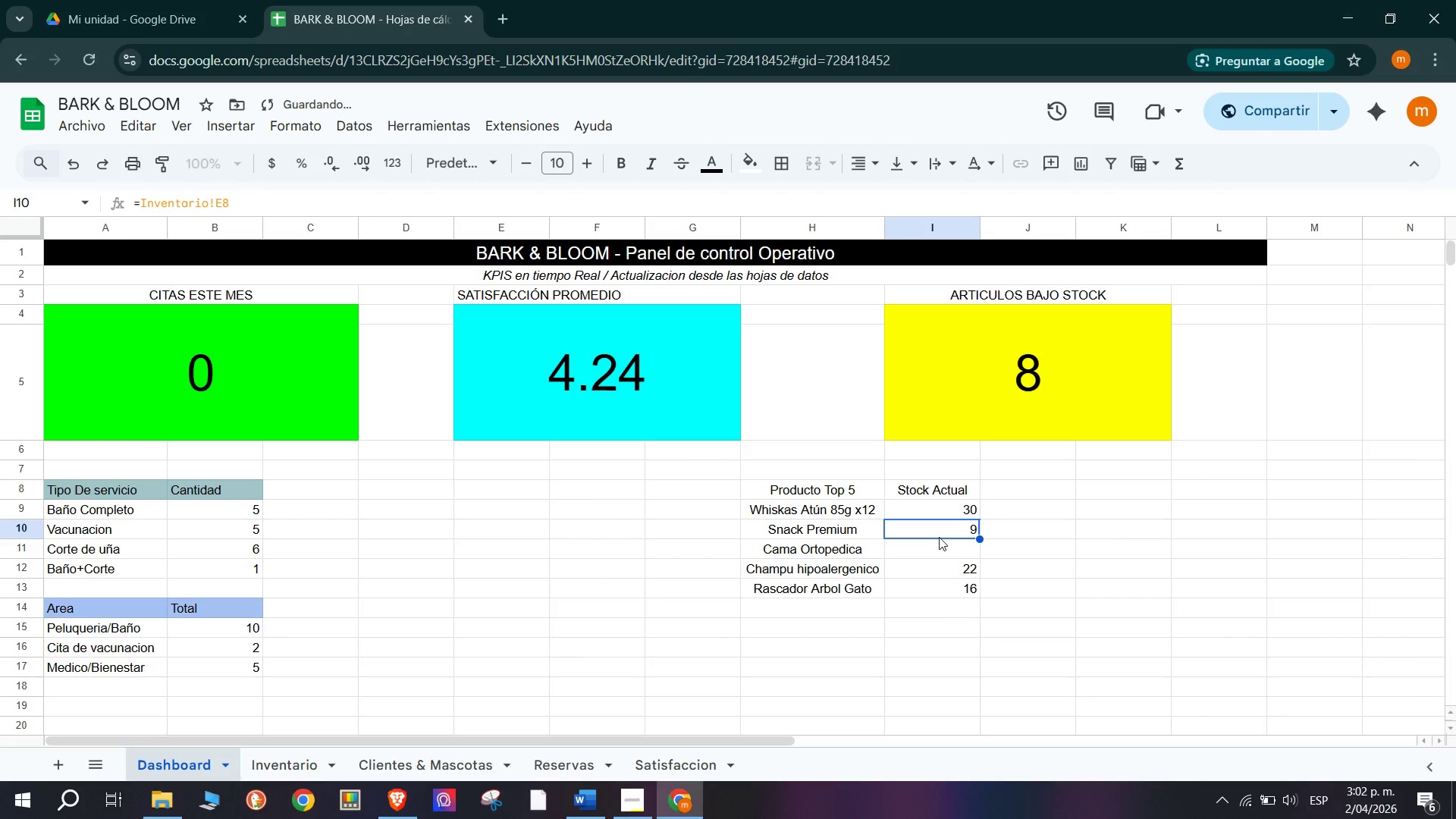 
key(Control+Z)
 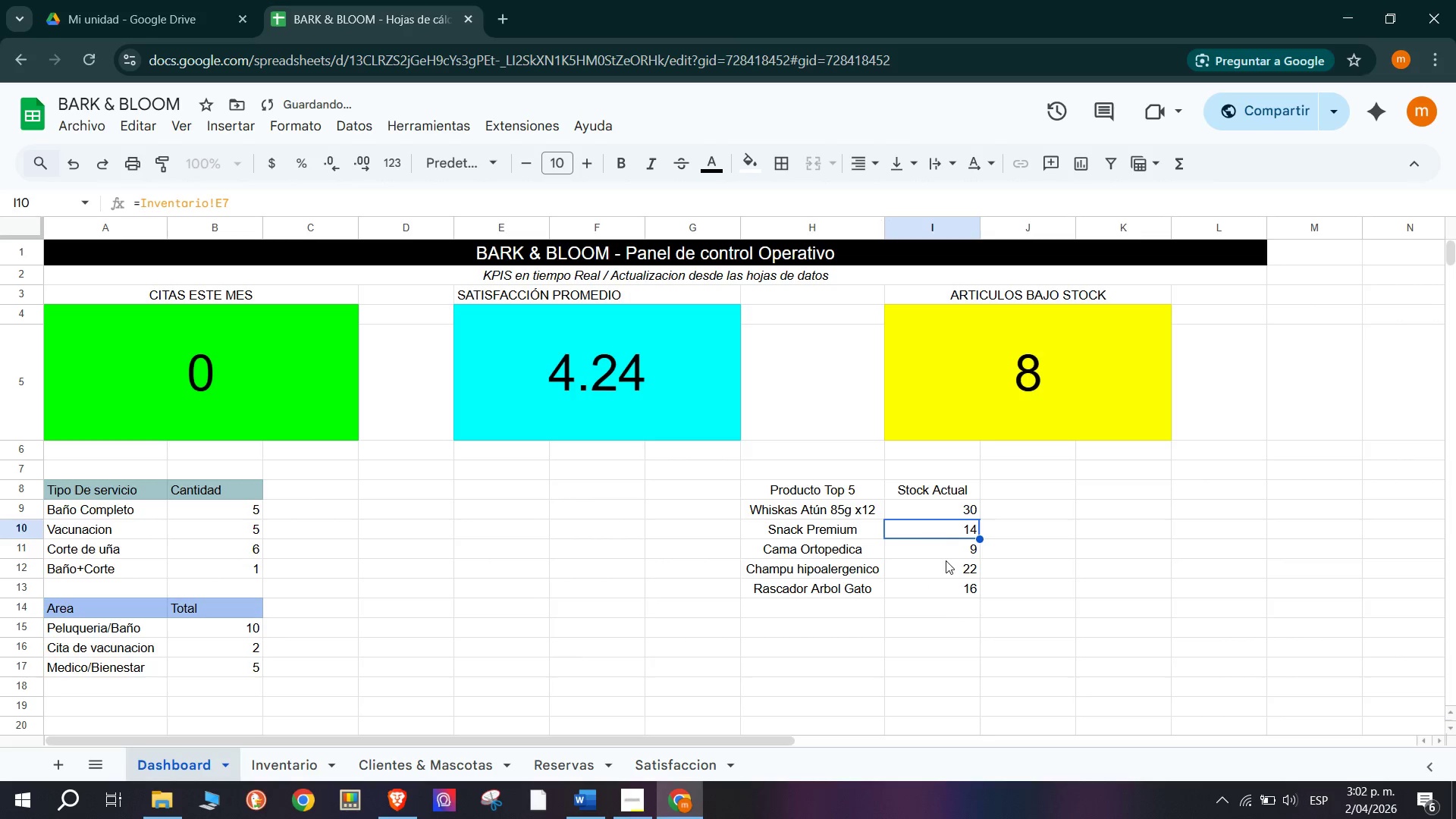 
left_click([946, 560])
 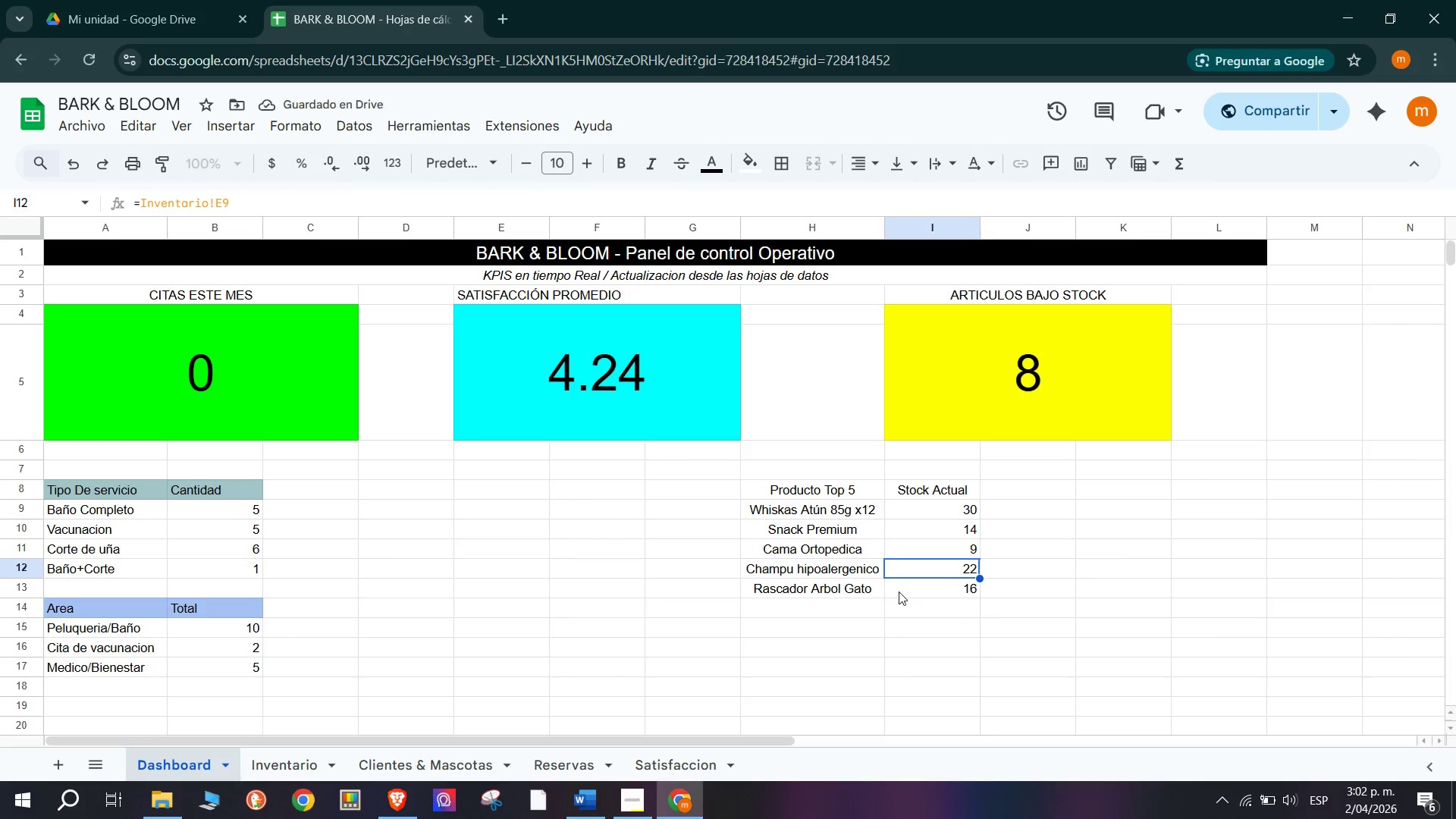 
left_click([834, 613])
 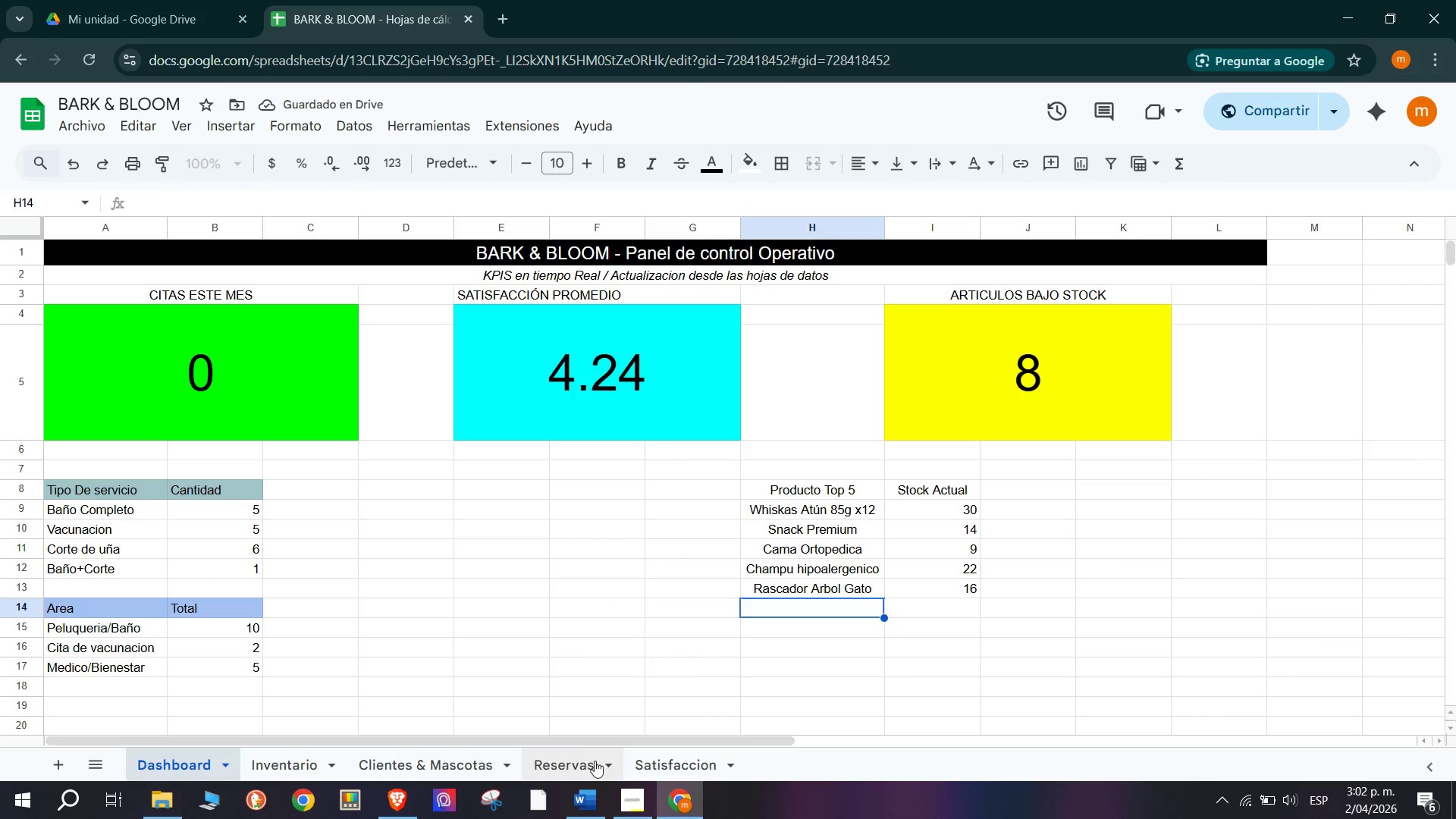 
left_click([564, 756])
 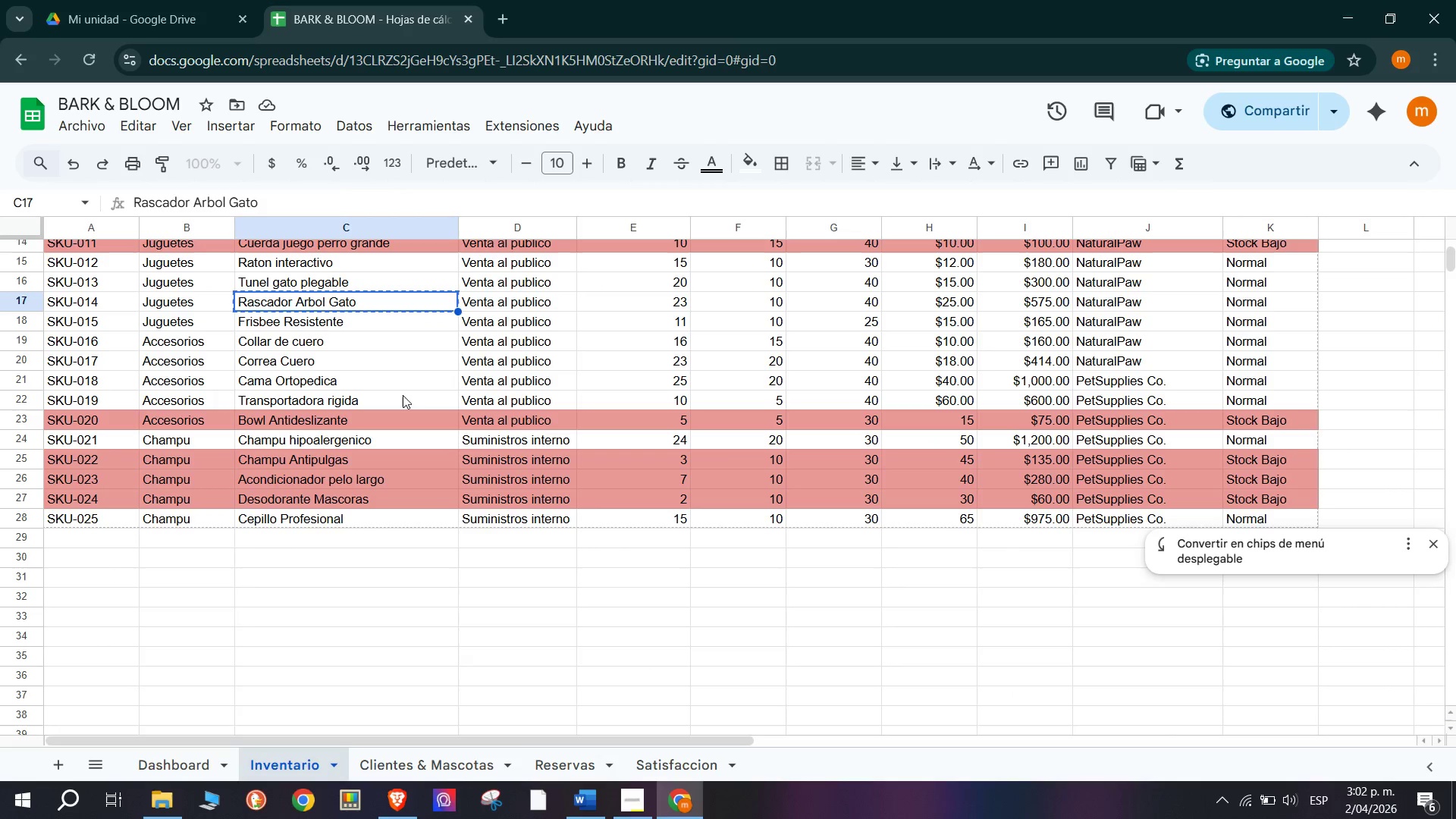 
wait(5.62)
 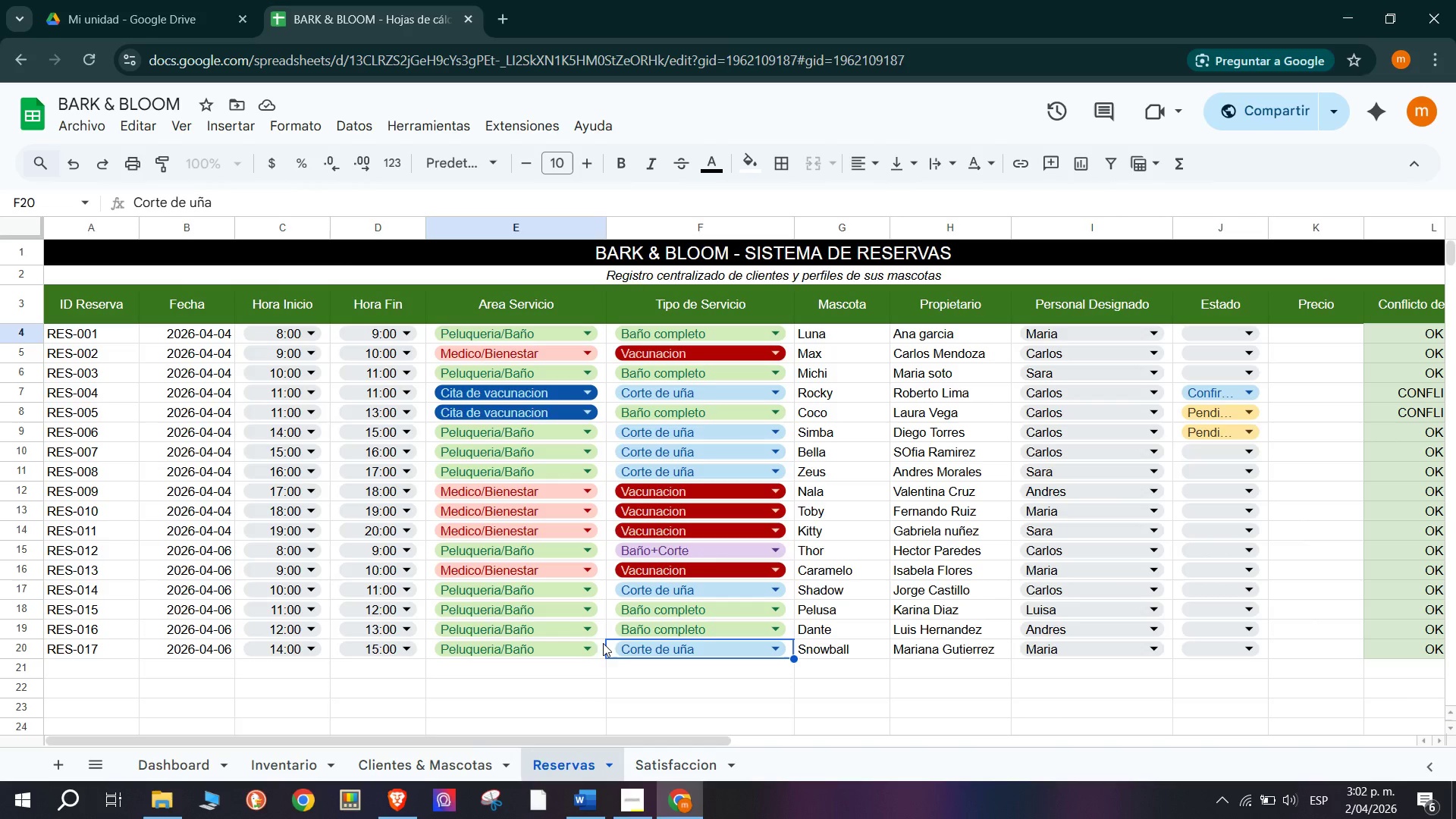 
scroll: coordinate [337, 327], scroll_direction: up, amount: 4.0
 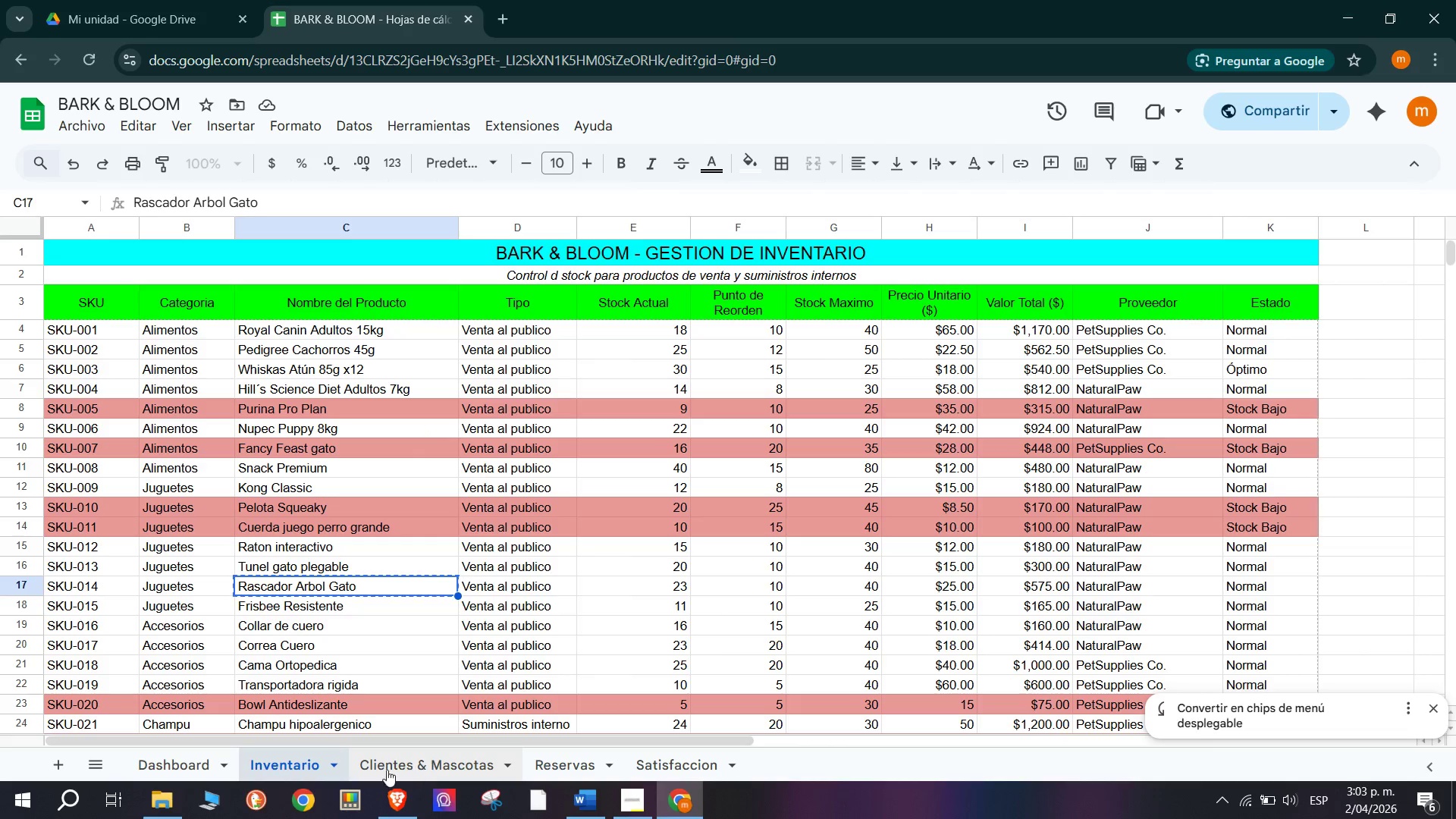 
wait(6.96)
 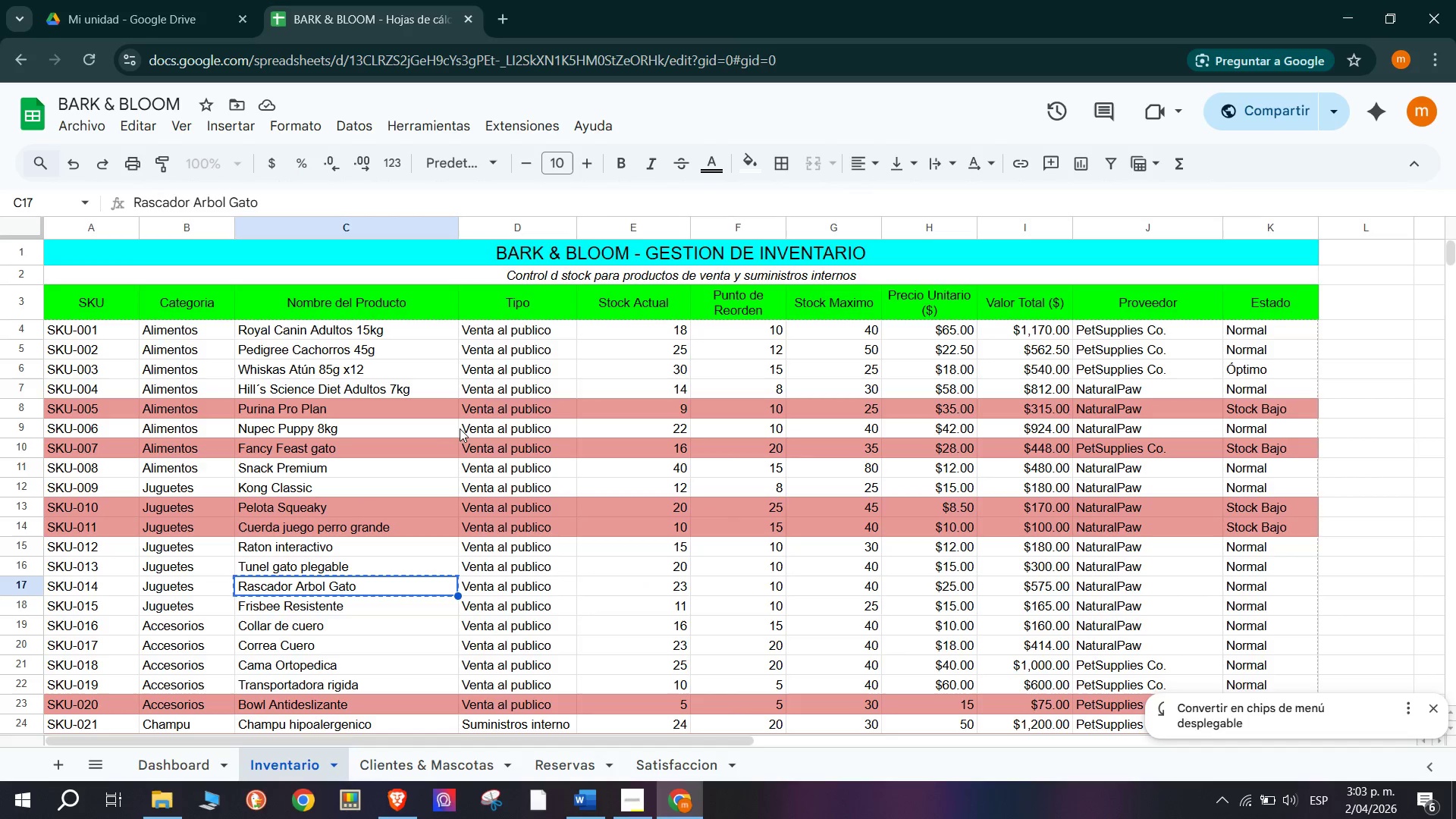 
left_click([906, 526])
 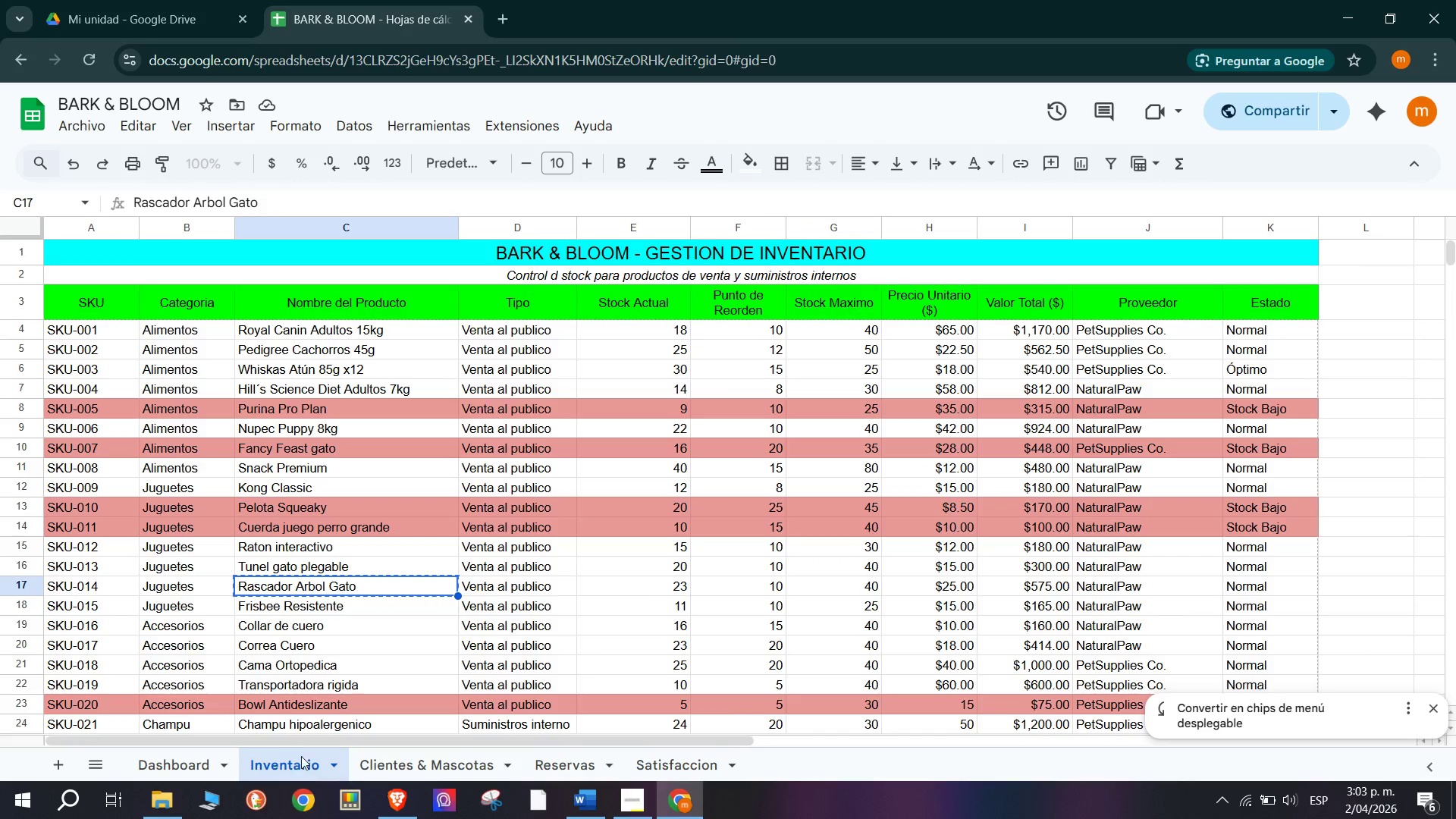 
wait(9.45)
 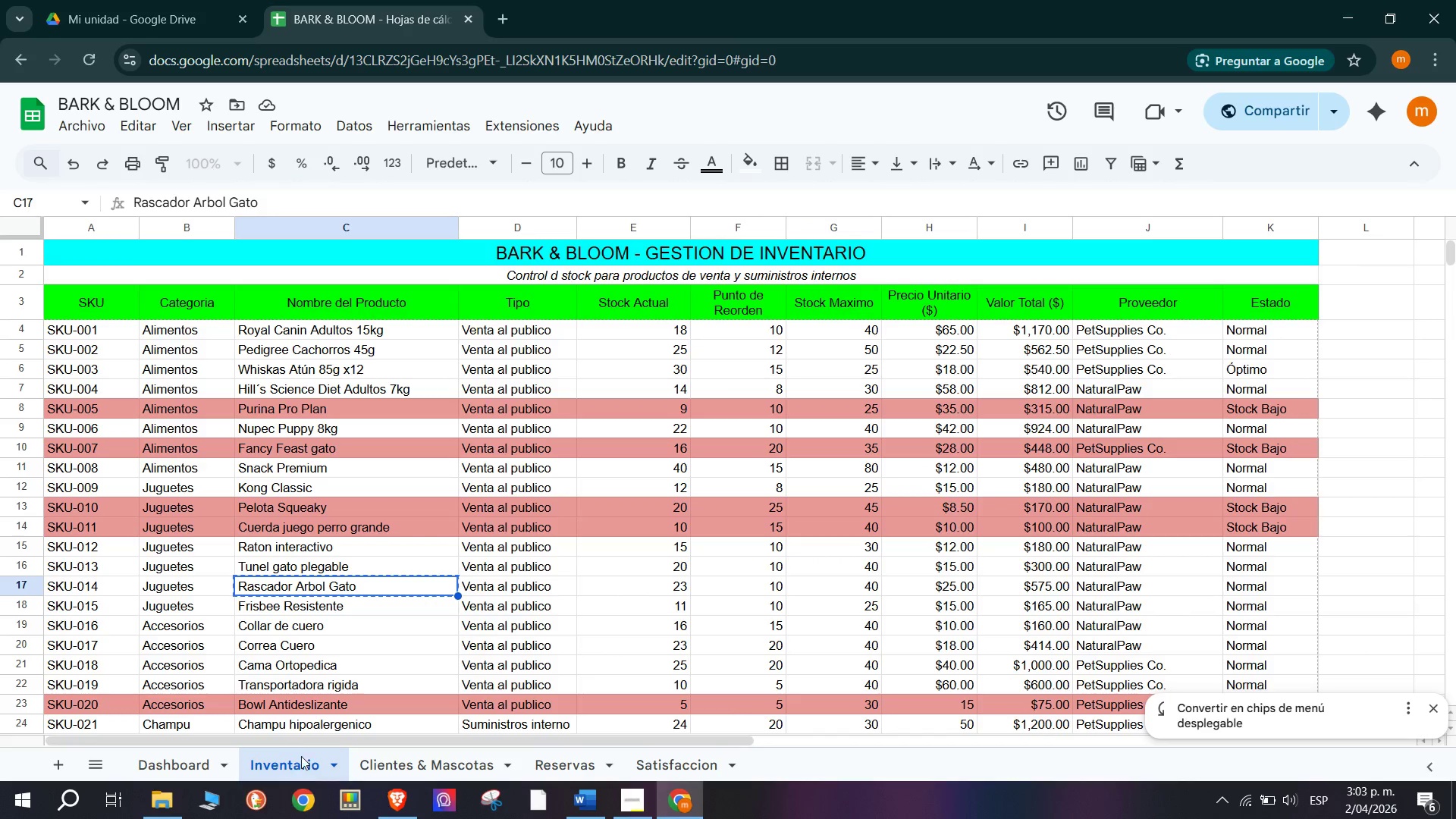 
left_click([628, 400])
 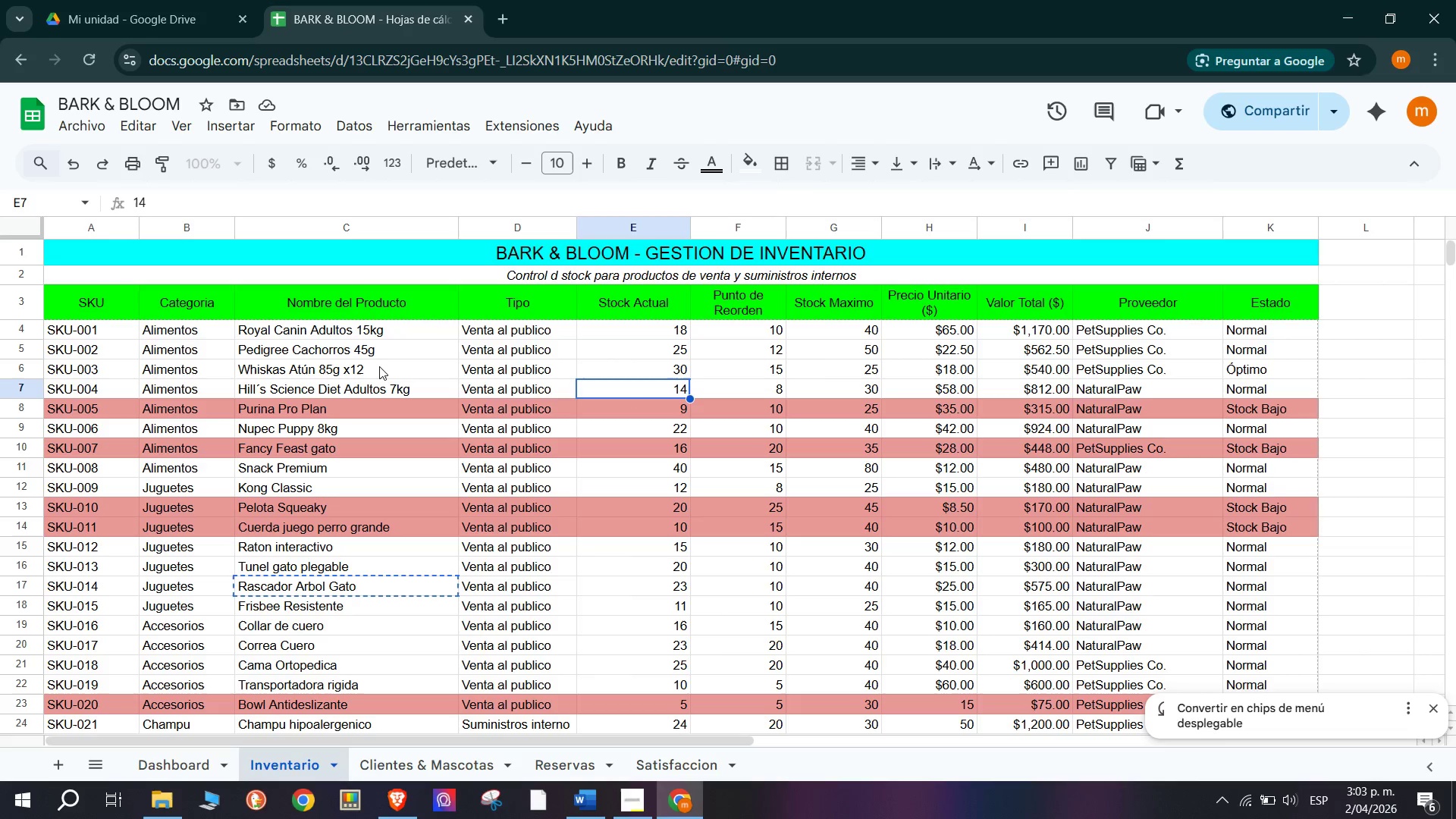 
left_click([379, 363])
 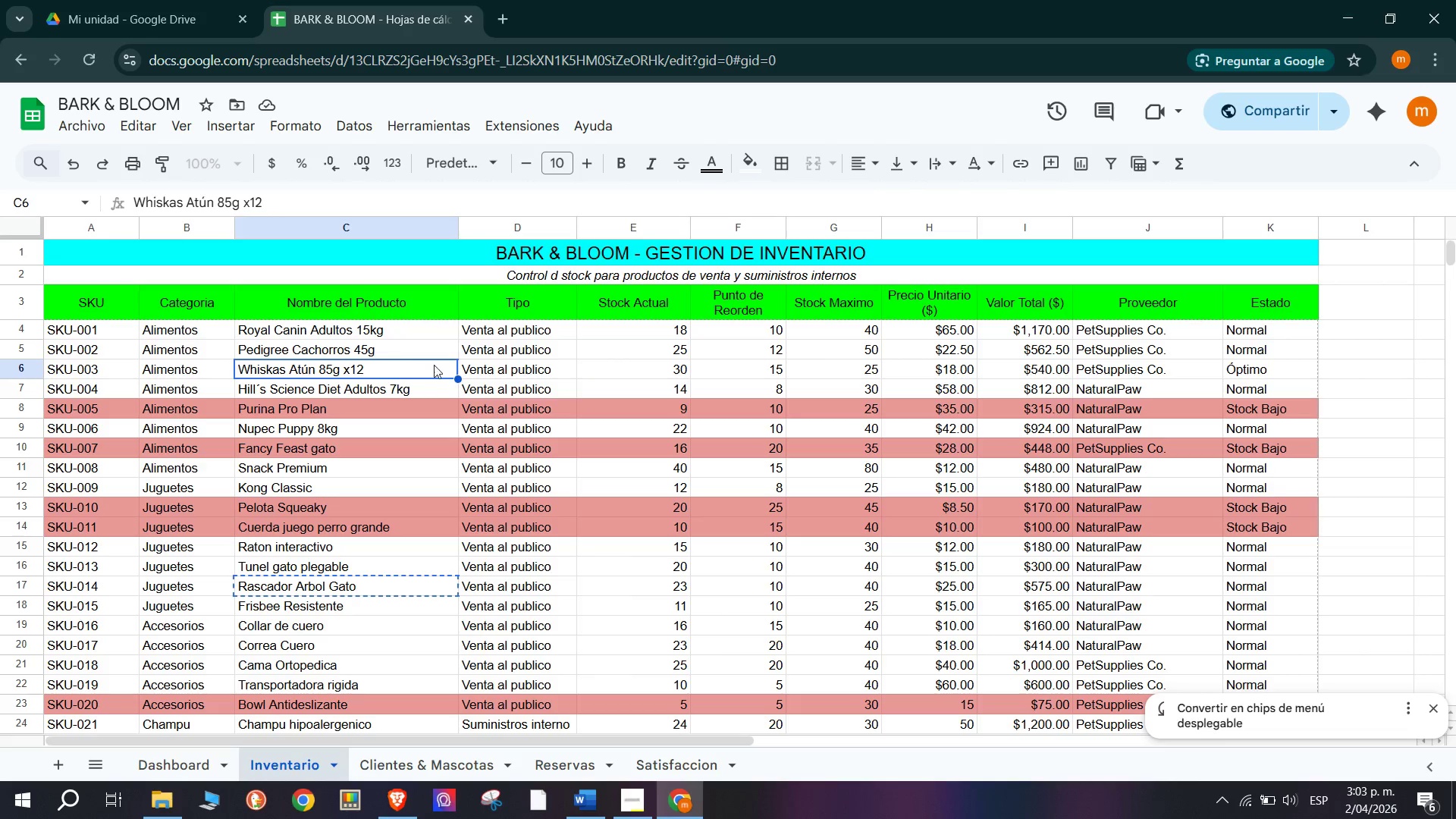 
left_click([613, 374])
 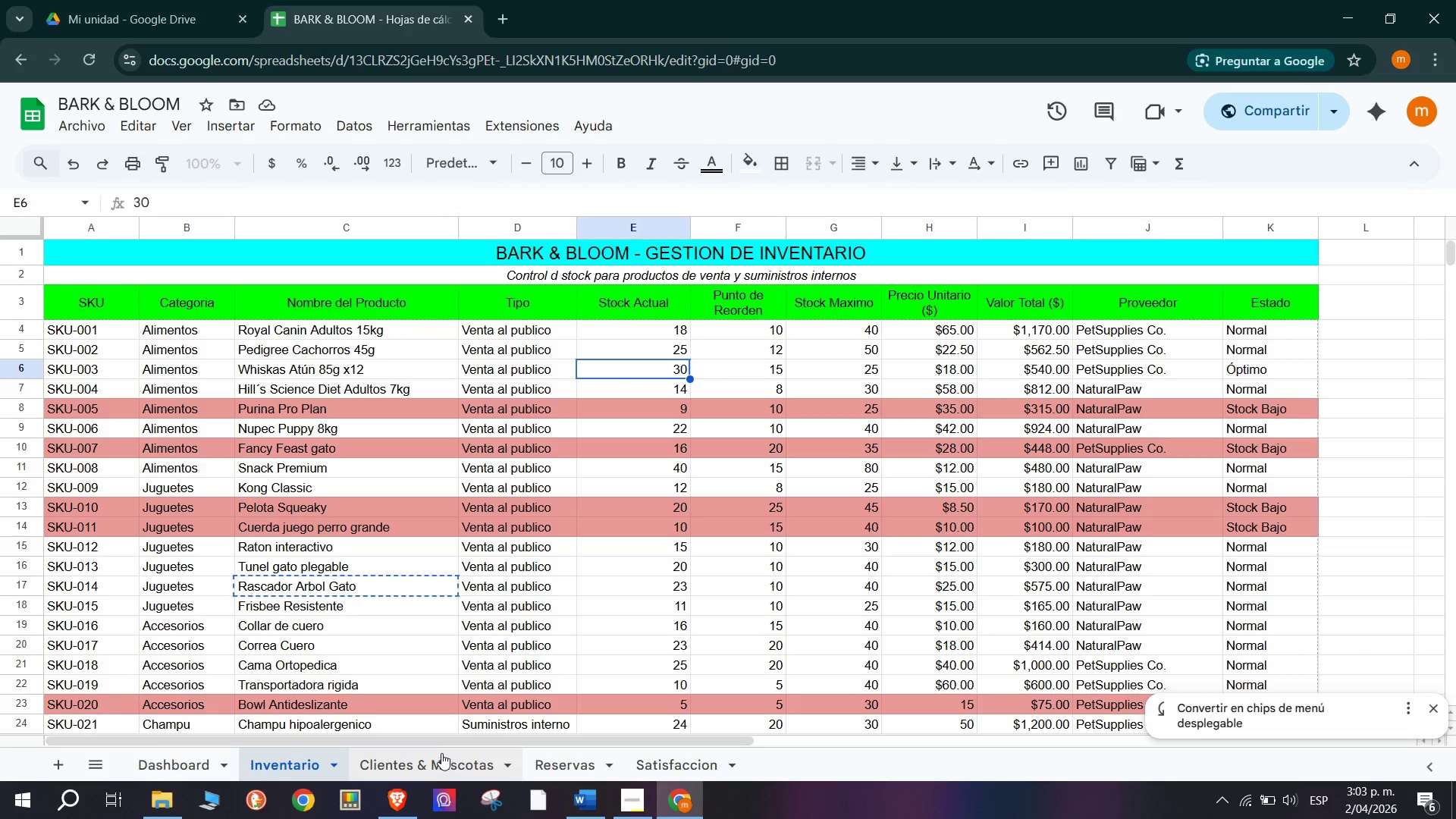 
left_click([473, 755])
 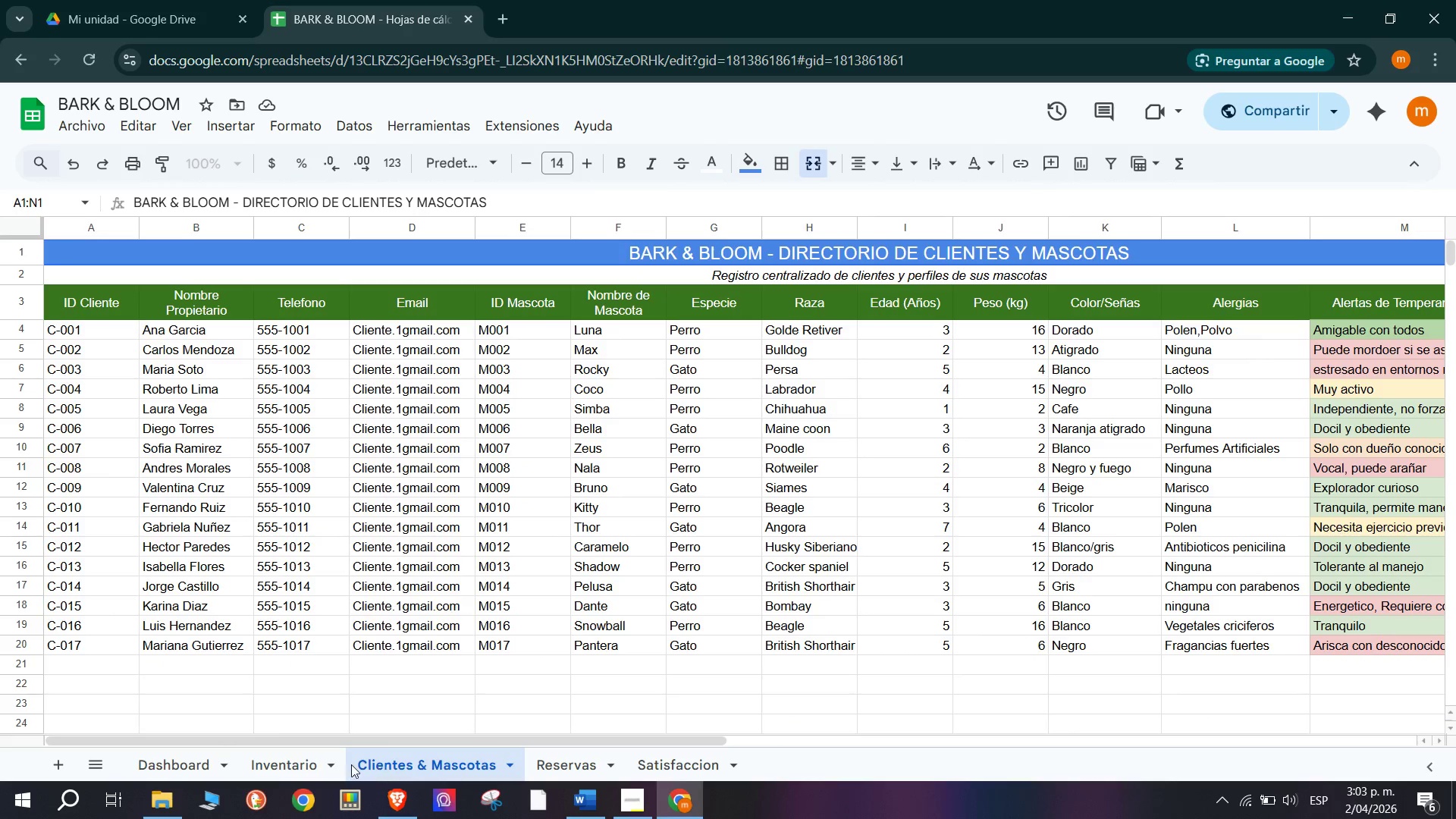 
left_click([300, 766])
 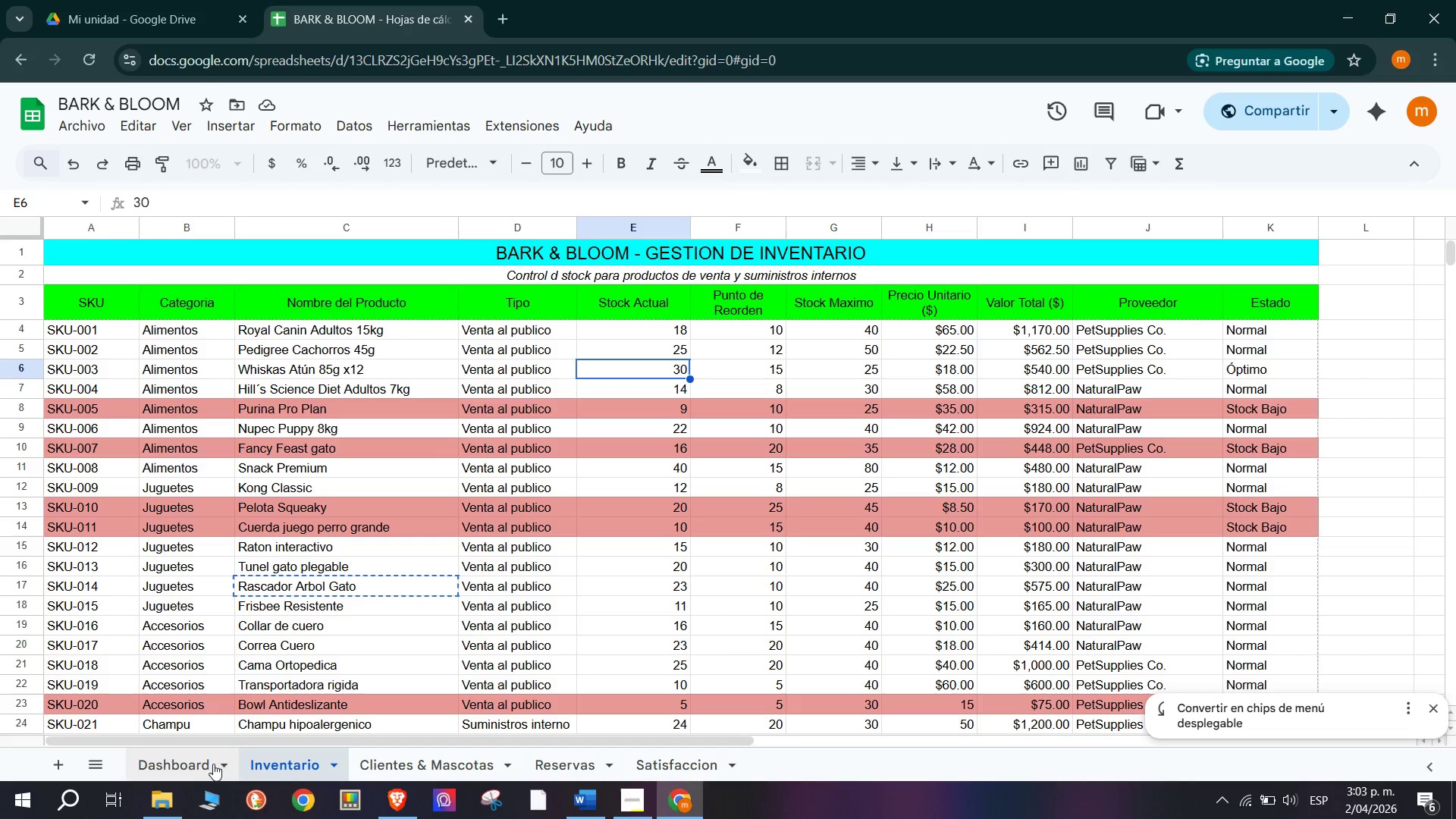 
left_click([190, 762])
 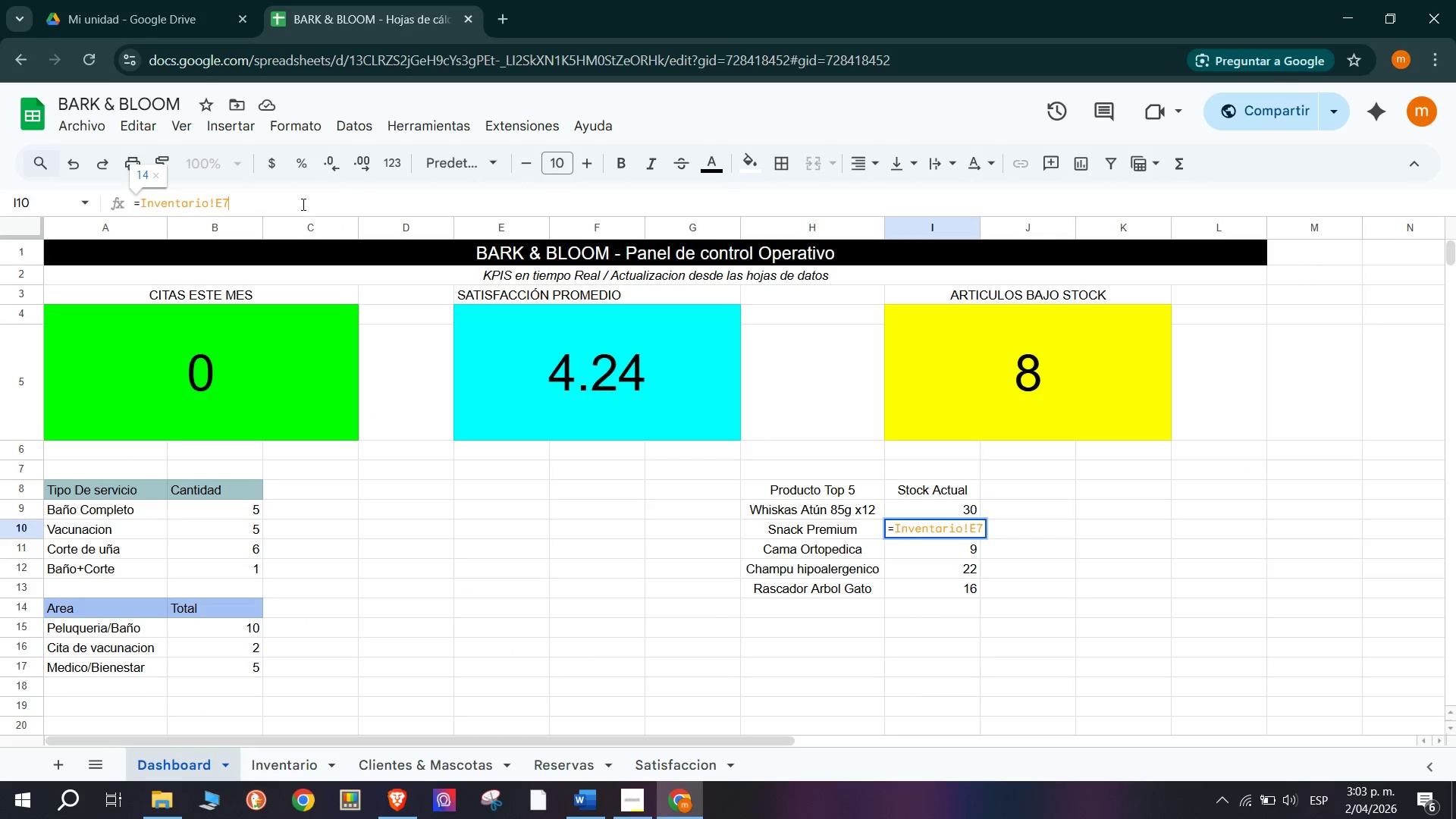 
key(Backspace)
 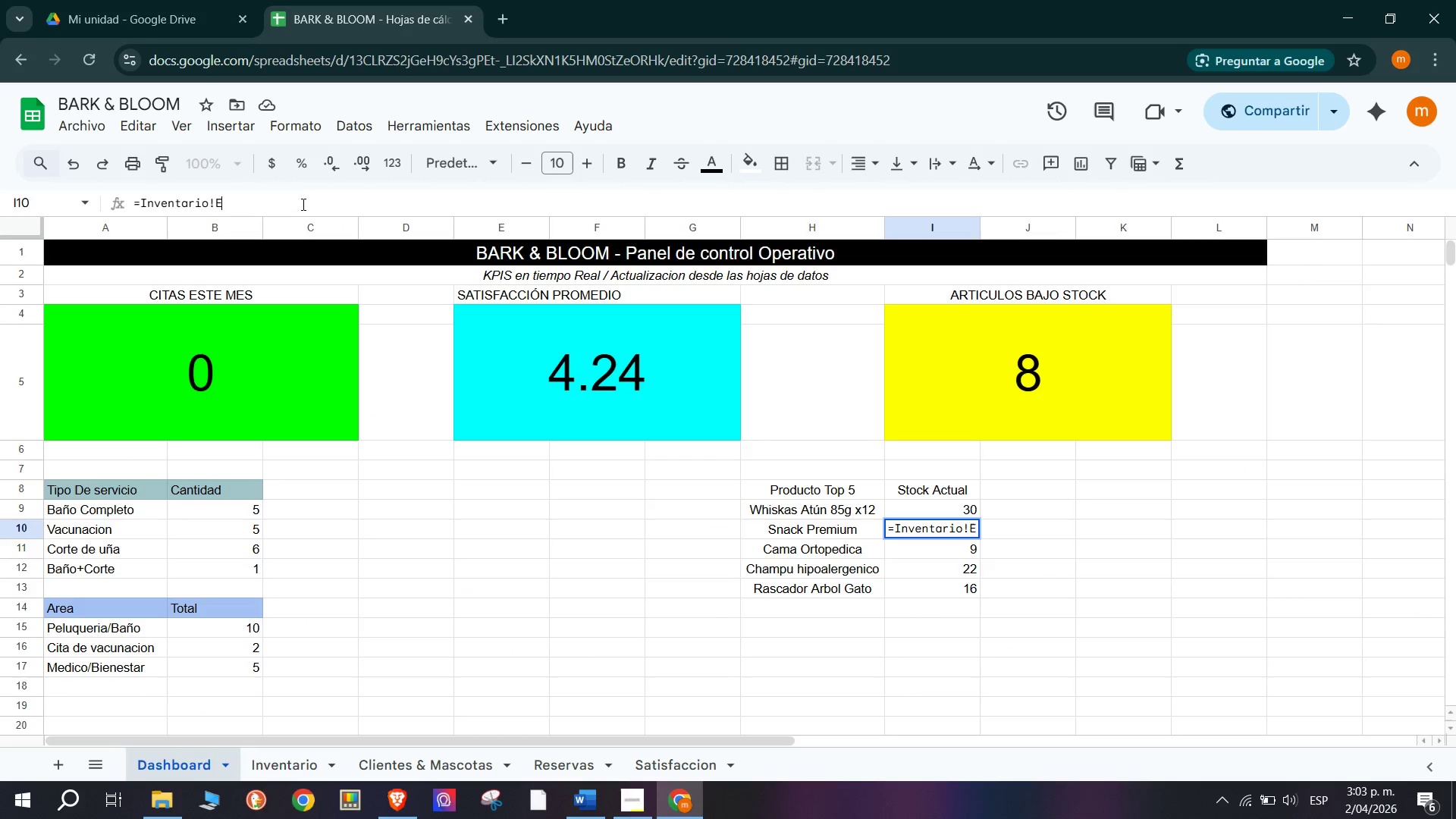 
key(6)
 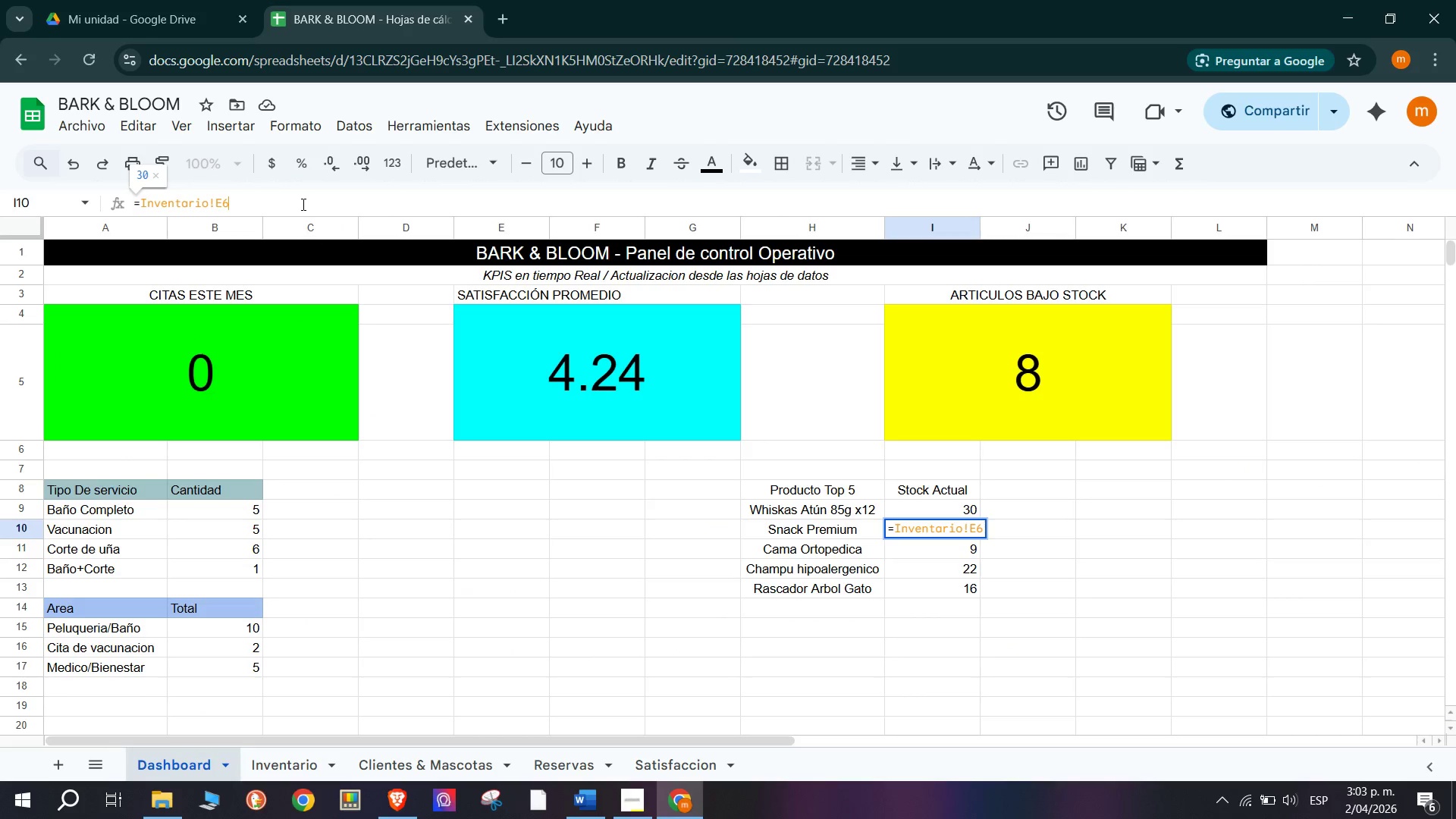 
key(Enter)
 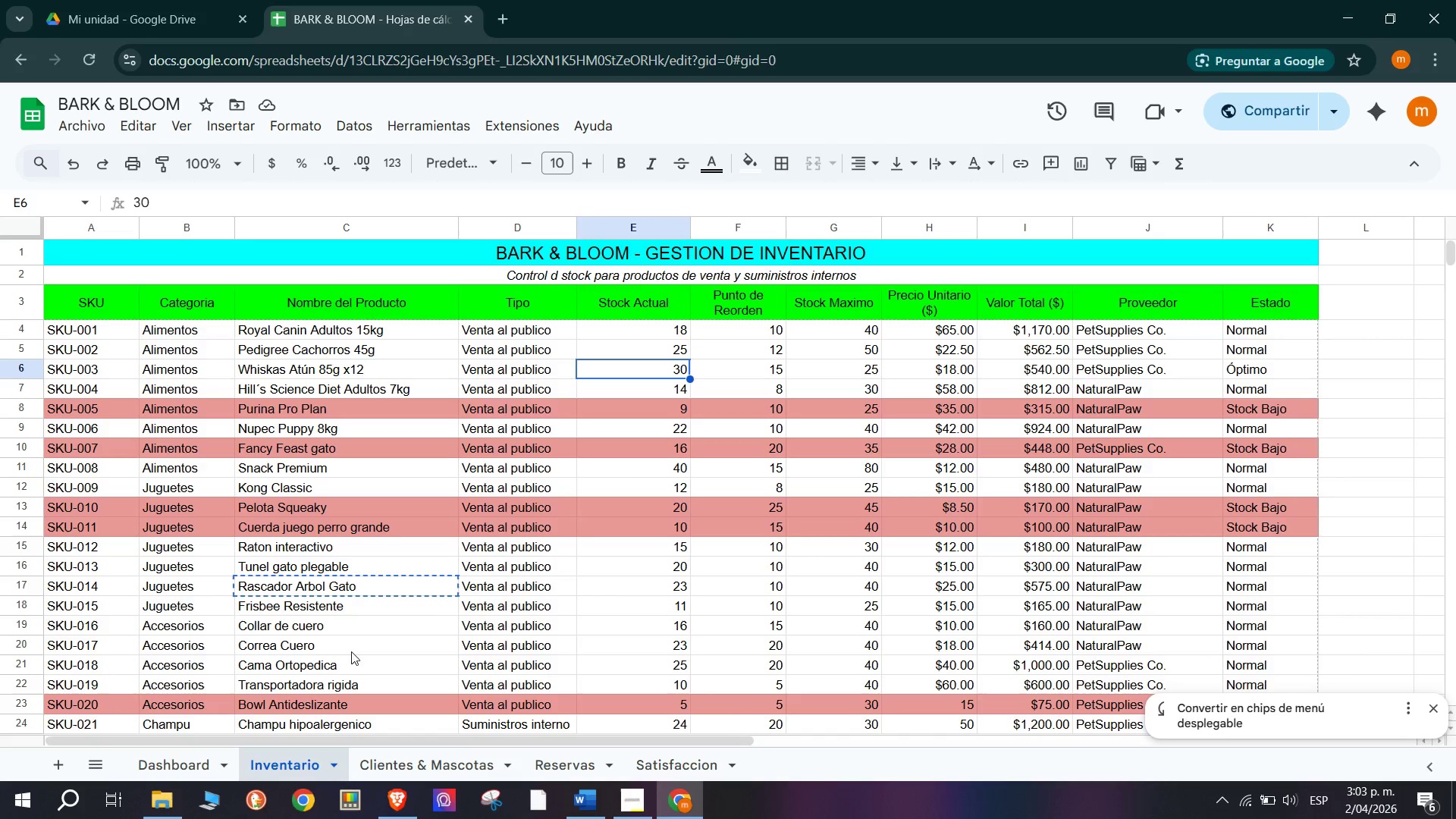 
wait(7.45)
 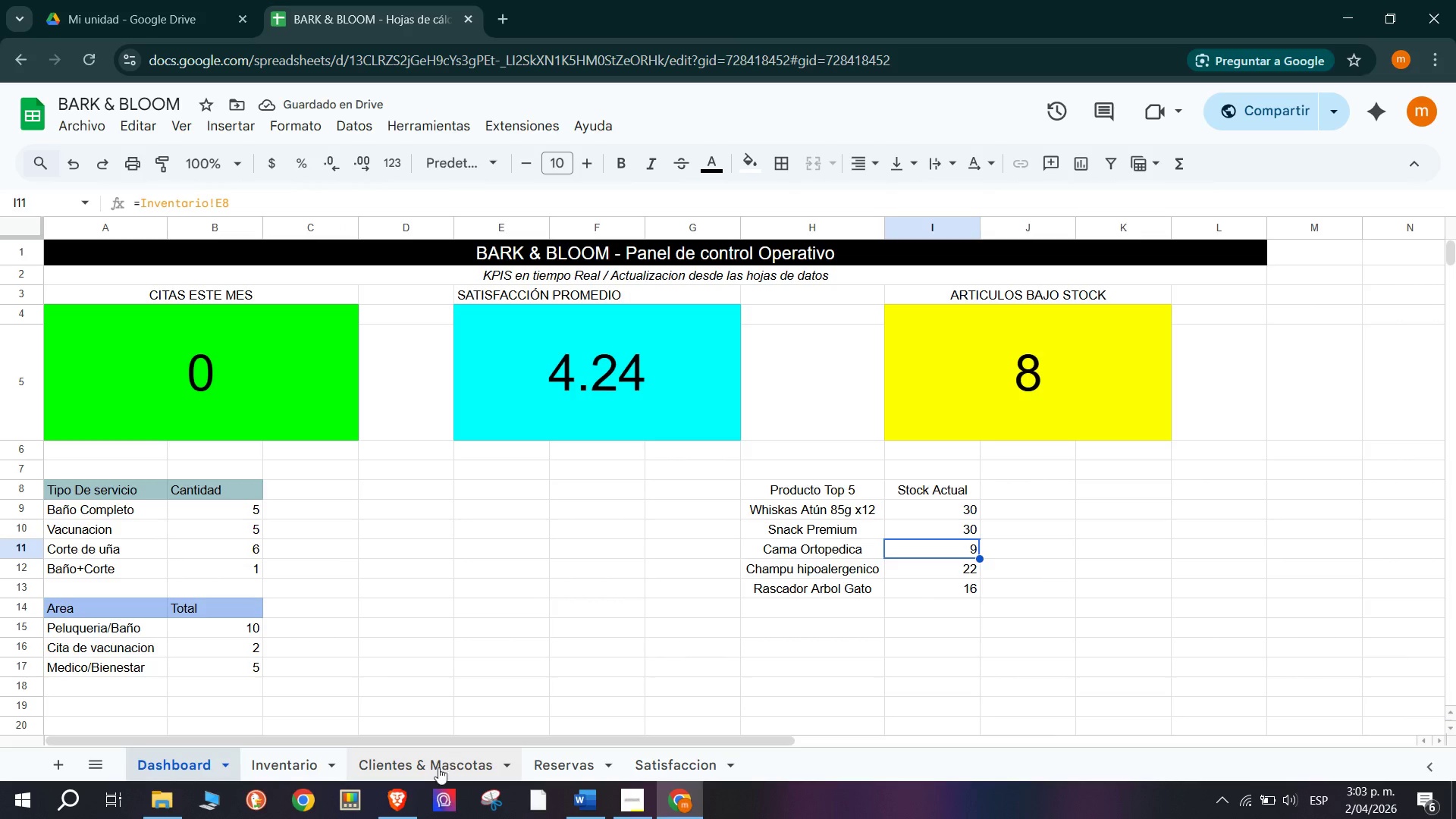 
left_click([667, 666])
 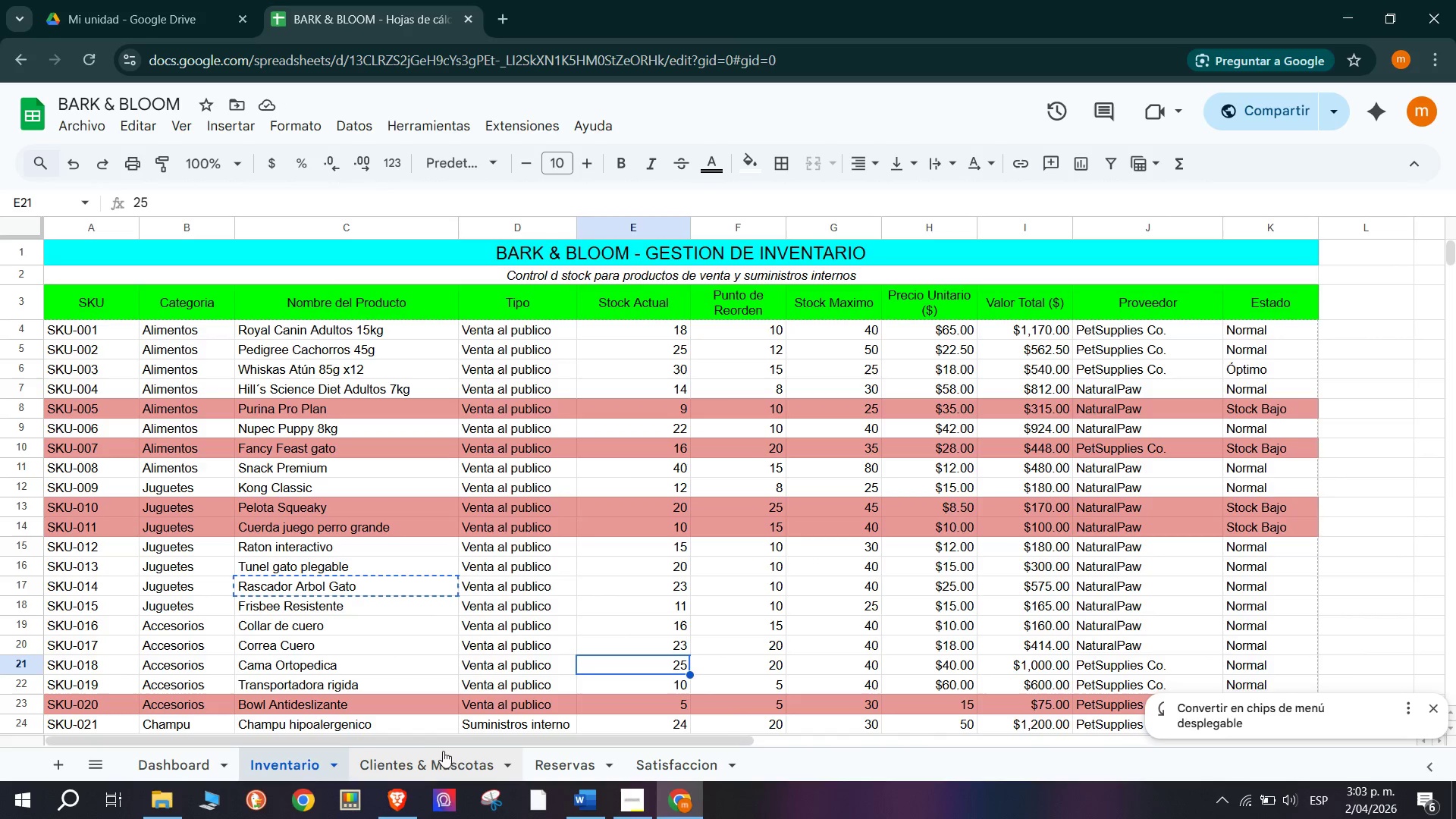 
left_click([449, 758])
 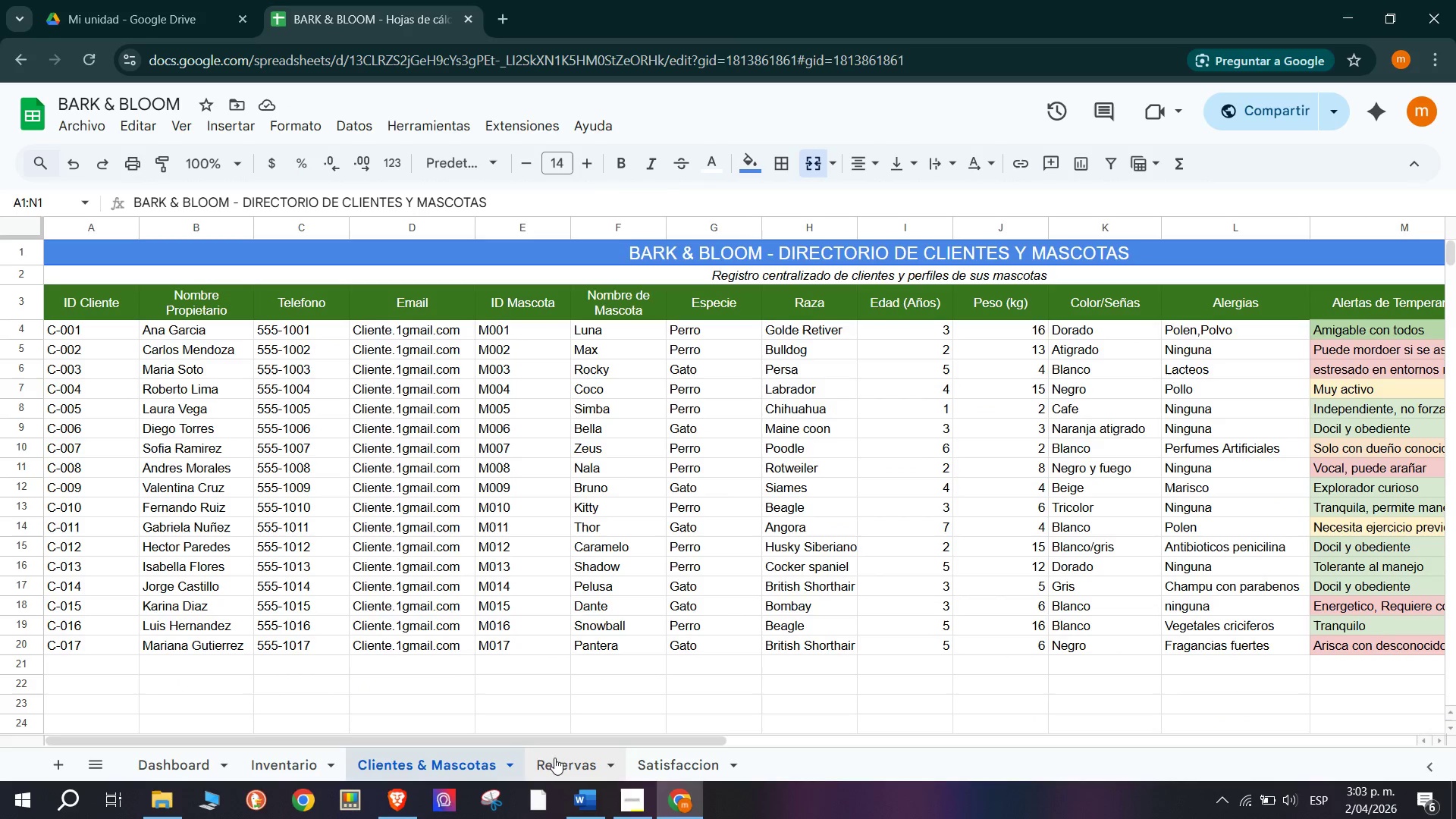 
left_click([542, 761])
 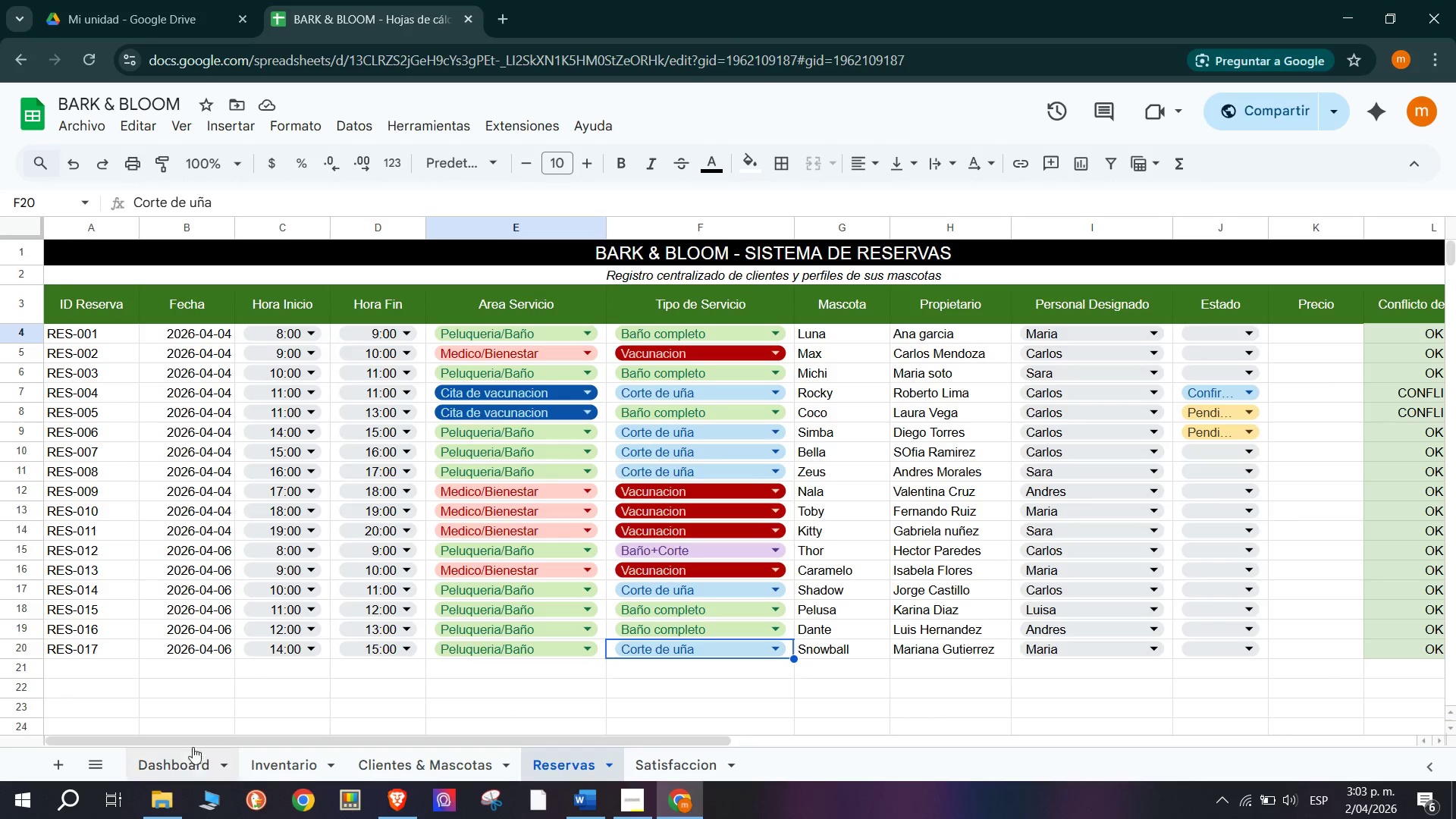 
left_click([188, 758])
 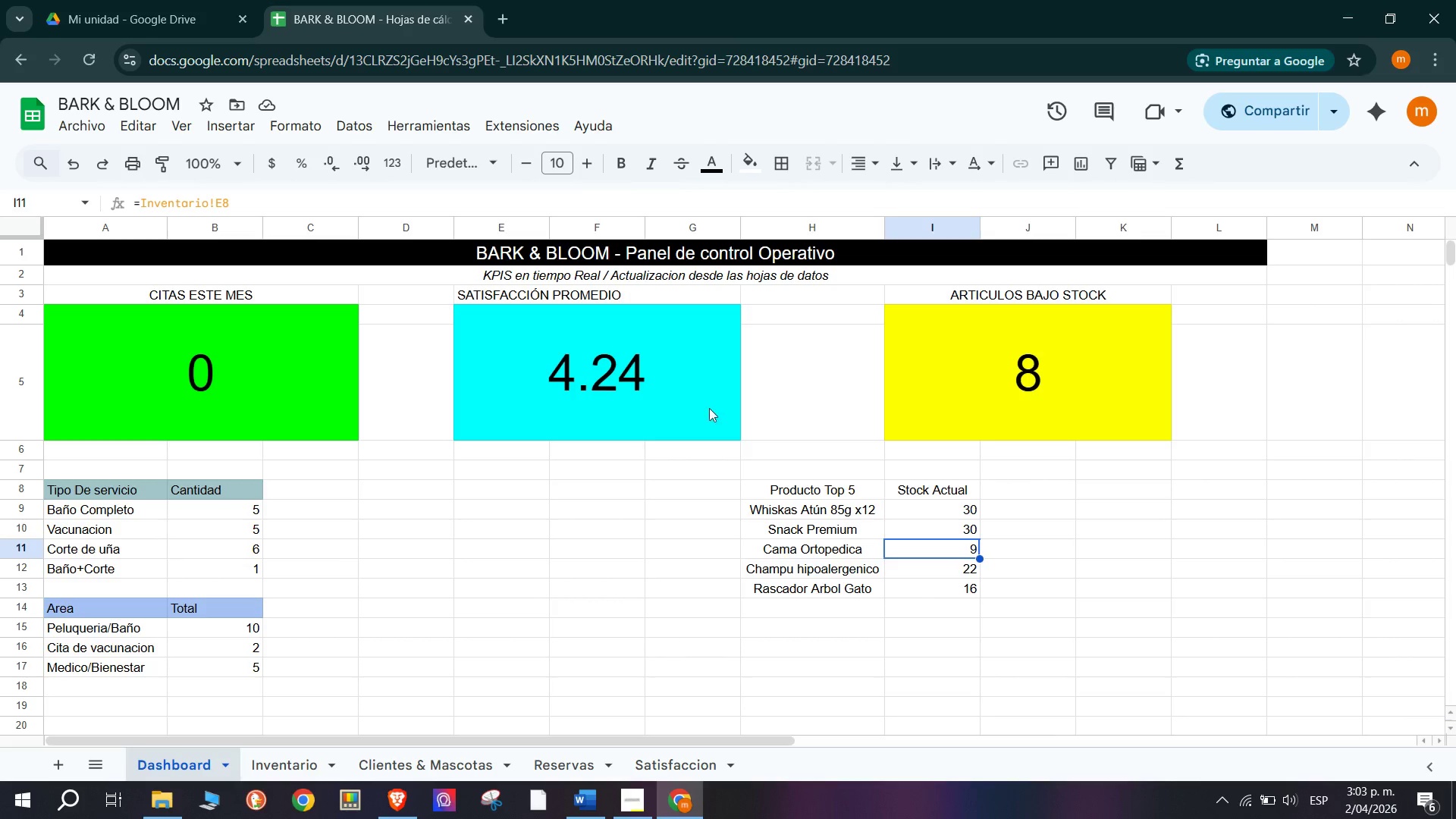 
left_click([323, 197])
 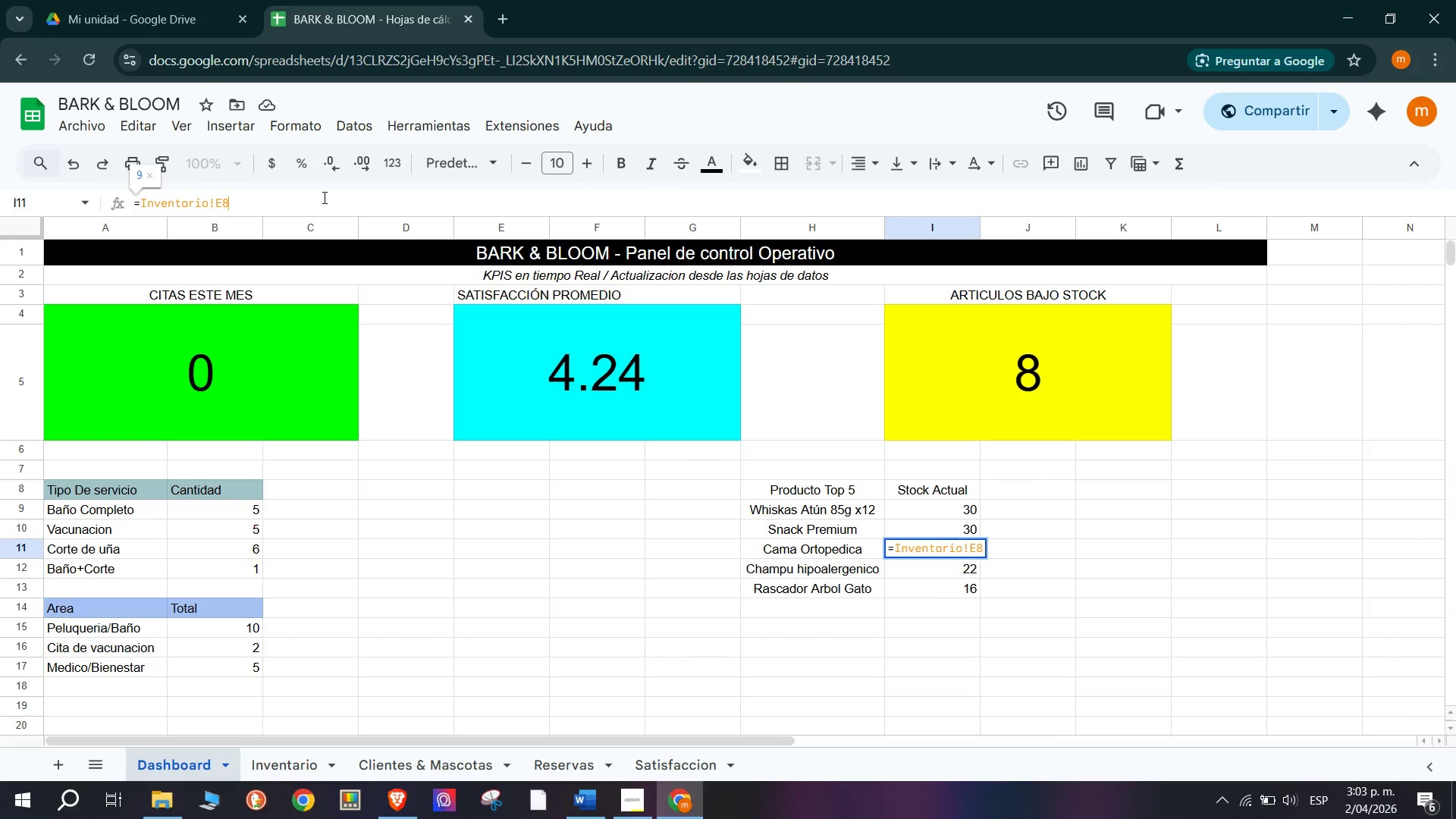 
key(Backspace)
type(21)
 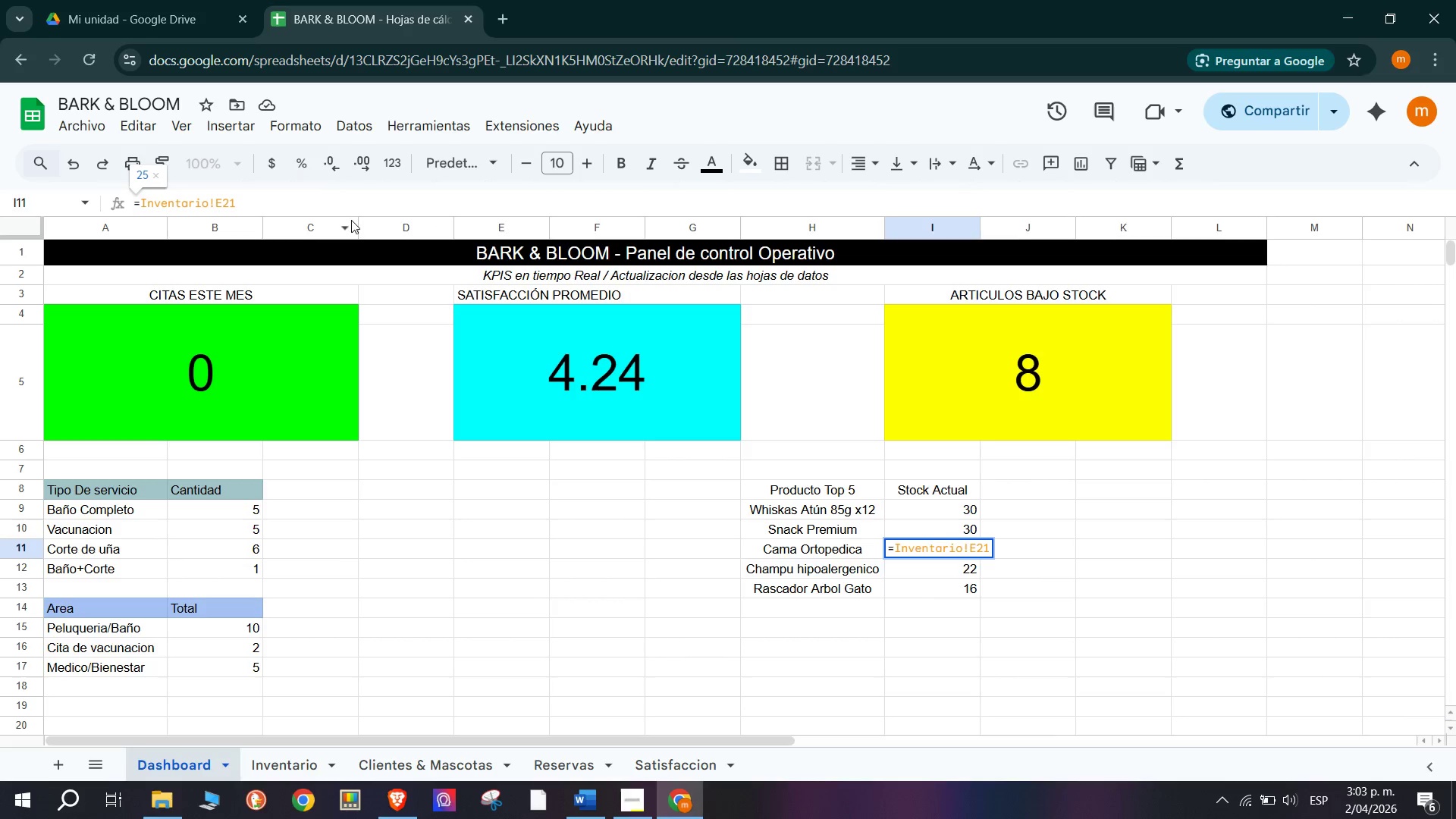 
key(Enter)
 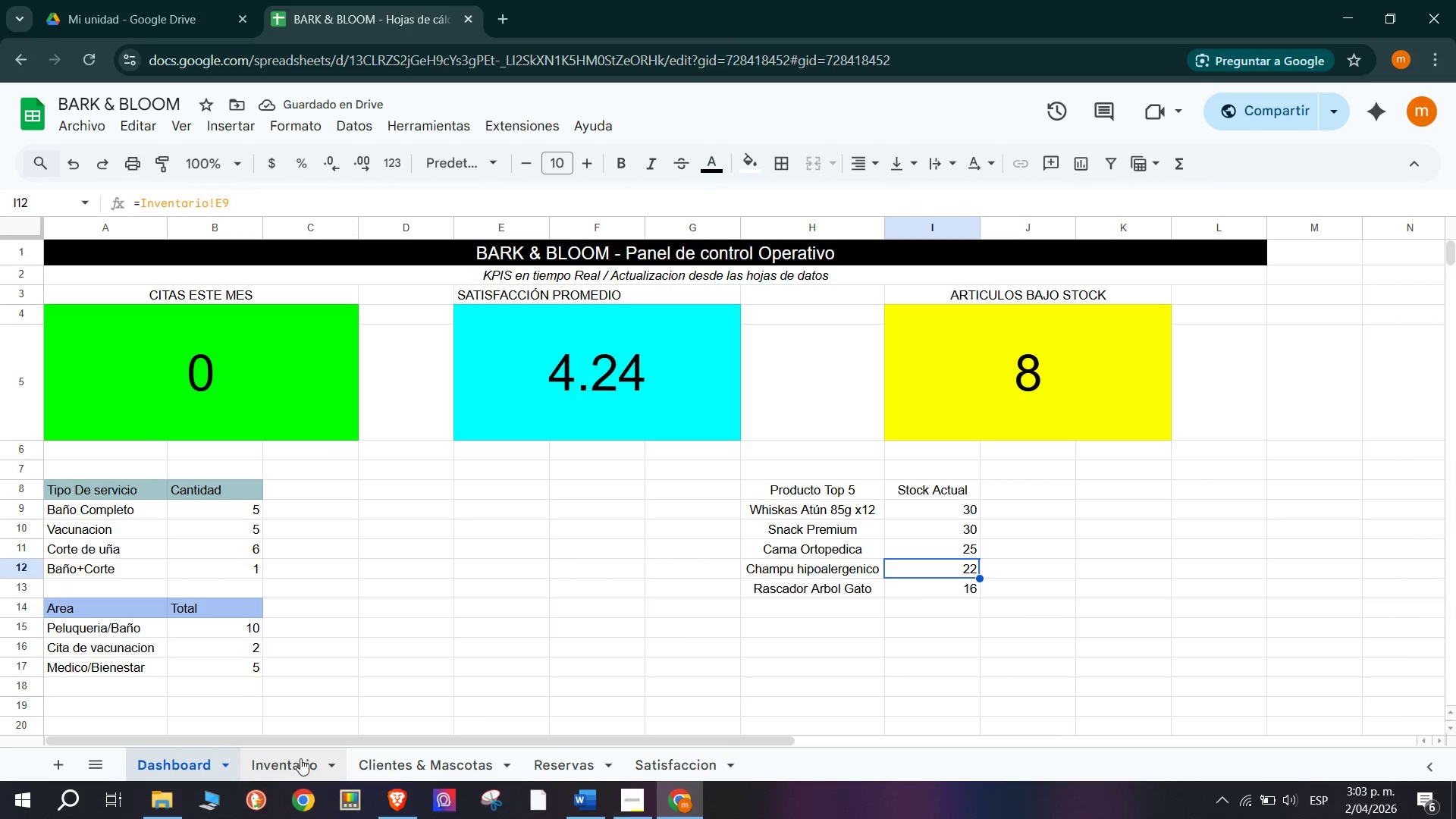 
left_click([298, 758])
 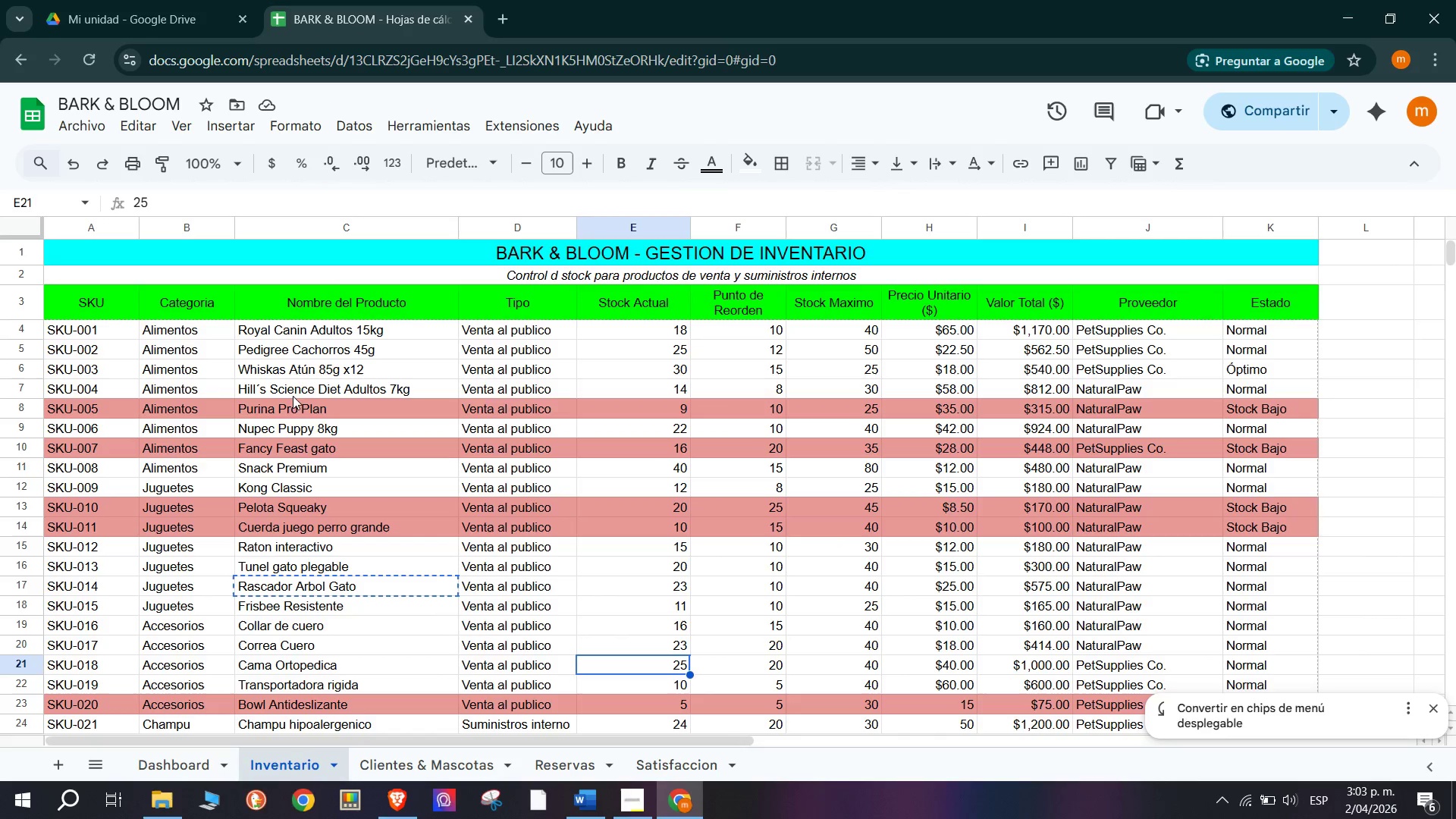 
scroll: coordinate [326, 534], scroll_direction: down, amount: 1.0
 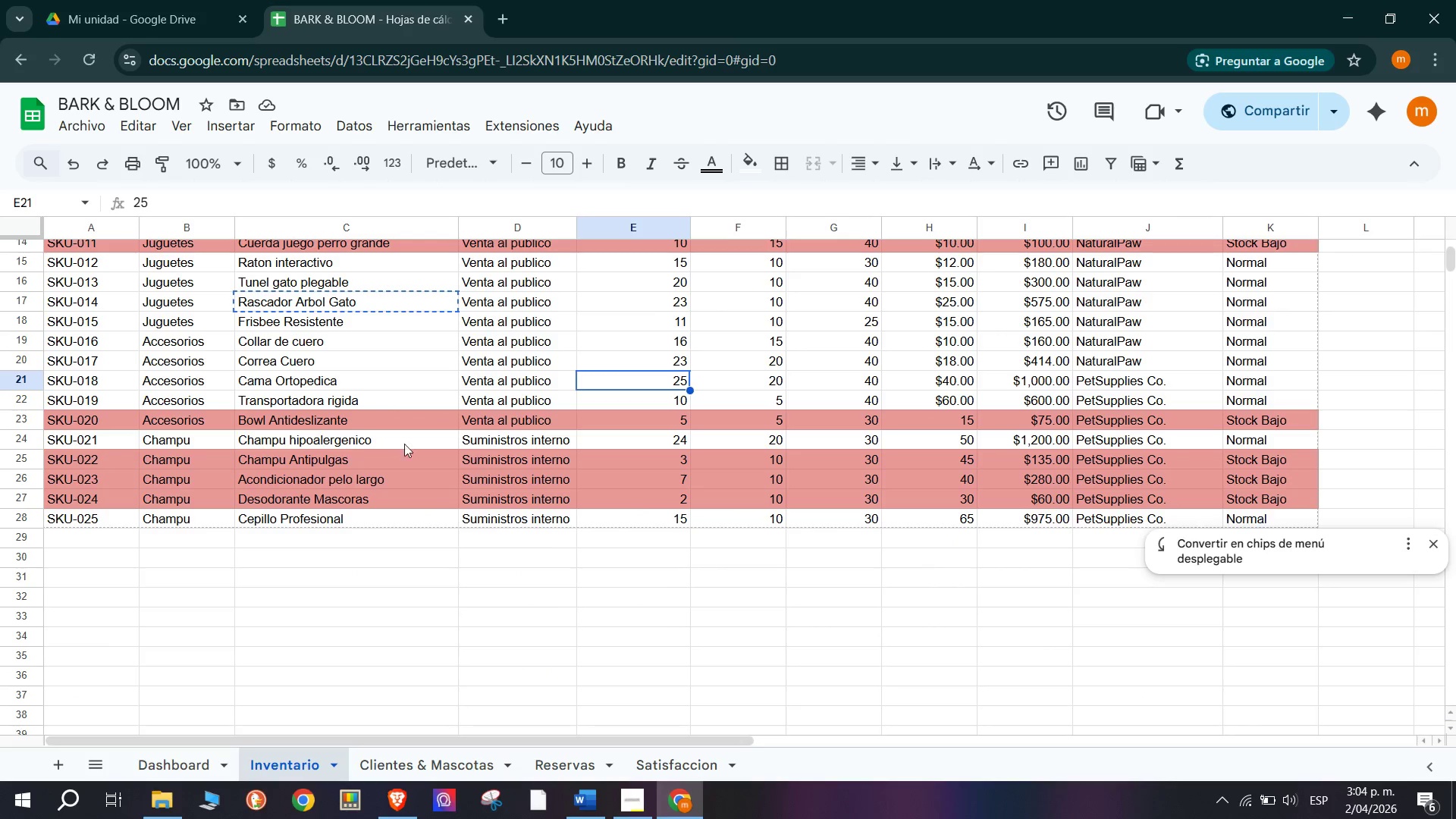 
left_click([668, 450])
 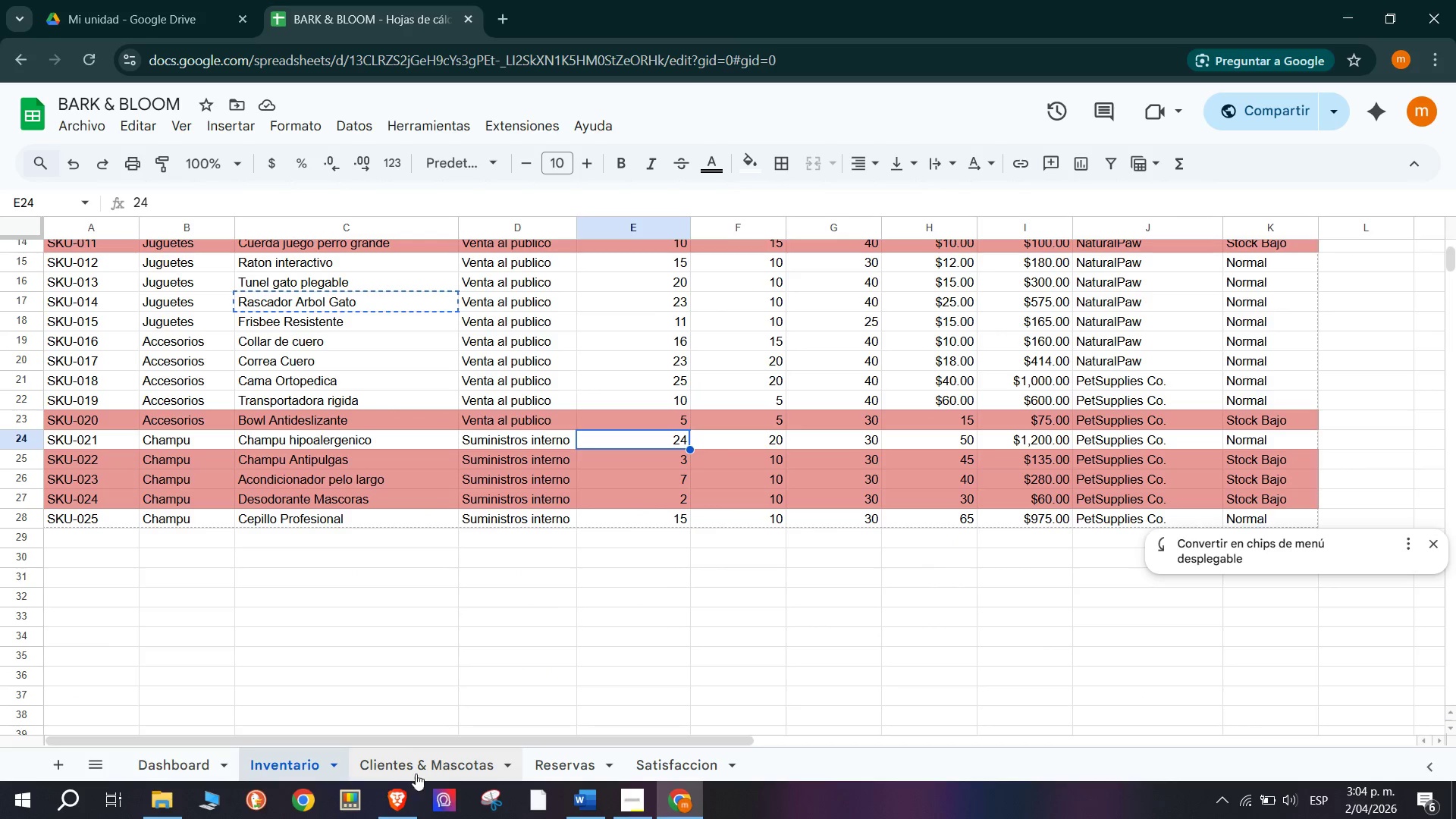 
left_click([430, 751])
 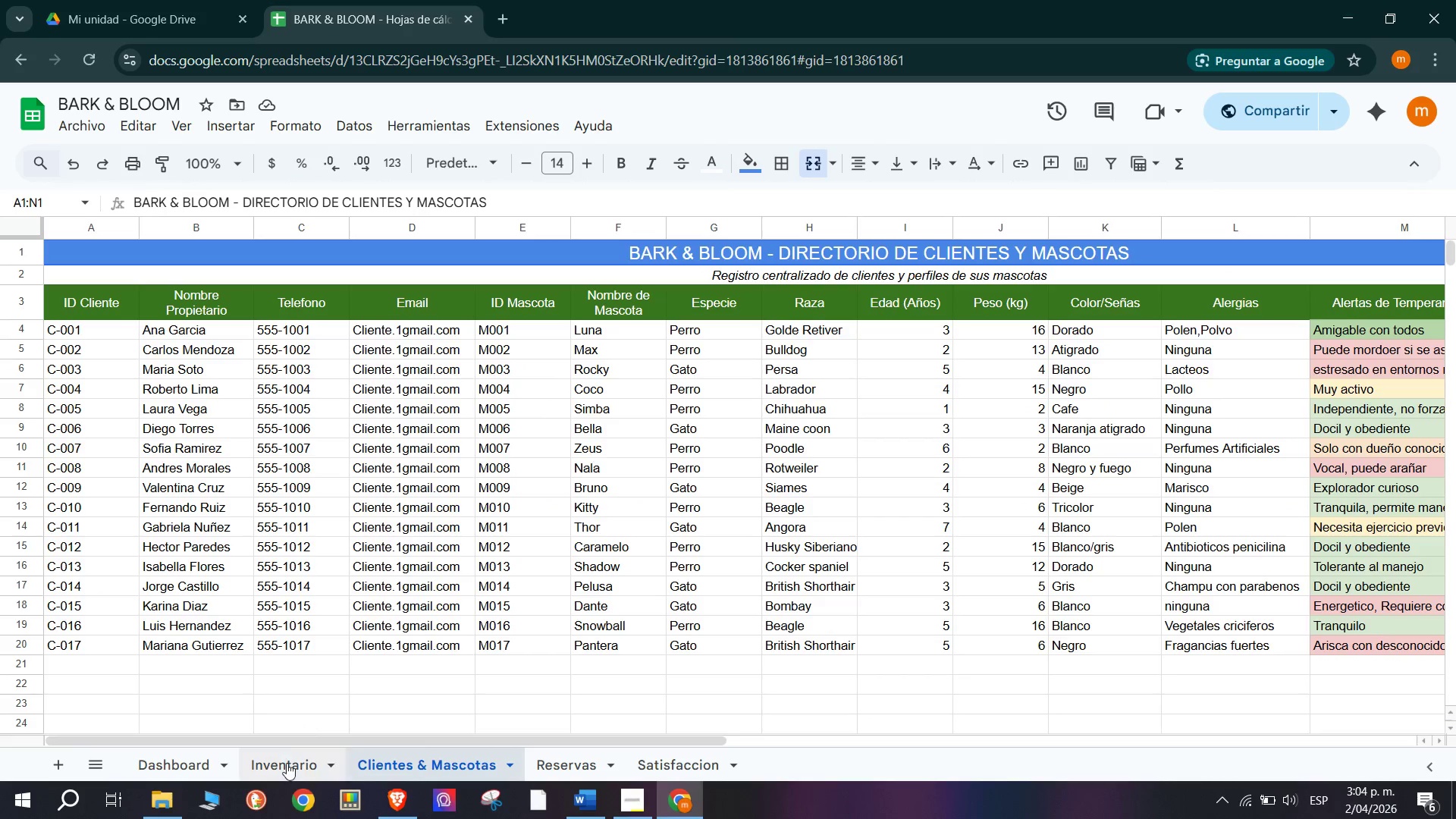 
left_click([177, 764])
 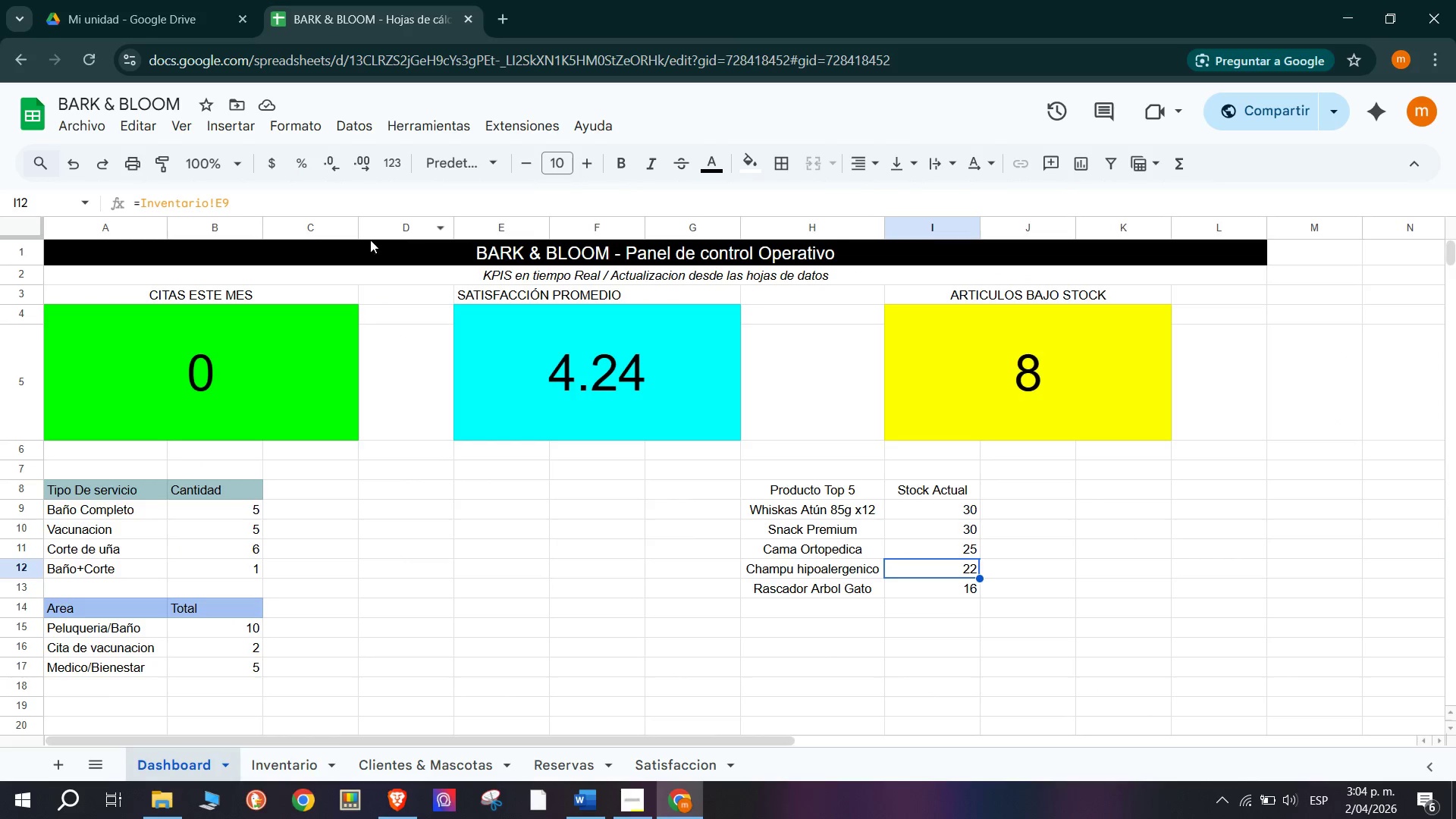 
left_click([316, 197])
 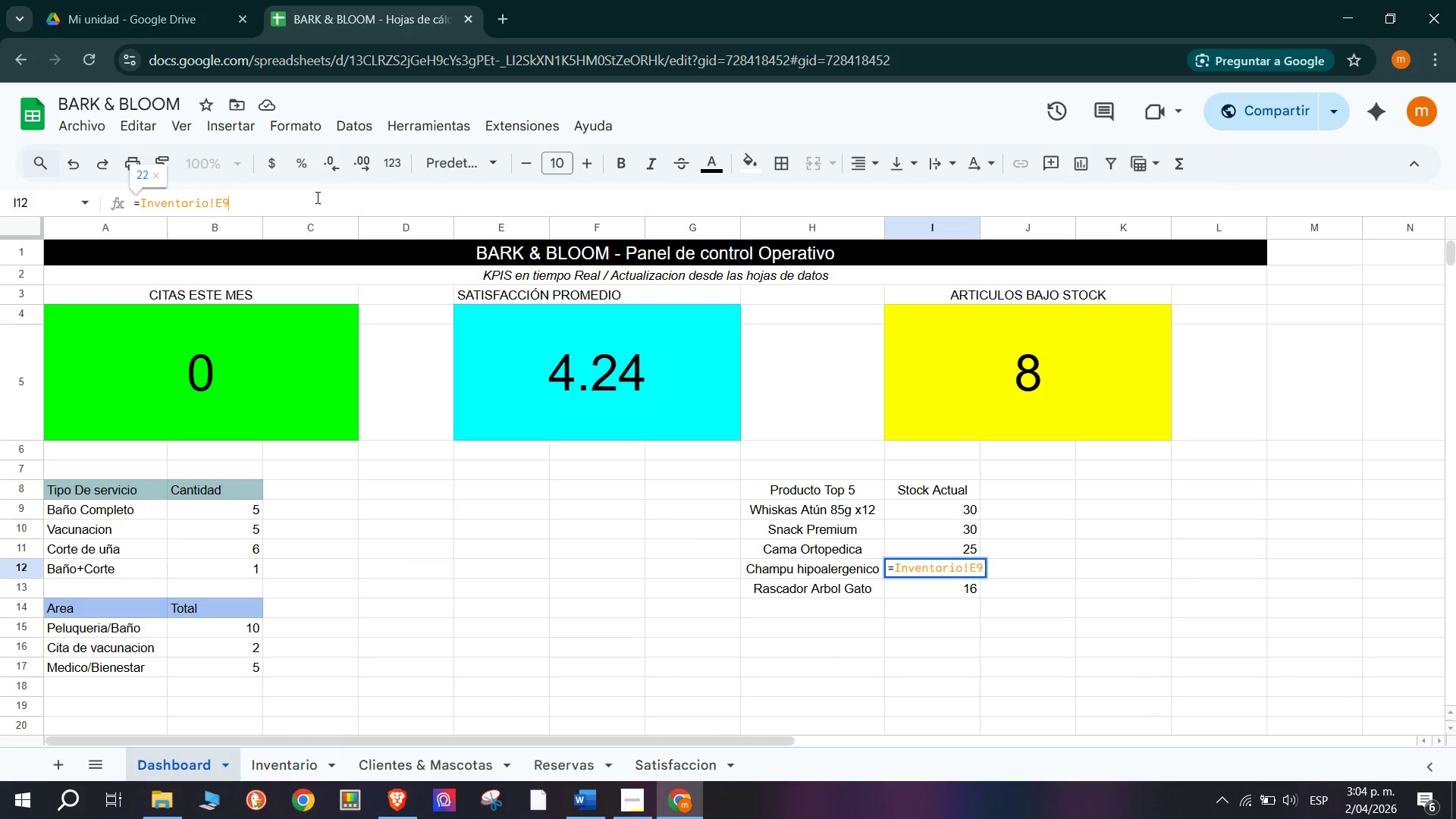 
key(Backspace)
type(24)
 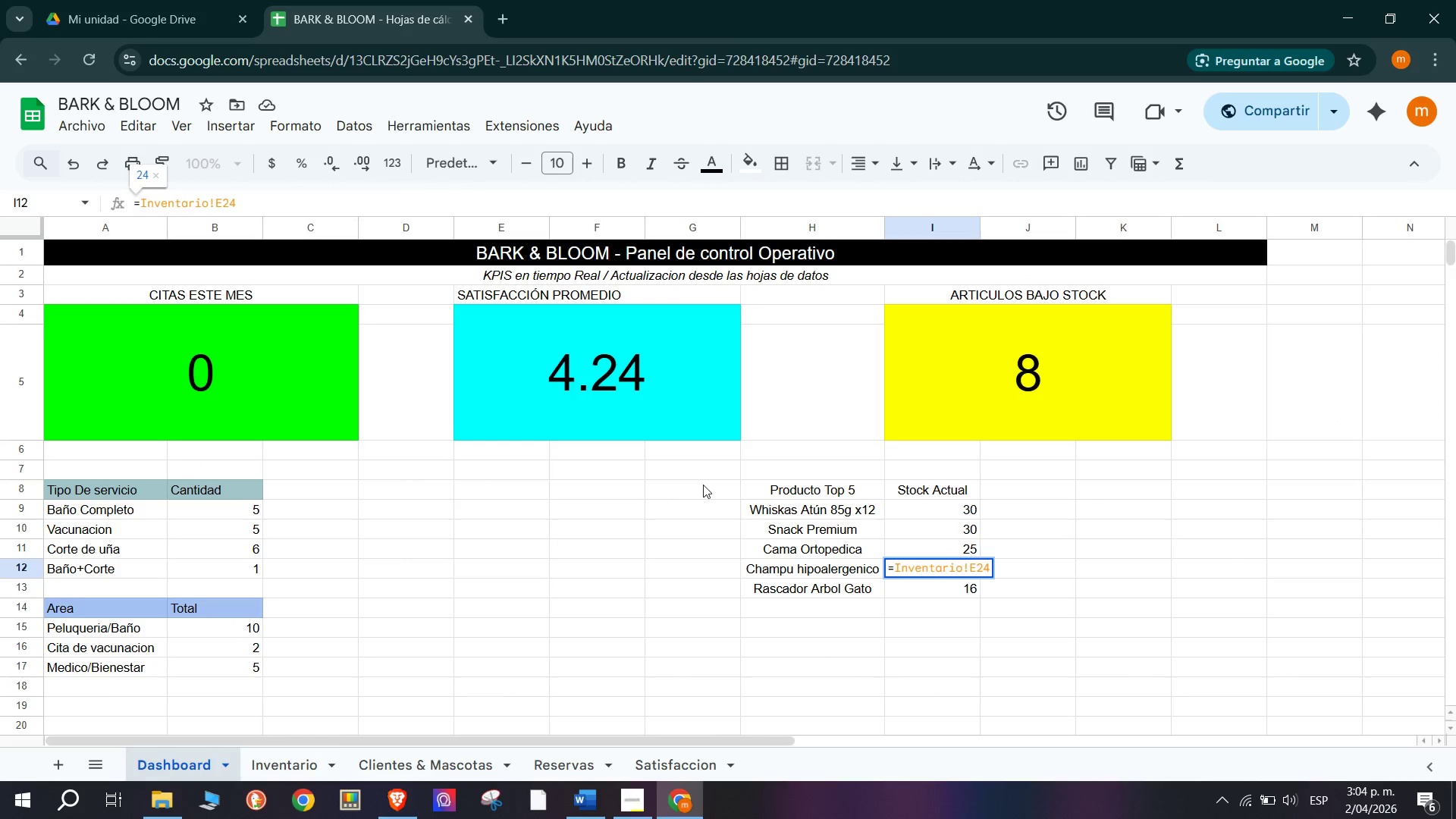 
key(Enter)
 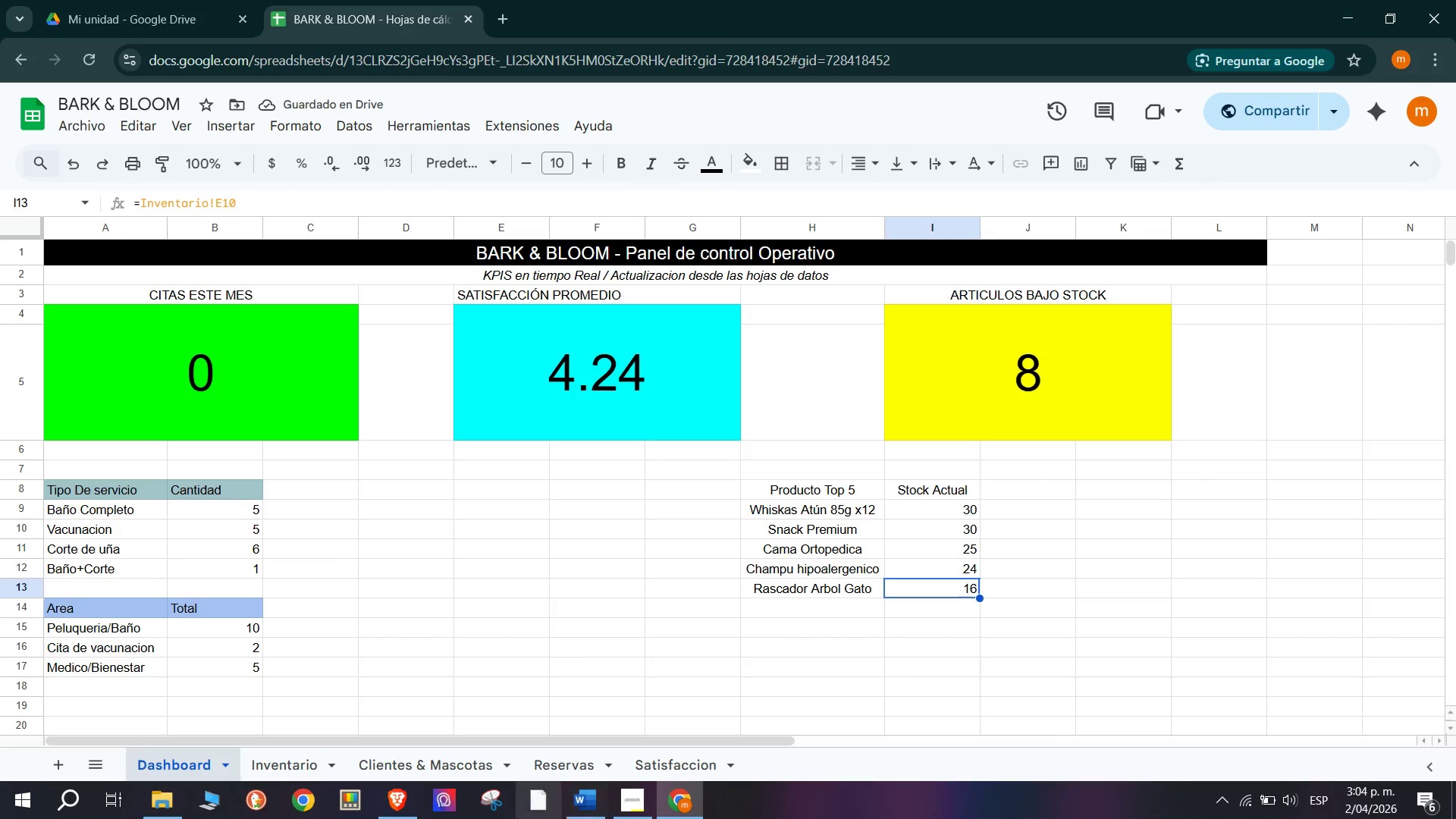 
left_click([438, 765])
 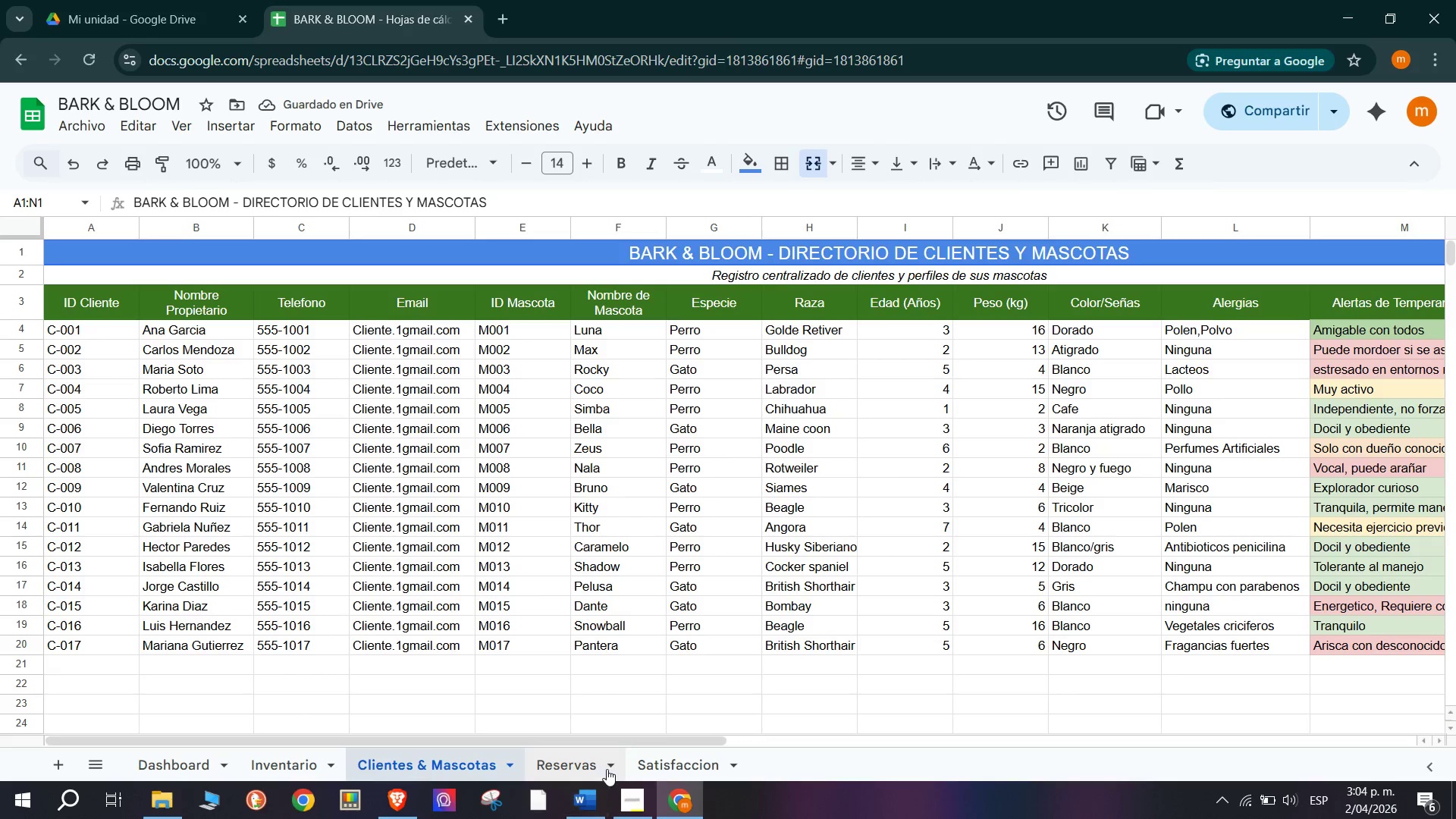 
left_click([570, 754])
 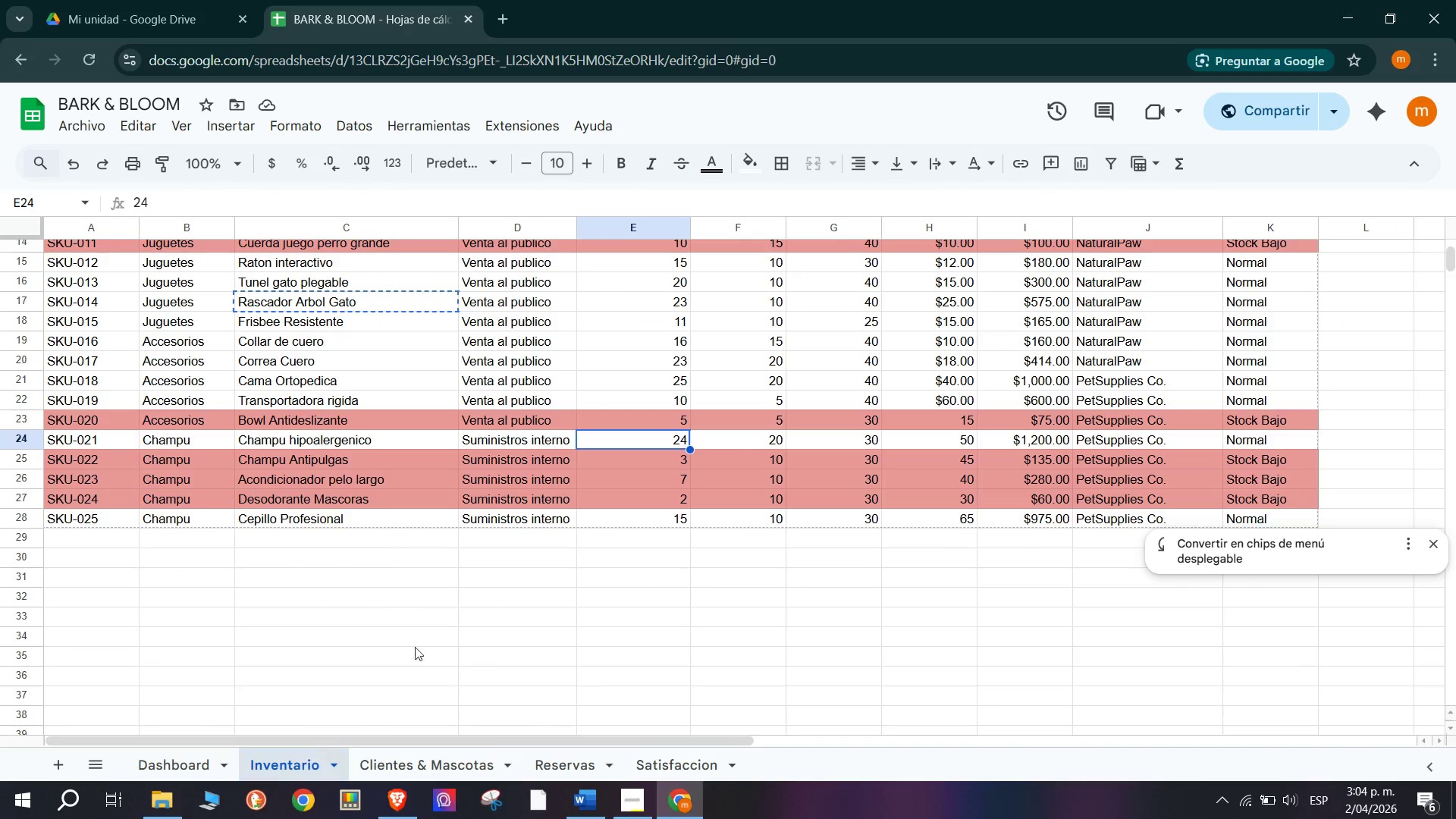 
wait(6.33)
 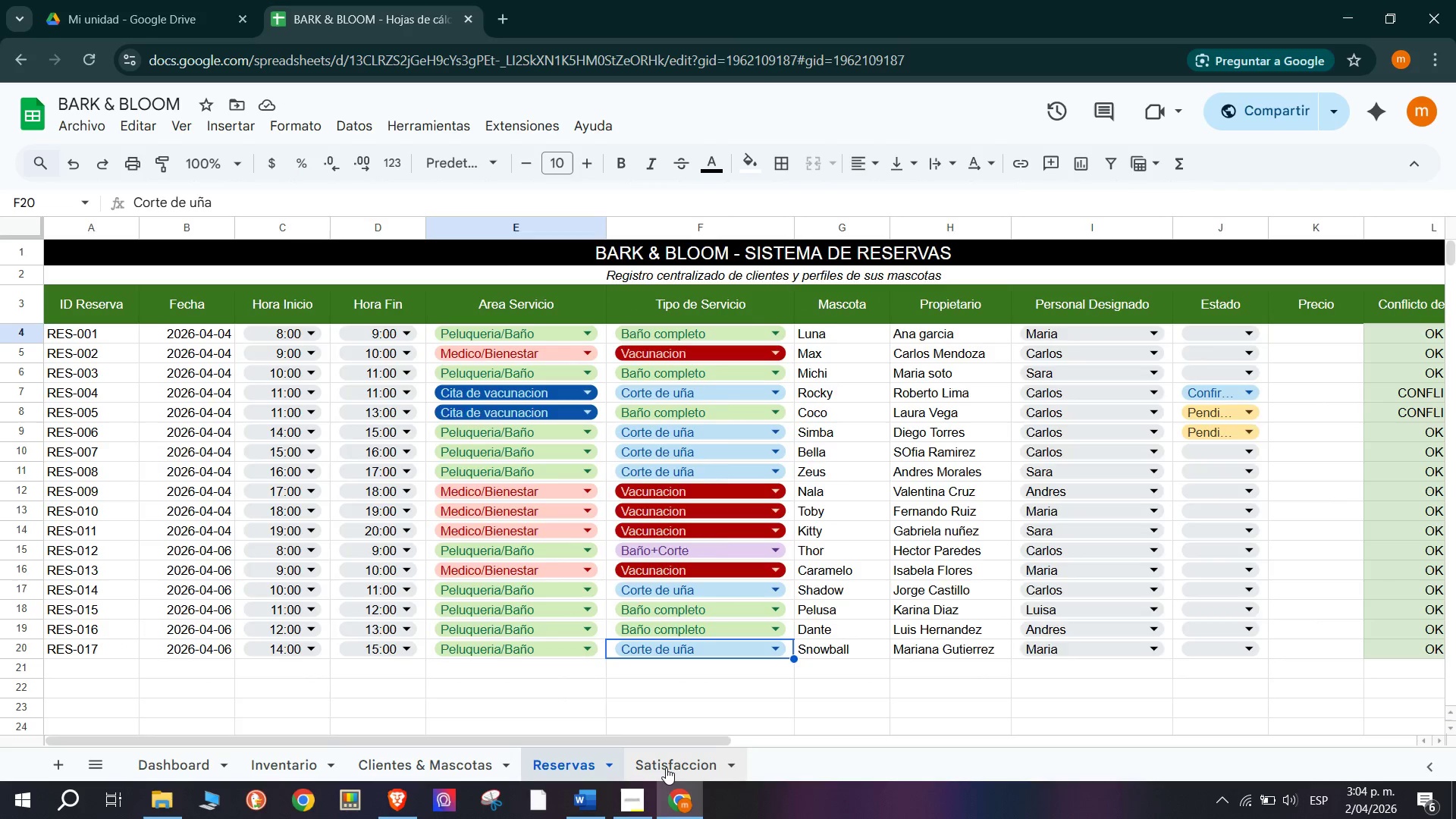 
scroll: coordinate [549, 540], scroll_direction: up, amount: 1.0
 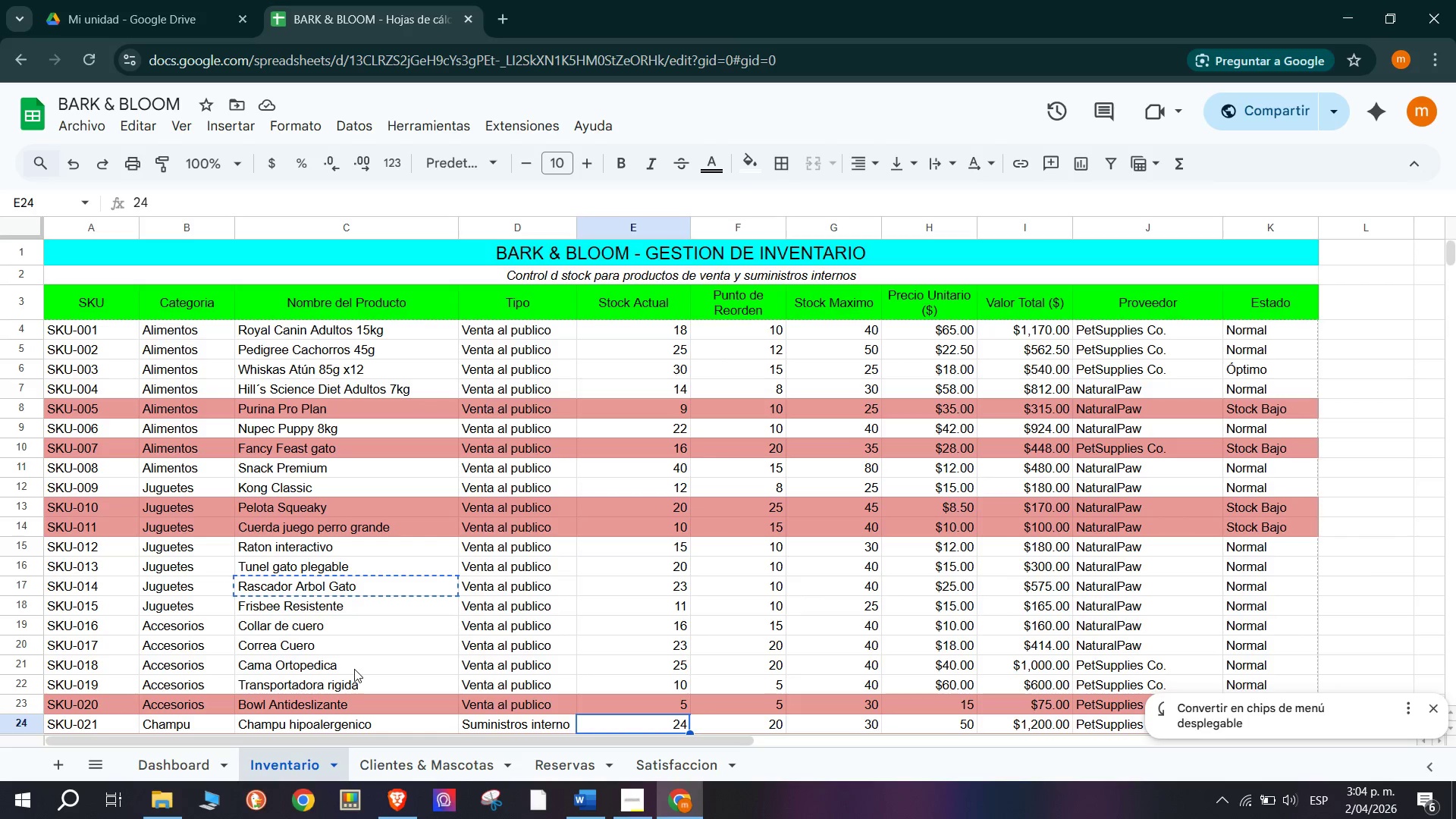 
scroll: coordinate [354, 669], scroll_direction: down, amount: 1.0
 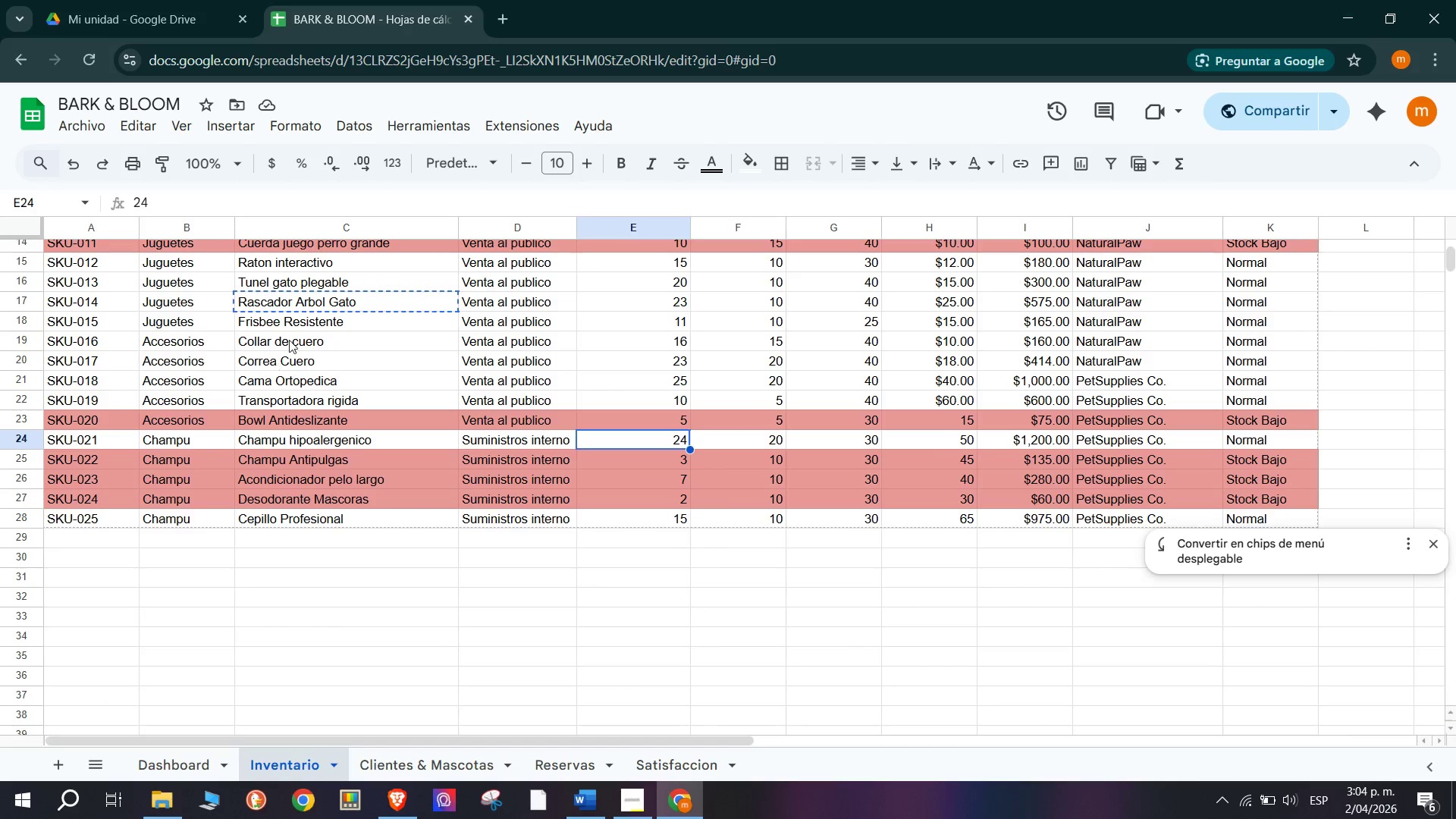 
left_click([393, 298])
 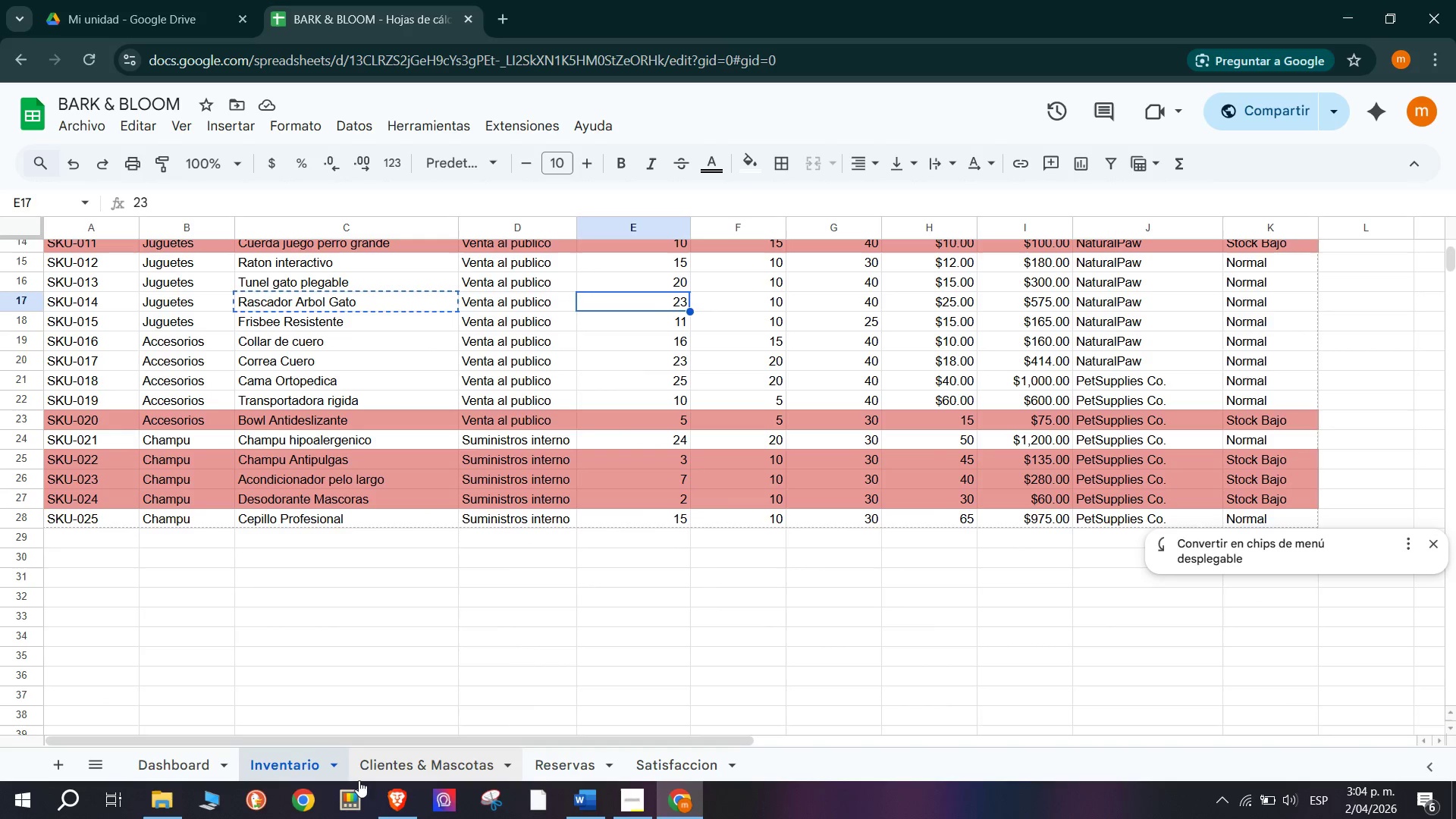 
left_click([188, 754])
 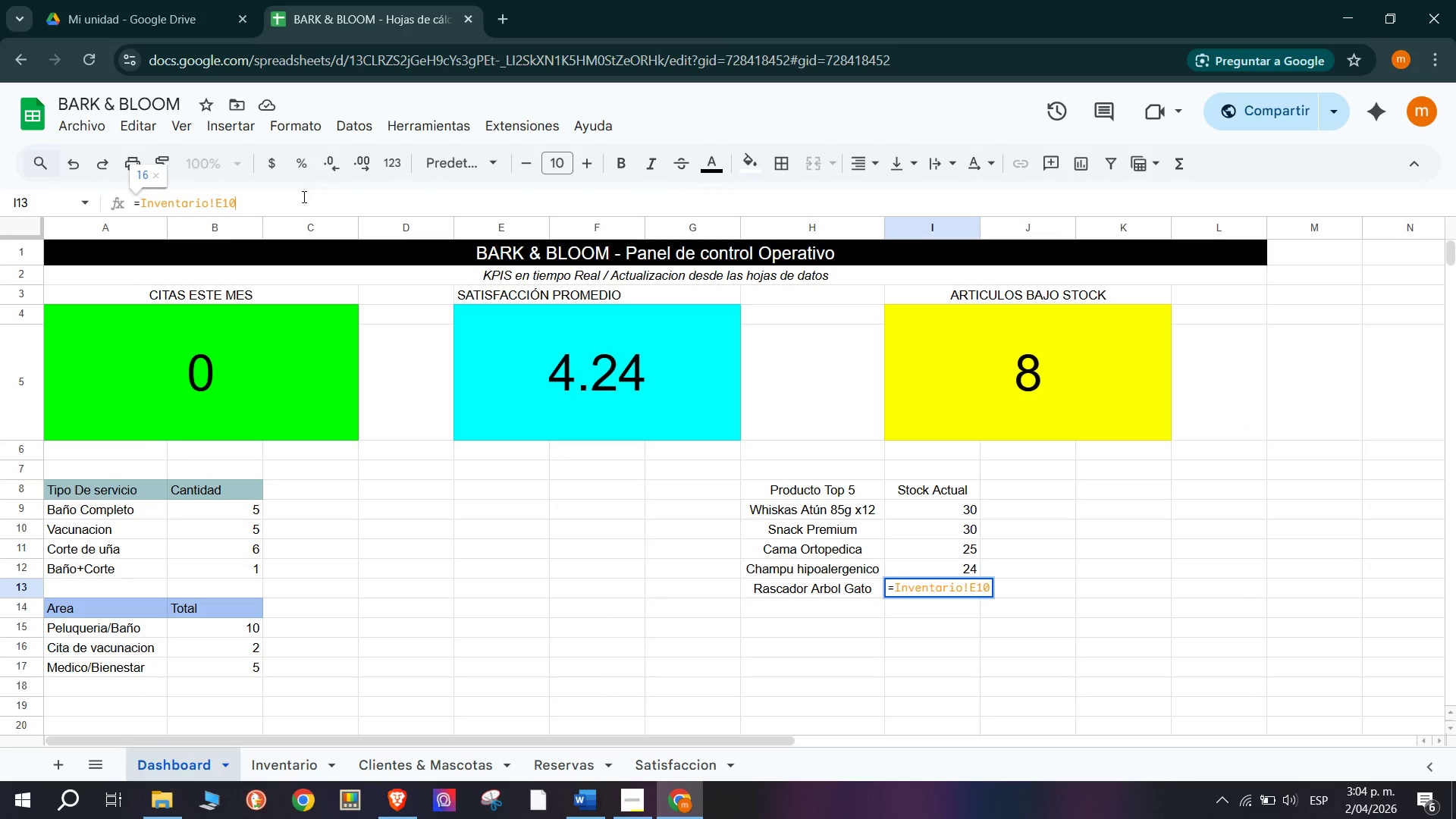 
key(Backspace)
 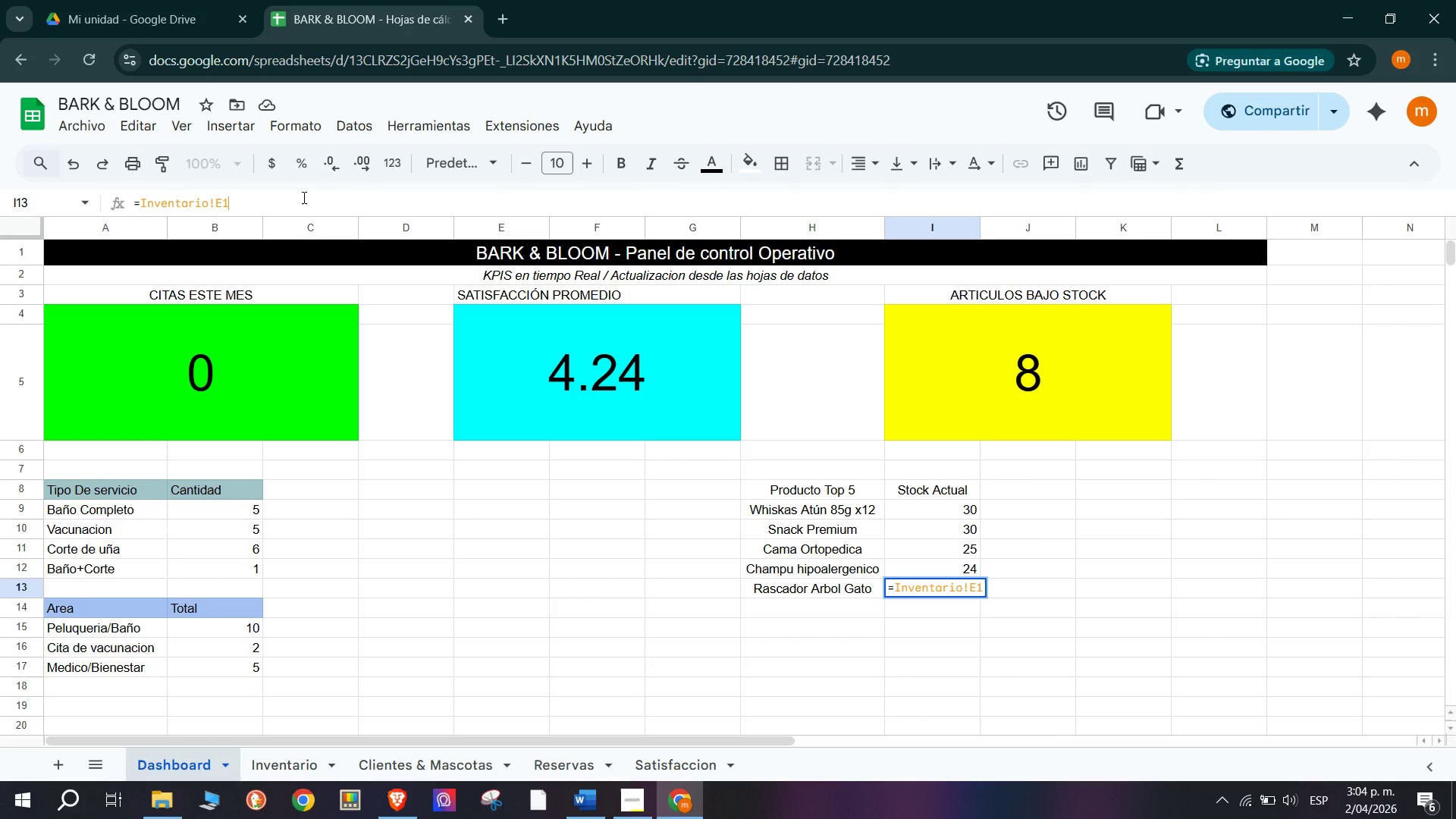 
key(7)
 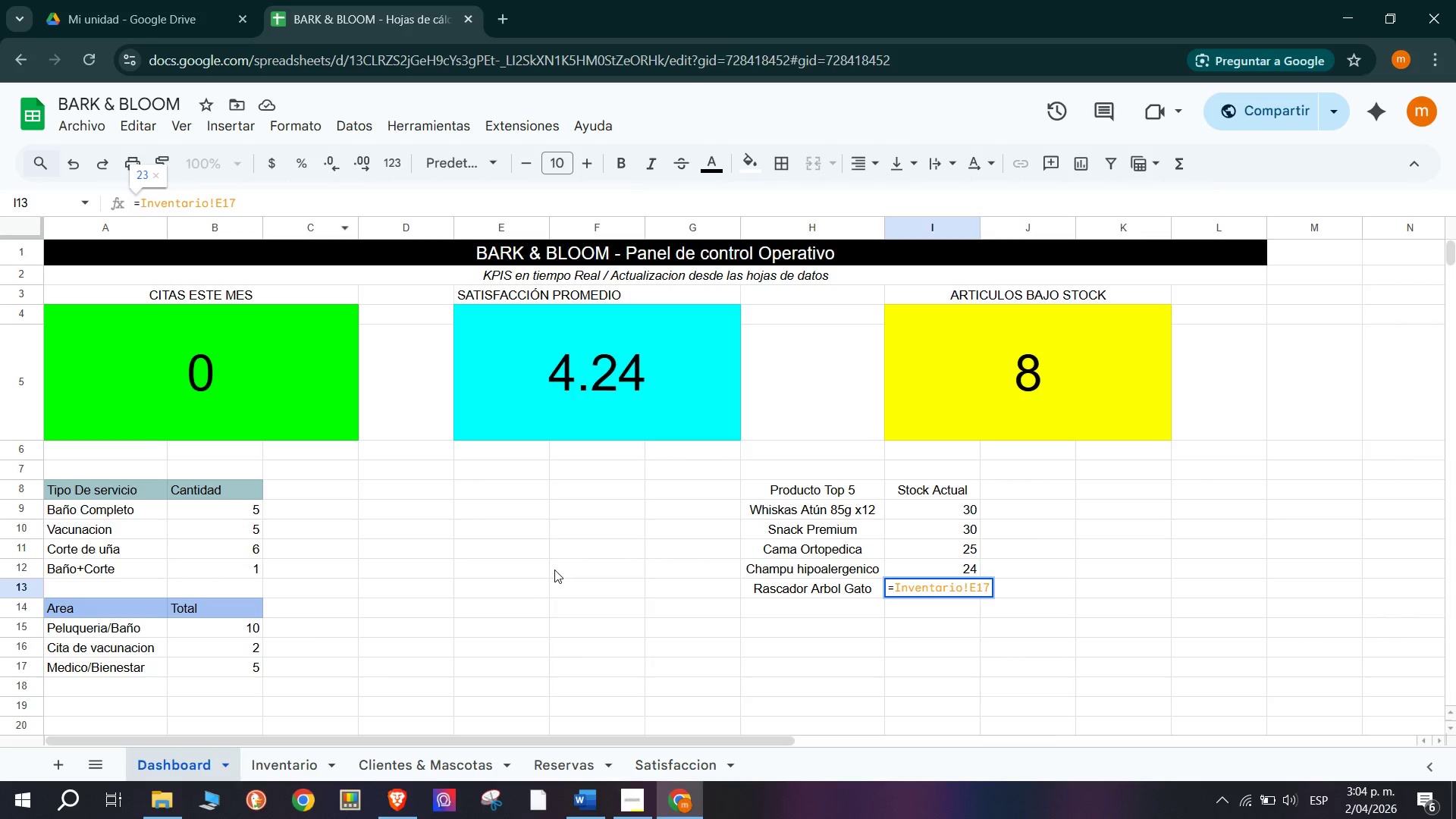 
key(Enter)
 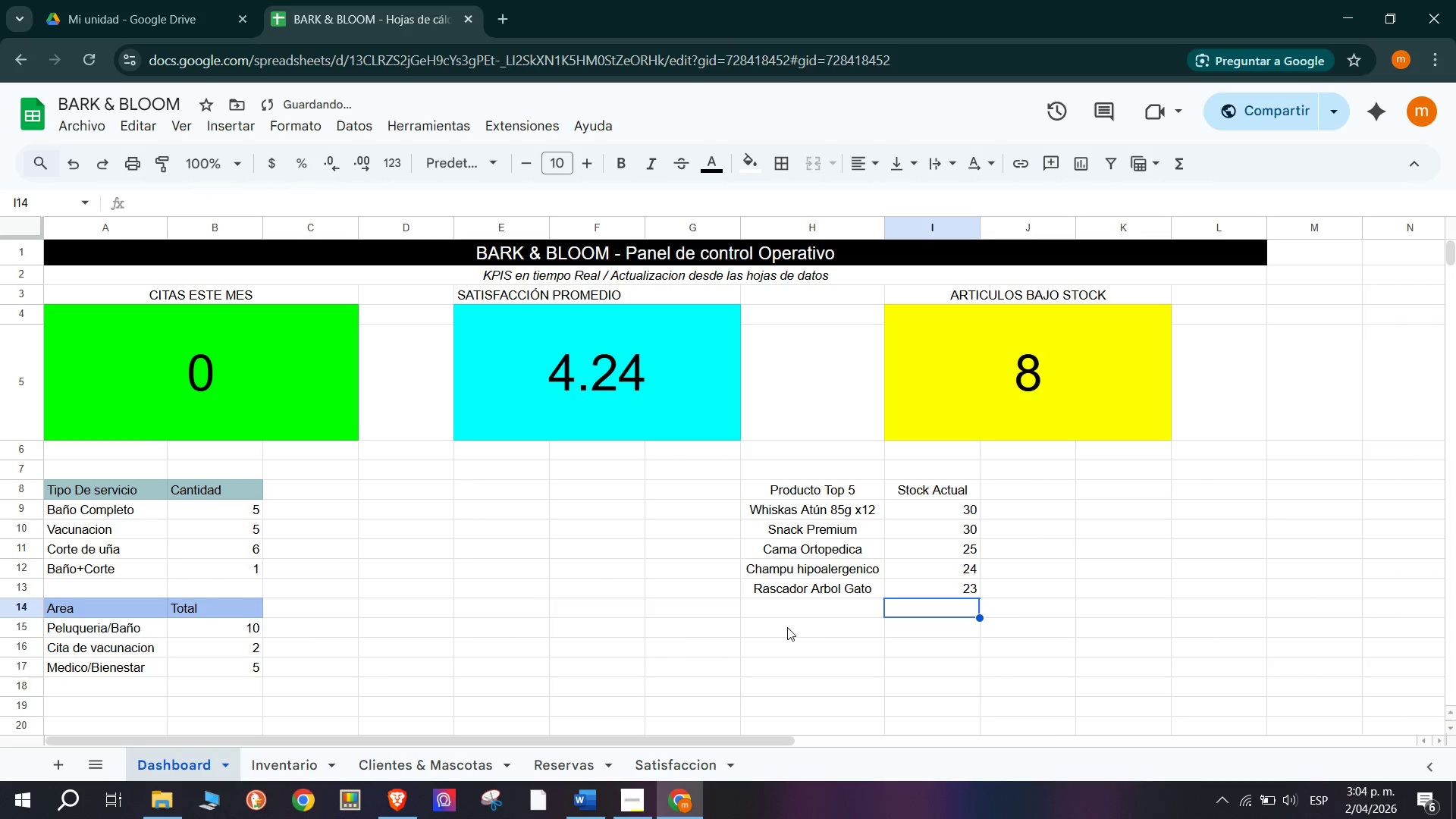 
left_click([790, 608])
 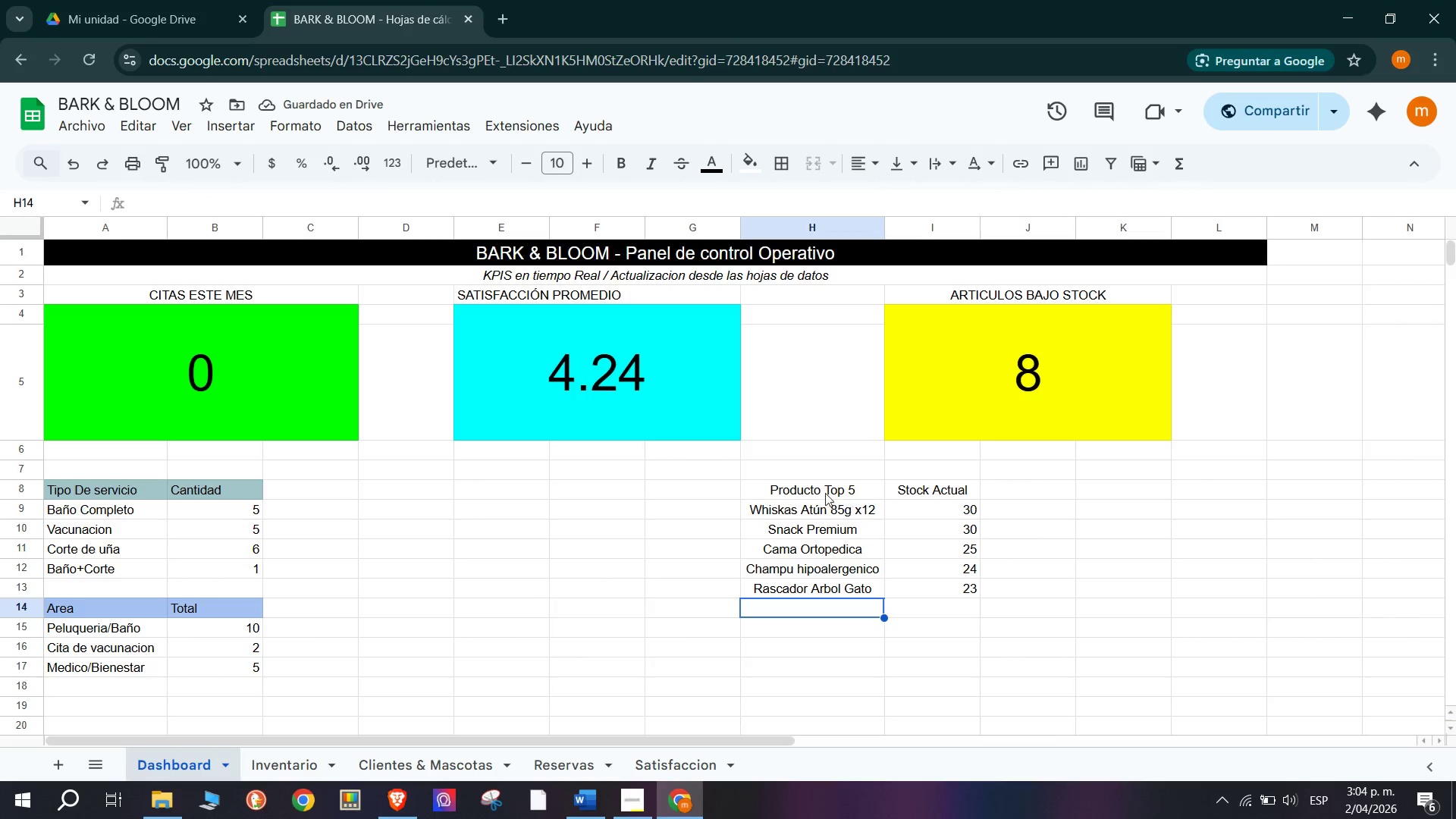 
left_click_drag(start_coordinate=[812, 494], to_coordinate=[817, 494])
 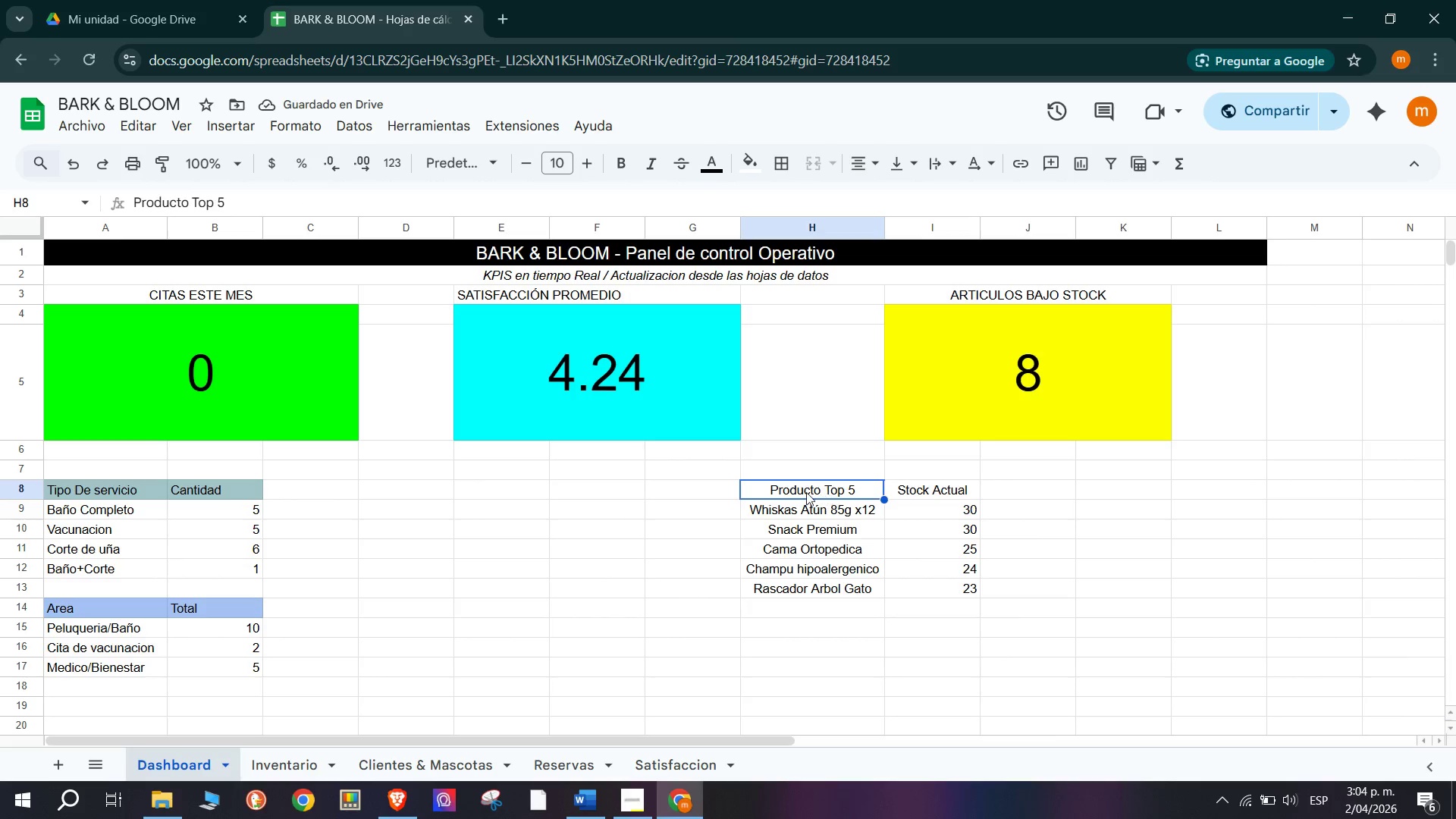 
left_click_drag(start_coordinate=[806, 491], to_coordinate=[944, 481])
 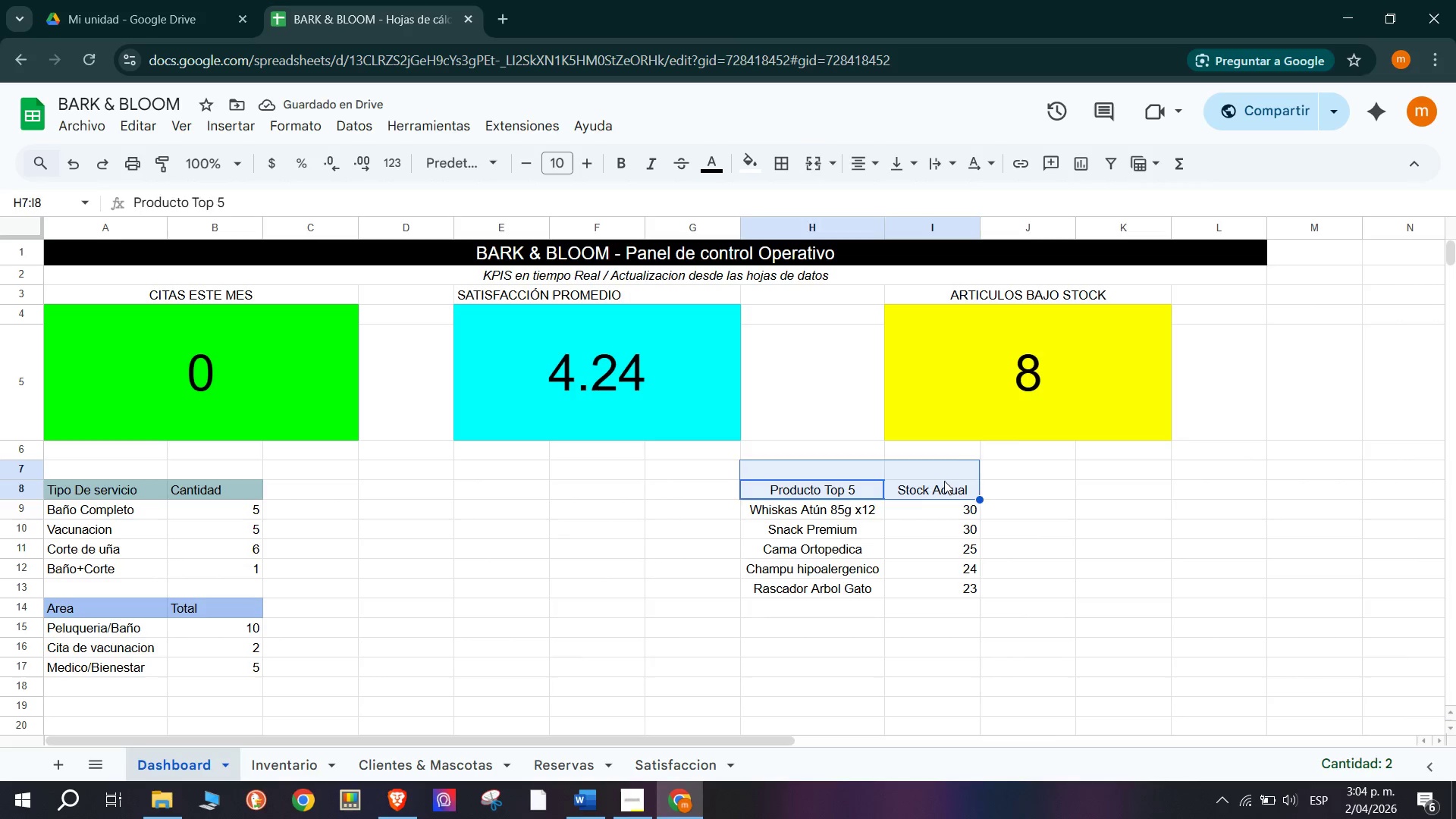 
left_click([944, 481])
 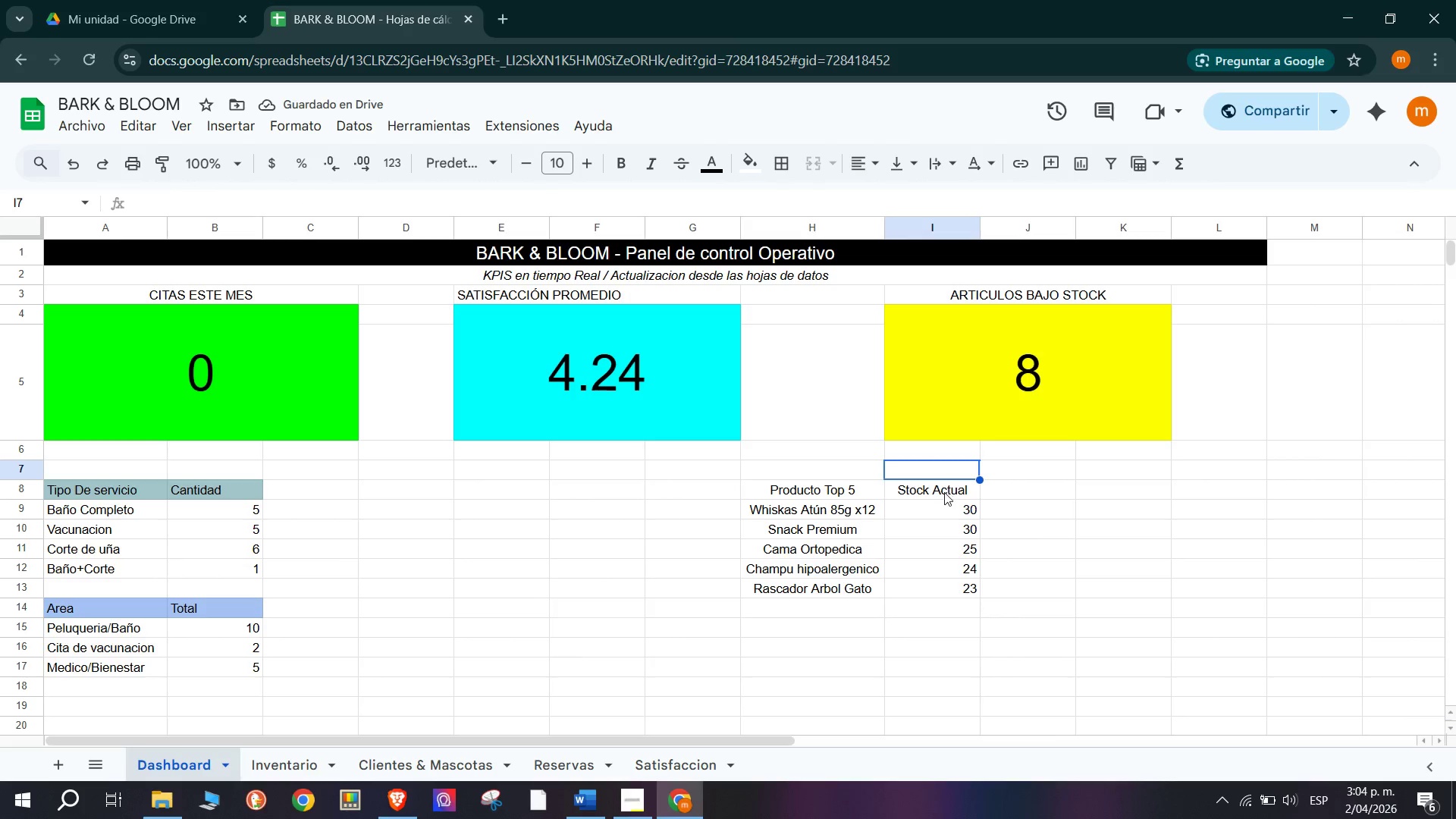 
left_click_drag(start_coordinate=[946, 493], to_coordinate=[778, 494])
 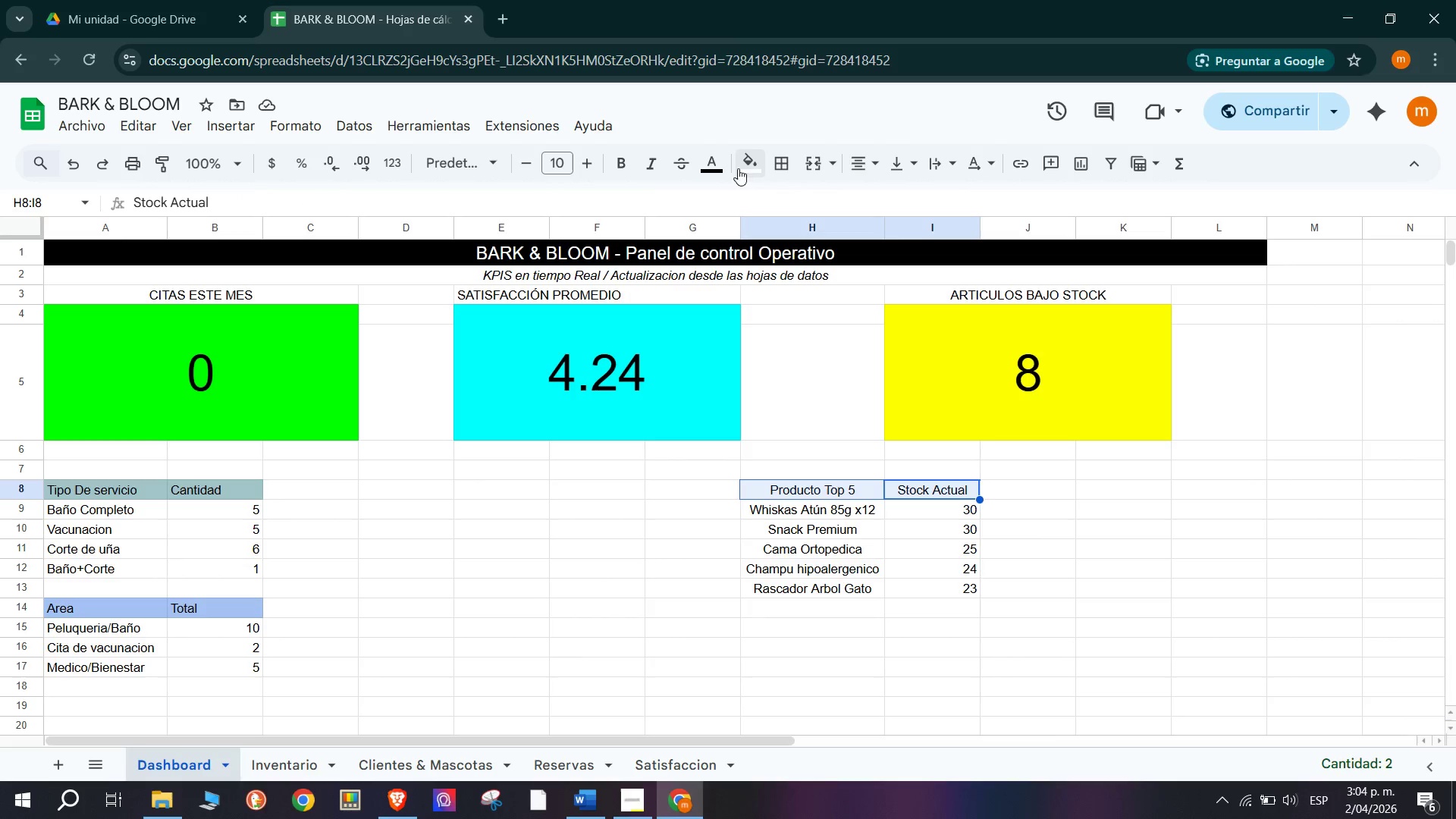 
left_click([756, 167])
 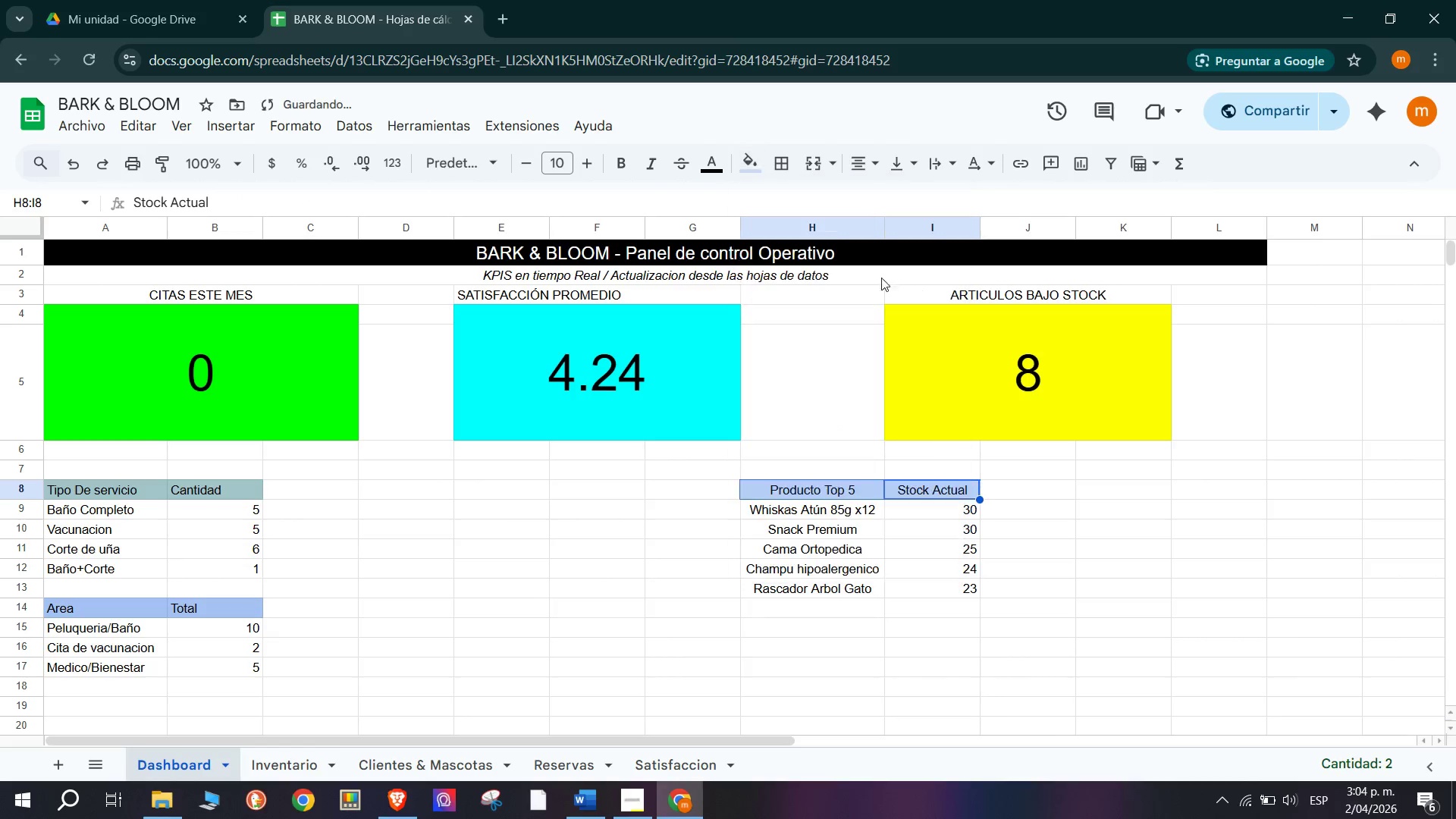 
left_click([592, 562])
 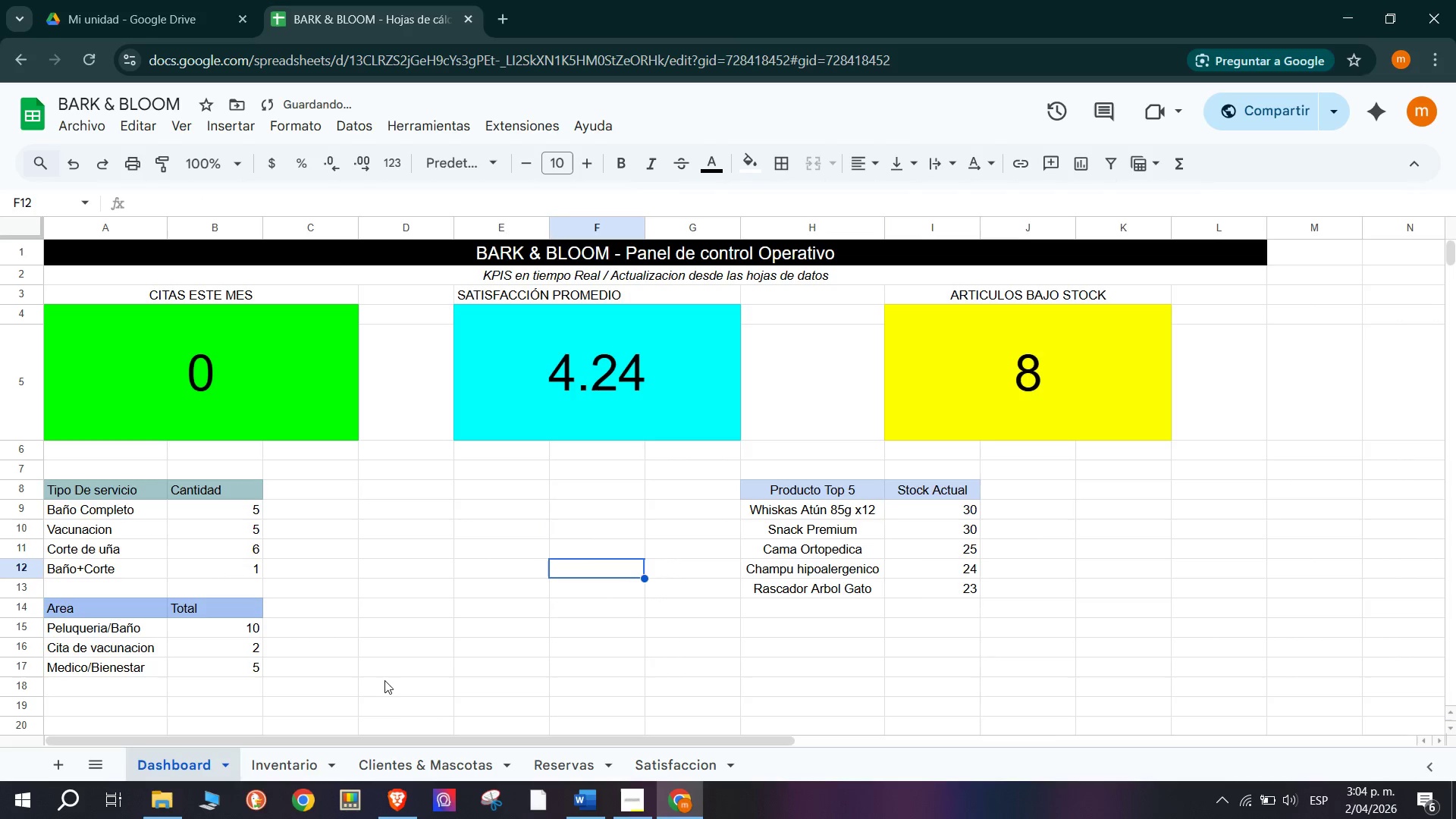 
scroll: coordinate [381, 668], scroll_direction: down, amount: 1.0
 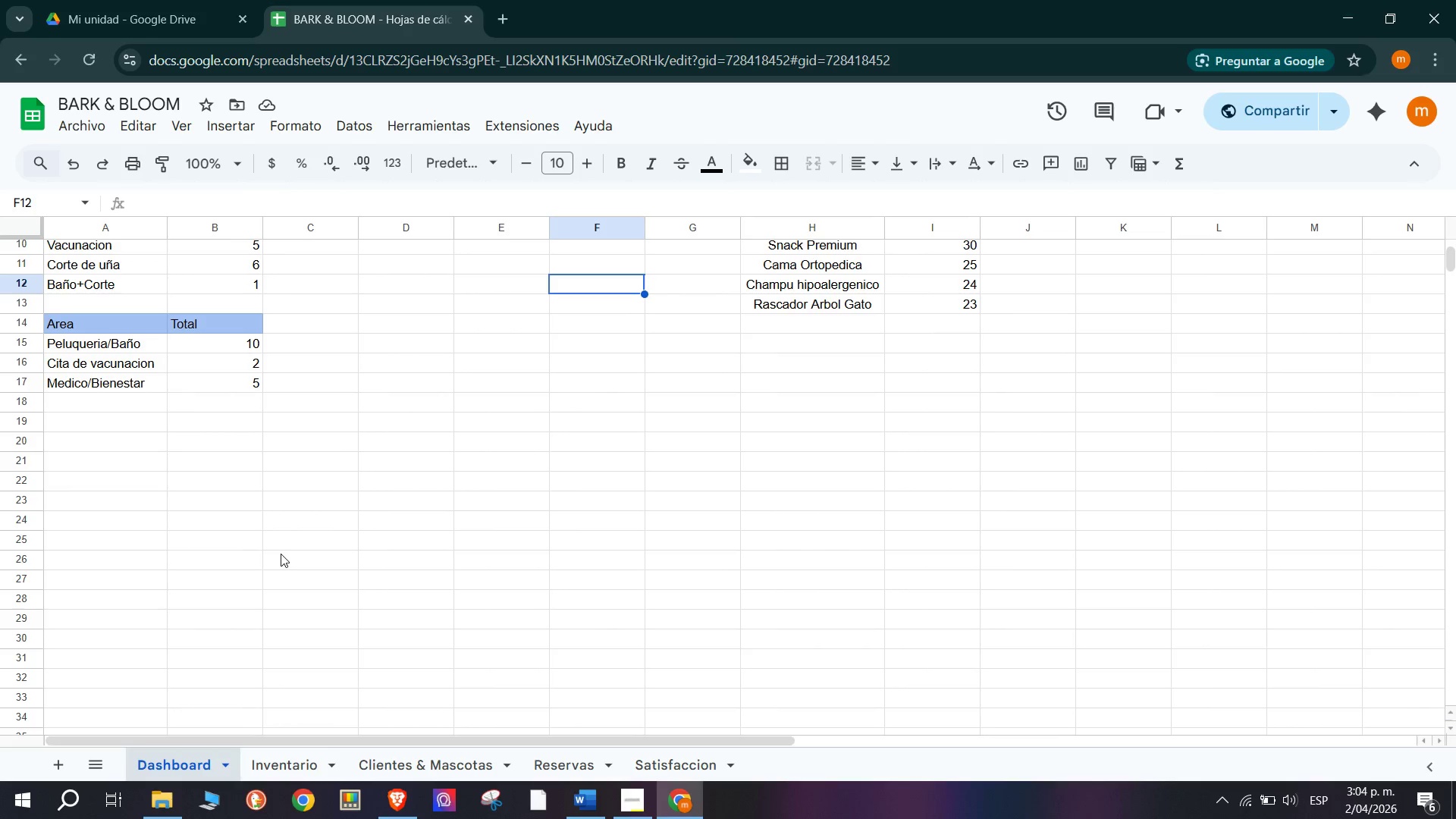 
wait(16.43)
 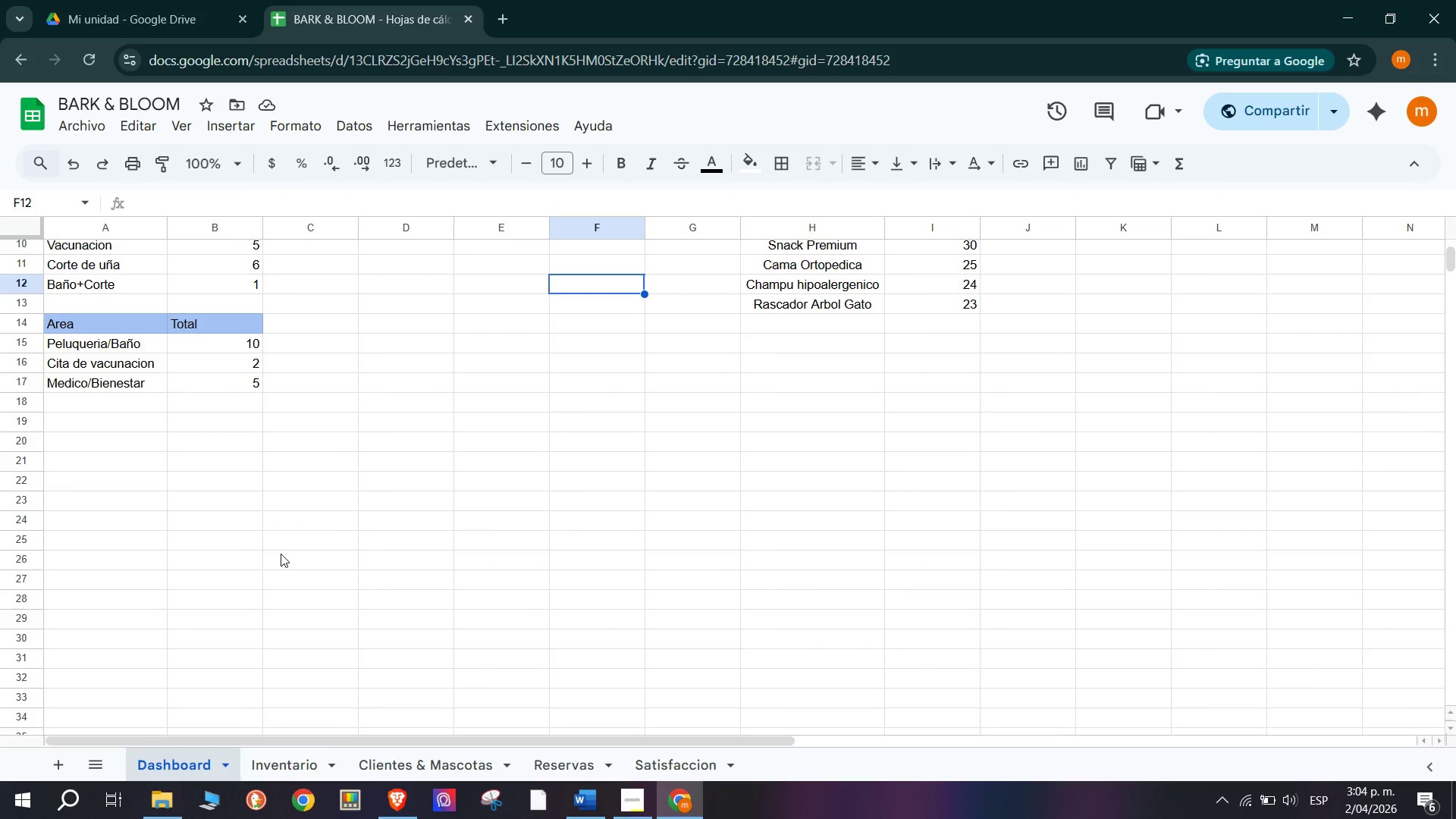 
scroll: coordinate [187, 465], scroll_direction: up, amount: 2.0
 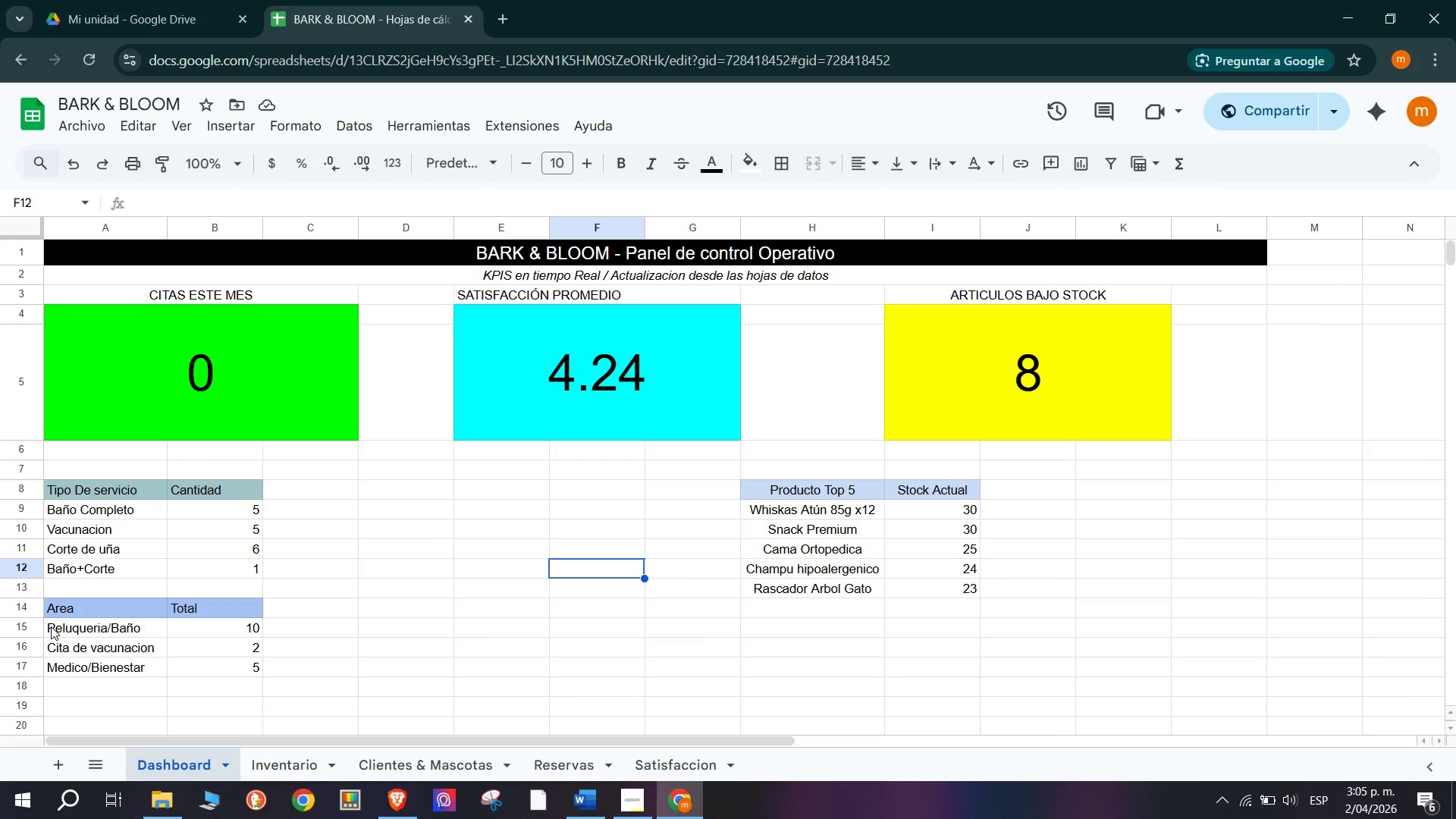 
left_click_drag(start_coordinate=[59, 604], to_coordinate=[229, 669])
 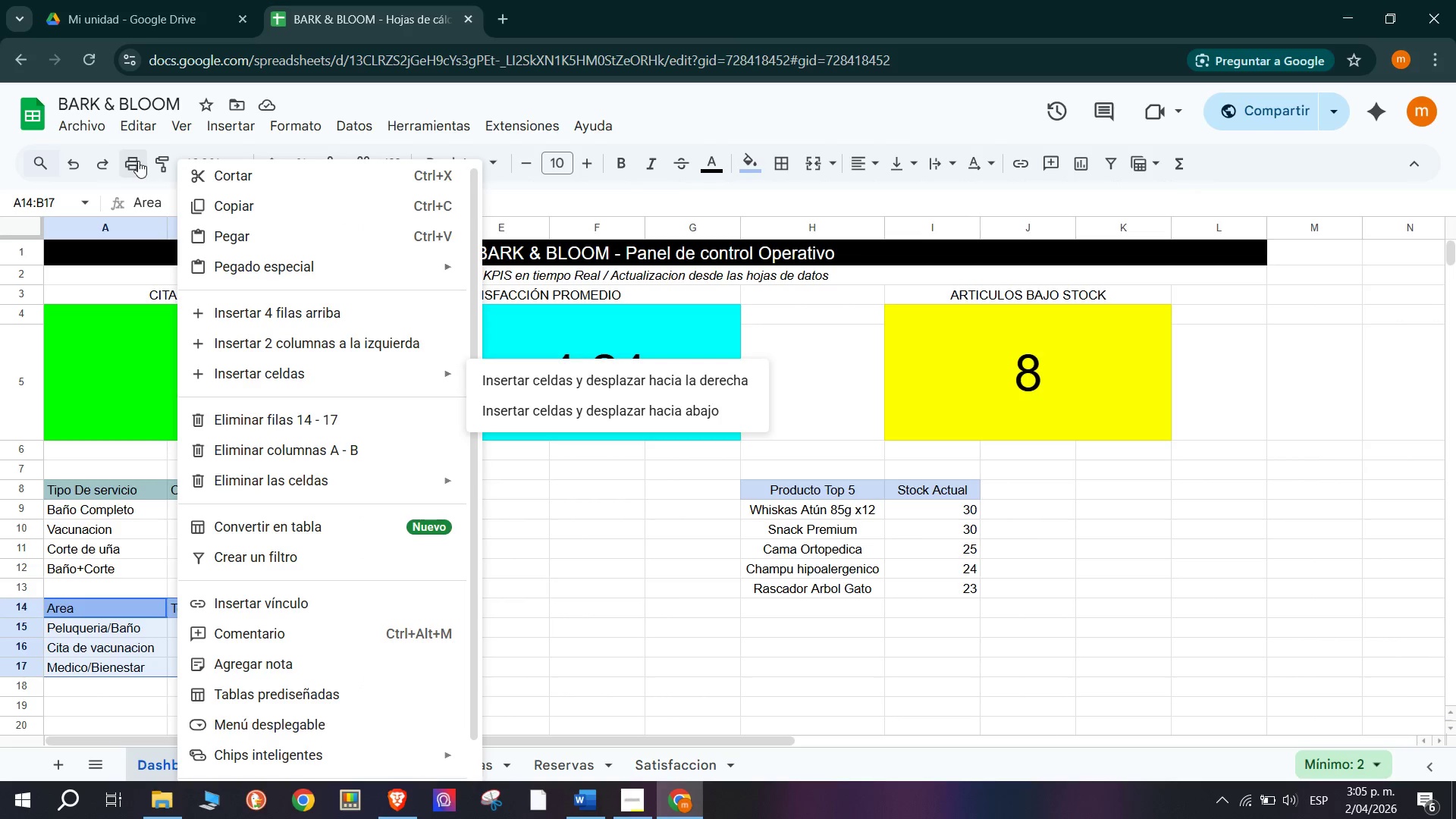 
left_click([223, 128])
 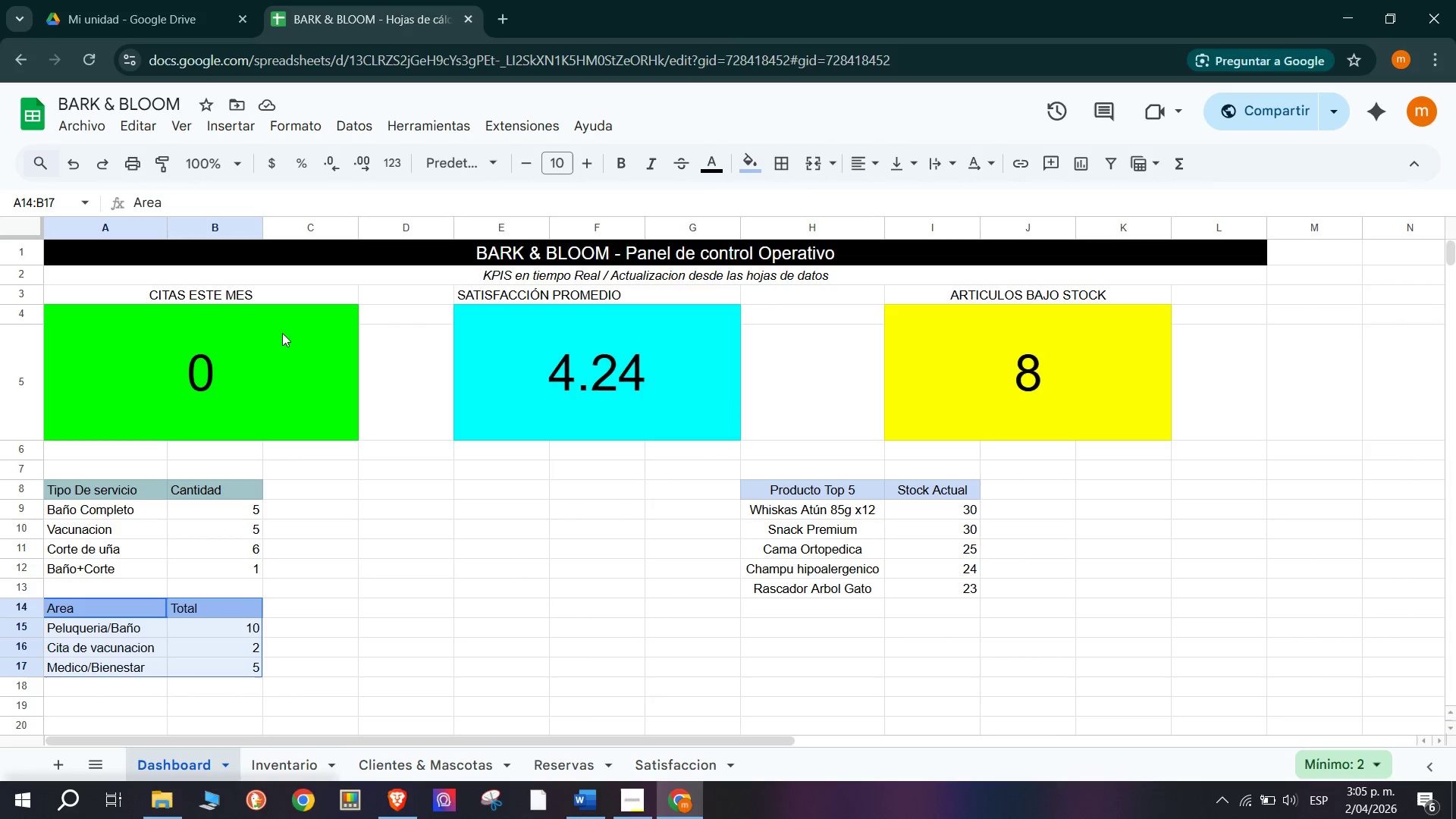 
scroll: coordinate [564, 477], scroll_direction: down, amount: 1.0
 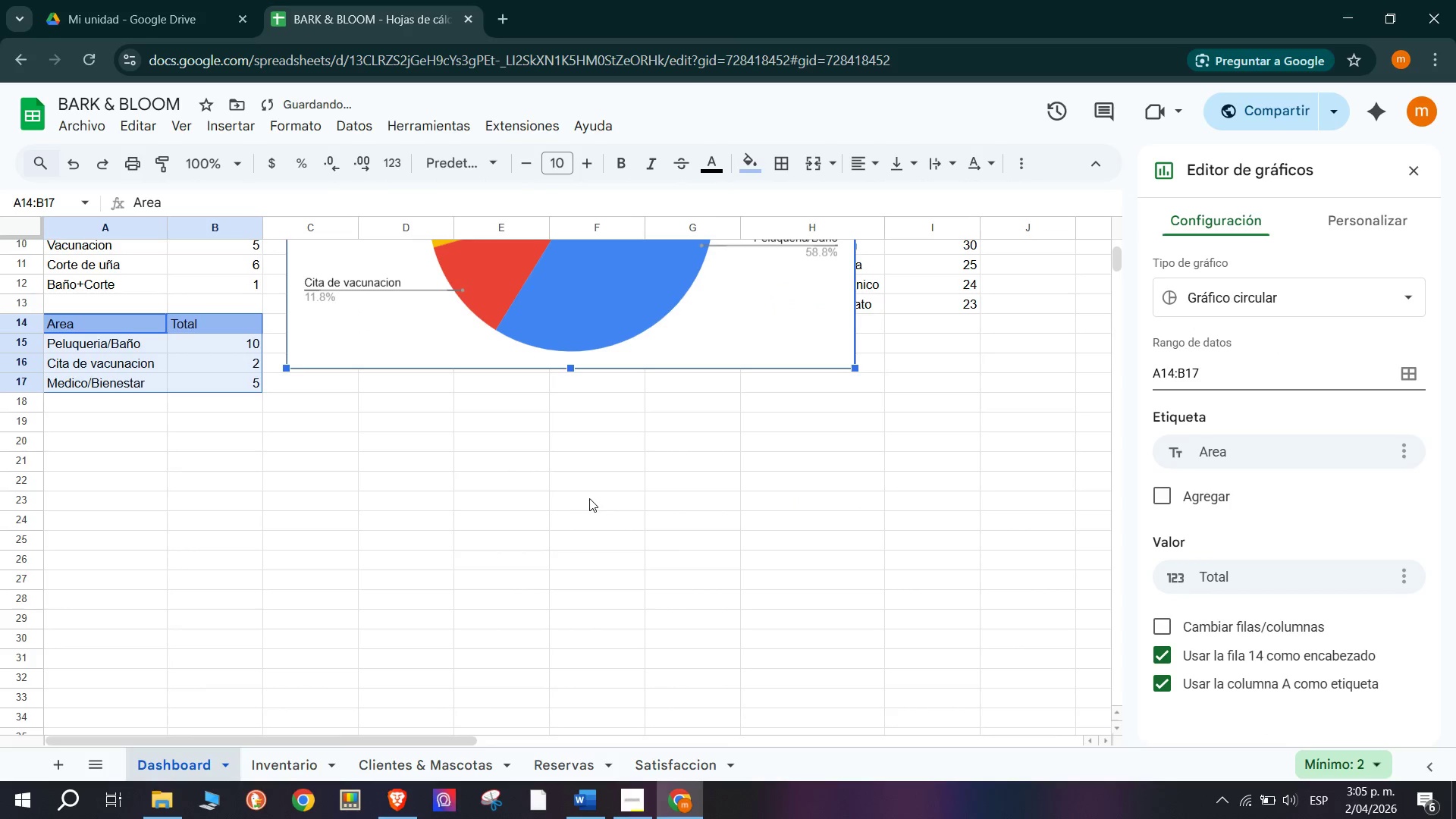 
scroll: coordinate [624, 463], scroll_direction: up, amount: 1.0
 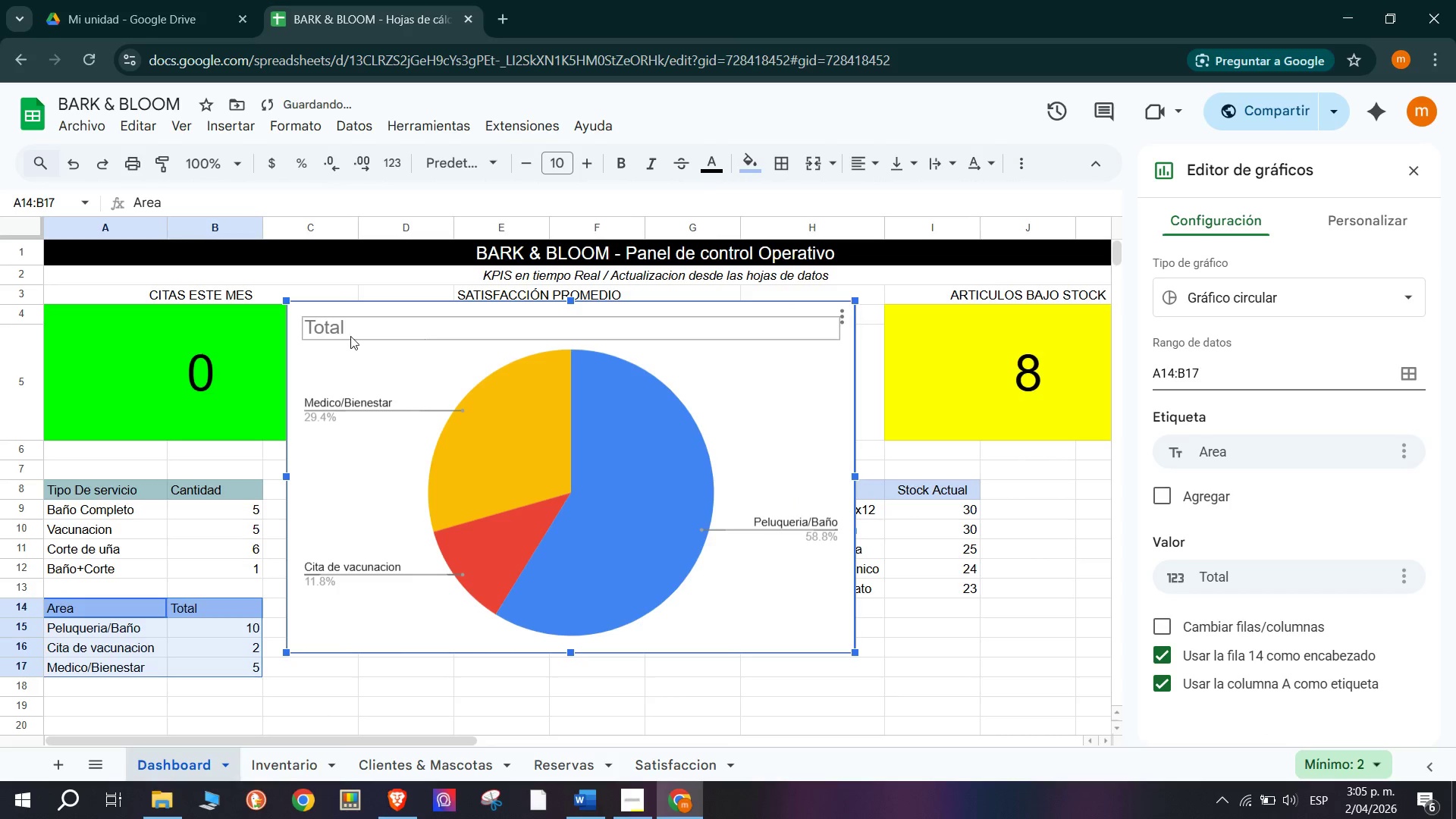 
double_click([362, 325])
 